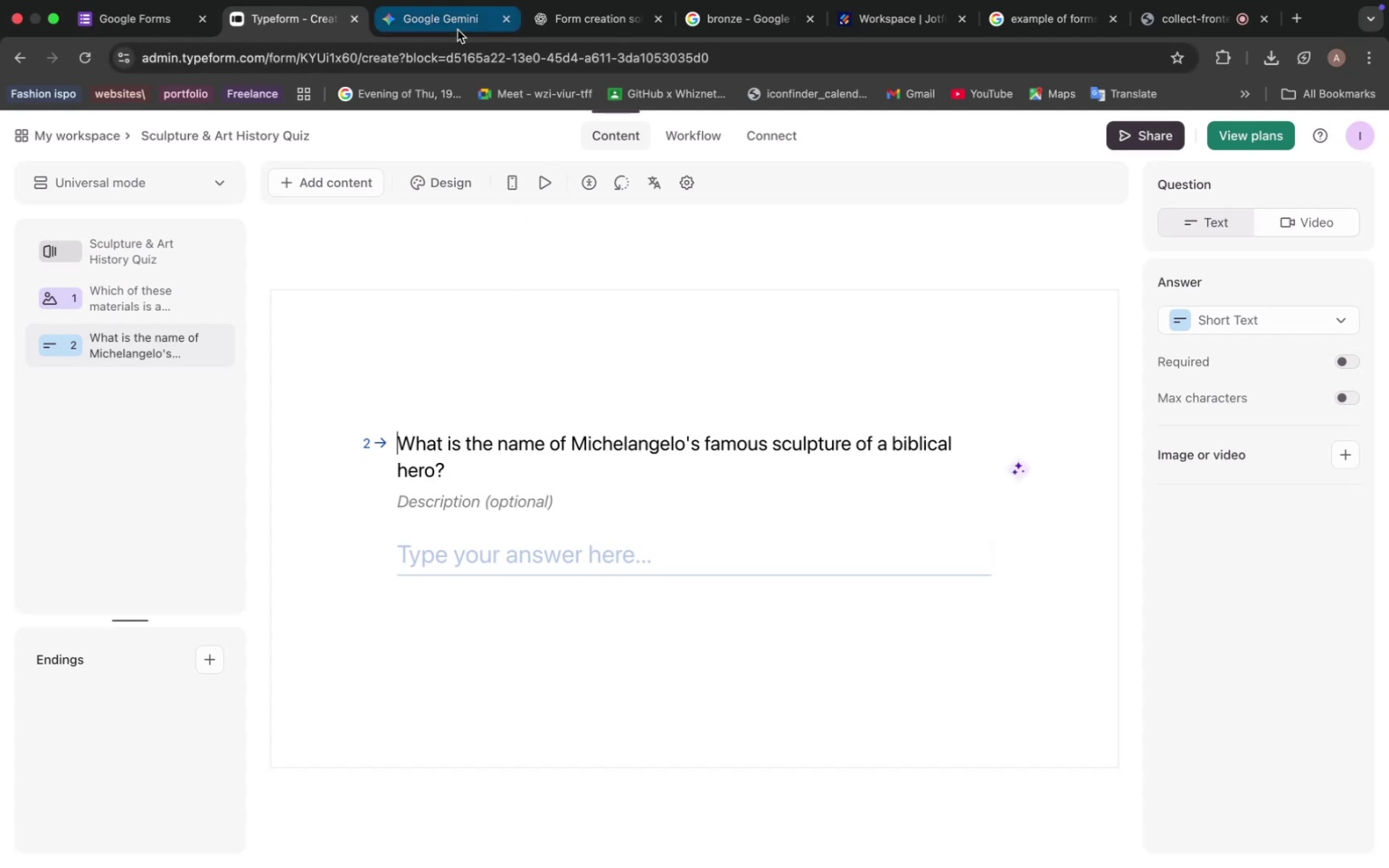 
left_click_drag(start_coordinate=[618, 439], to_coordinate=[1208, 435])
 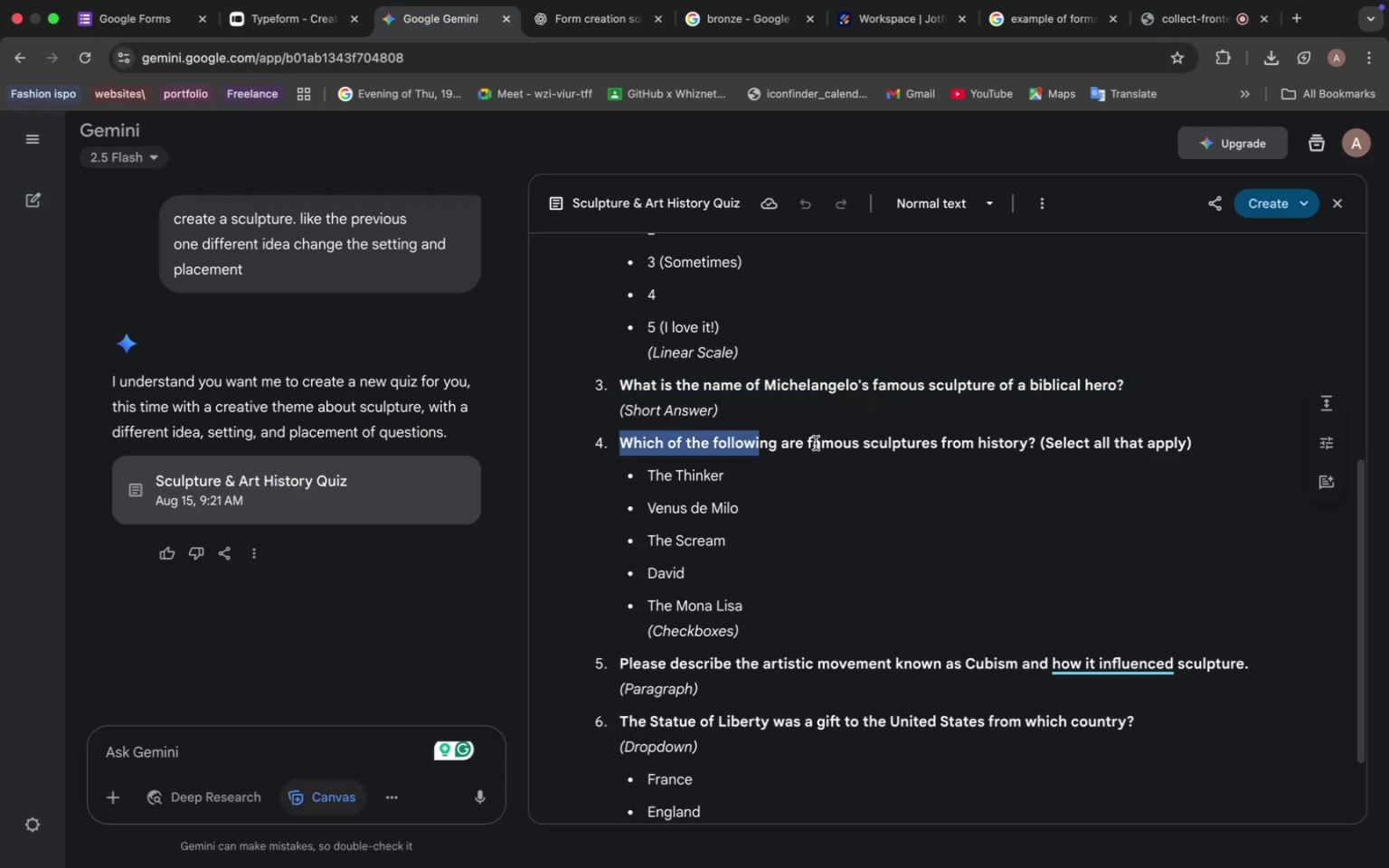 
key(Meta+C)
 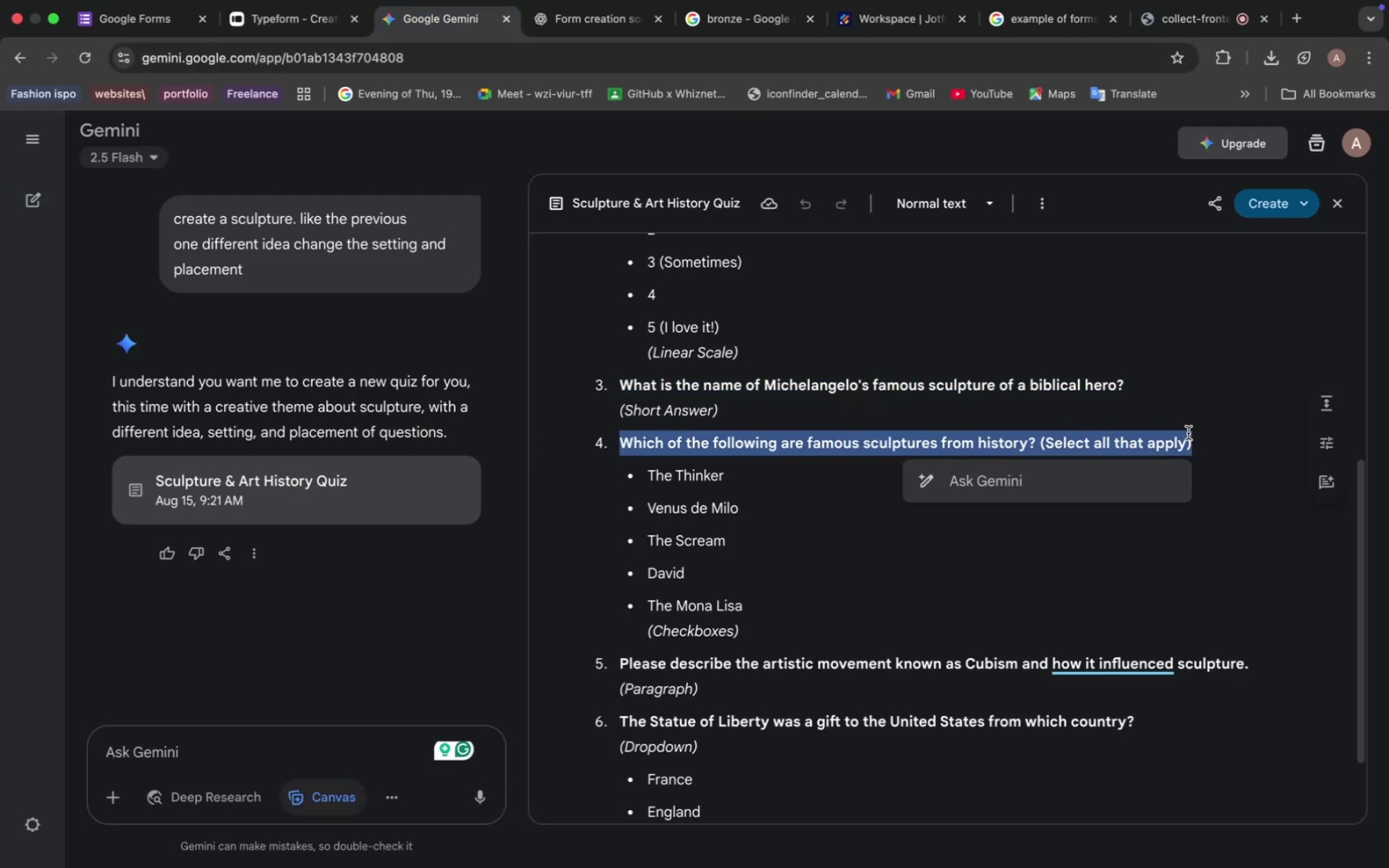 
left_click([259, 28])
 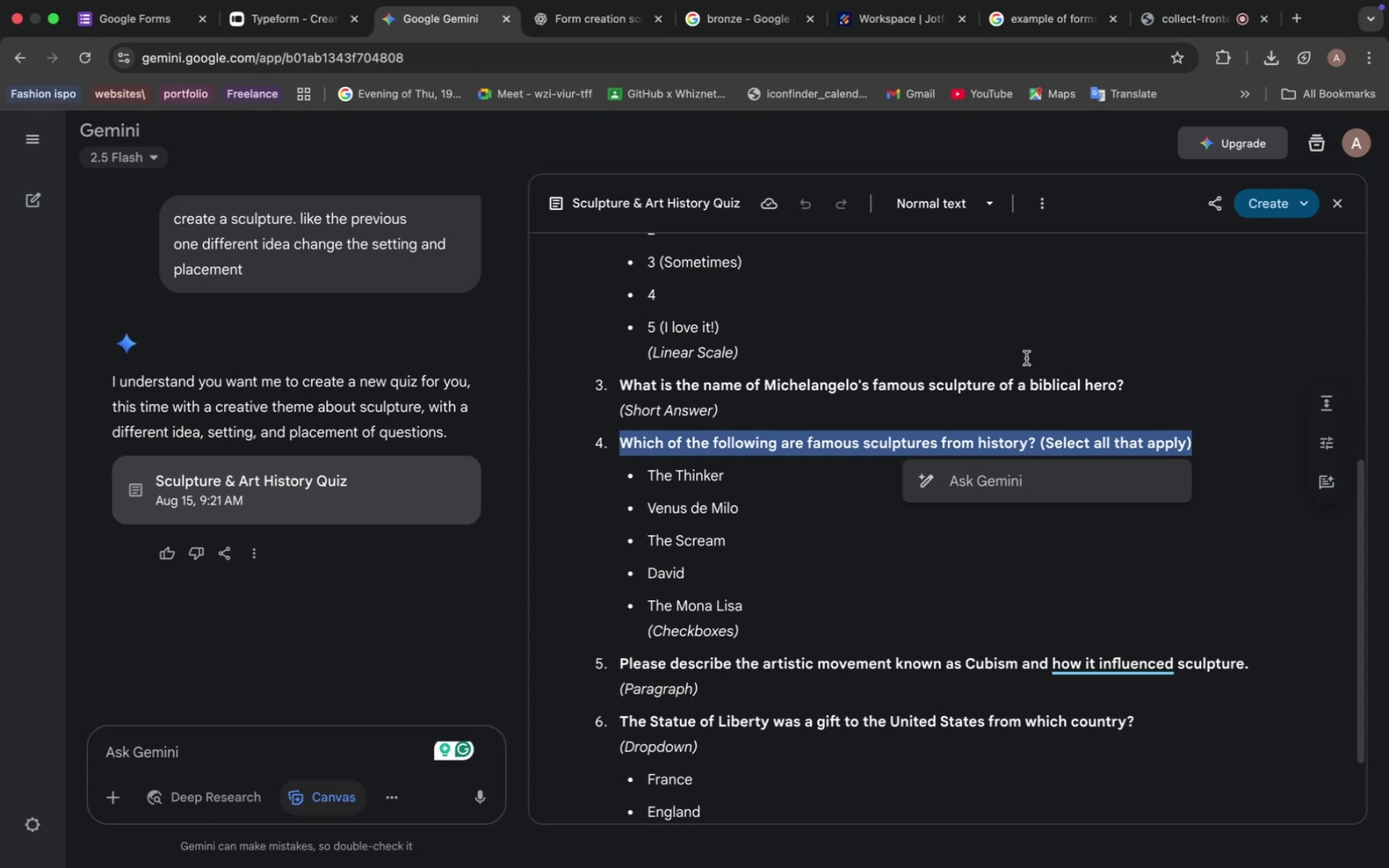 
left_click([326, 176])
 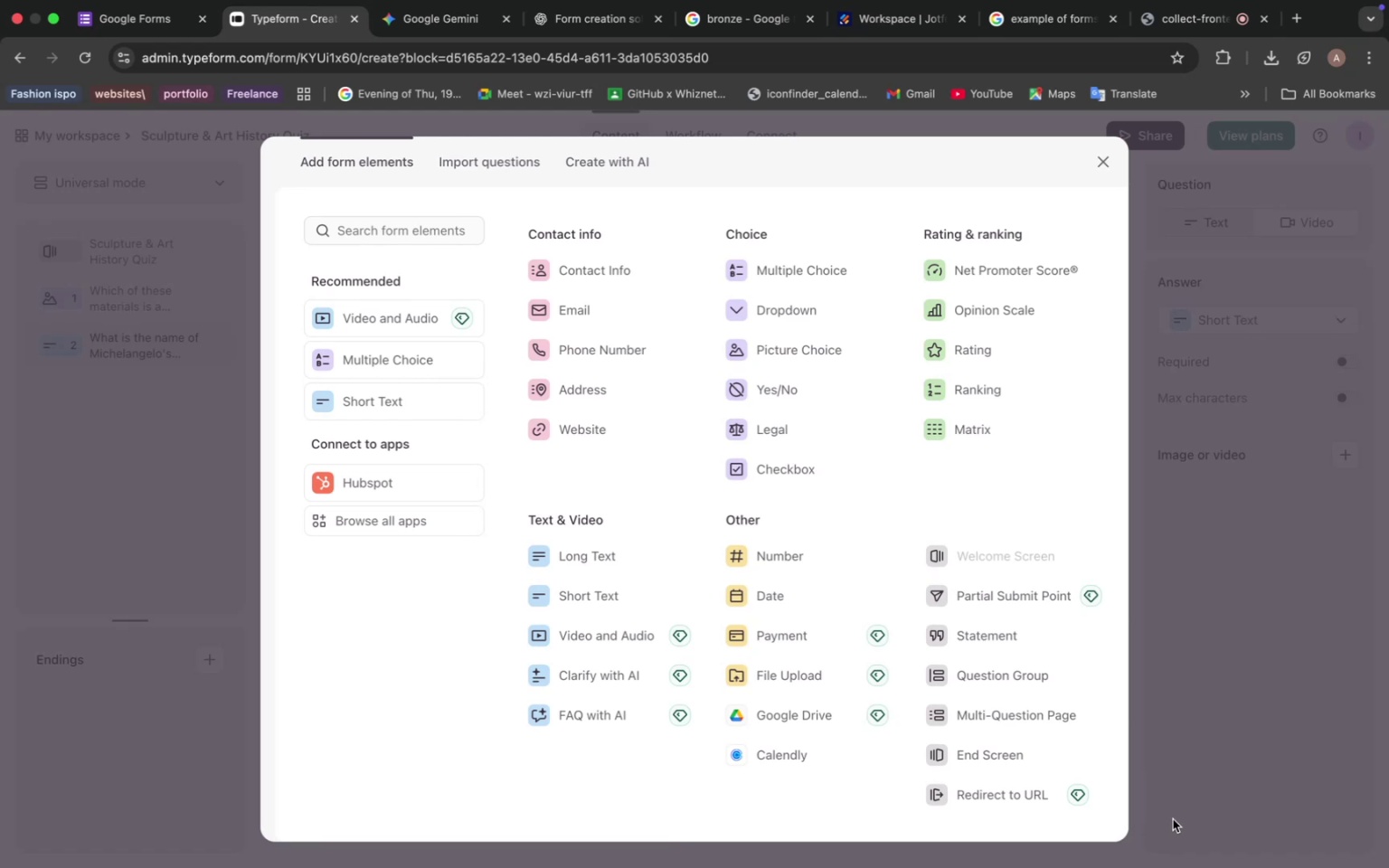 
wait(69.4)
 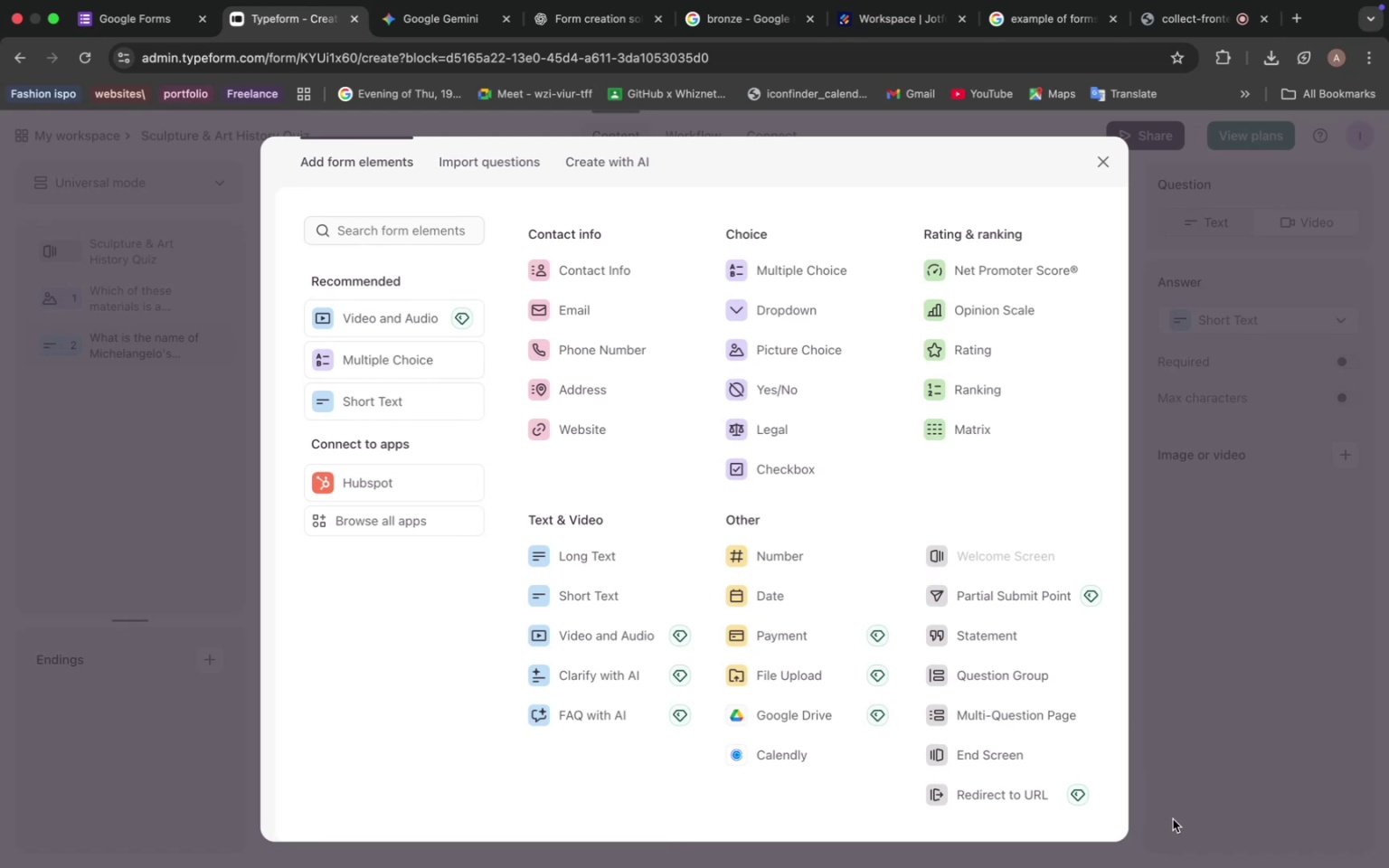 
left_click([804, 274])
 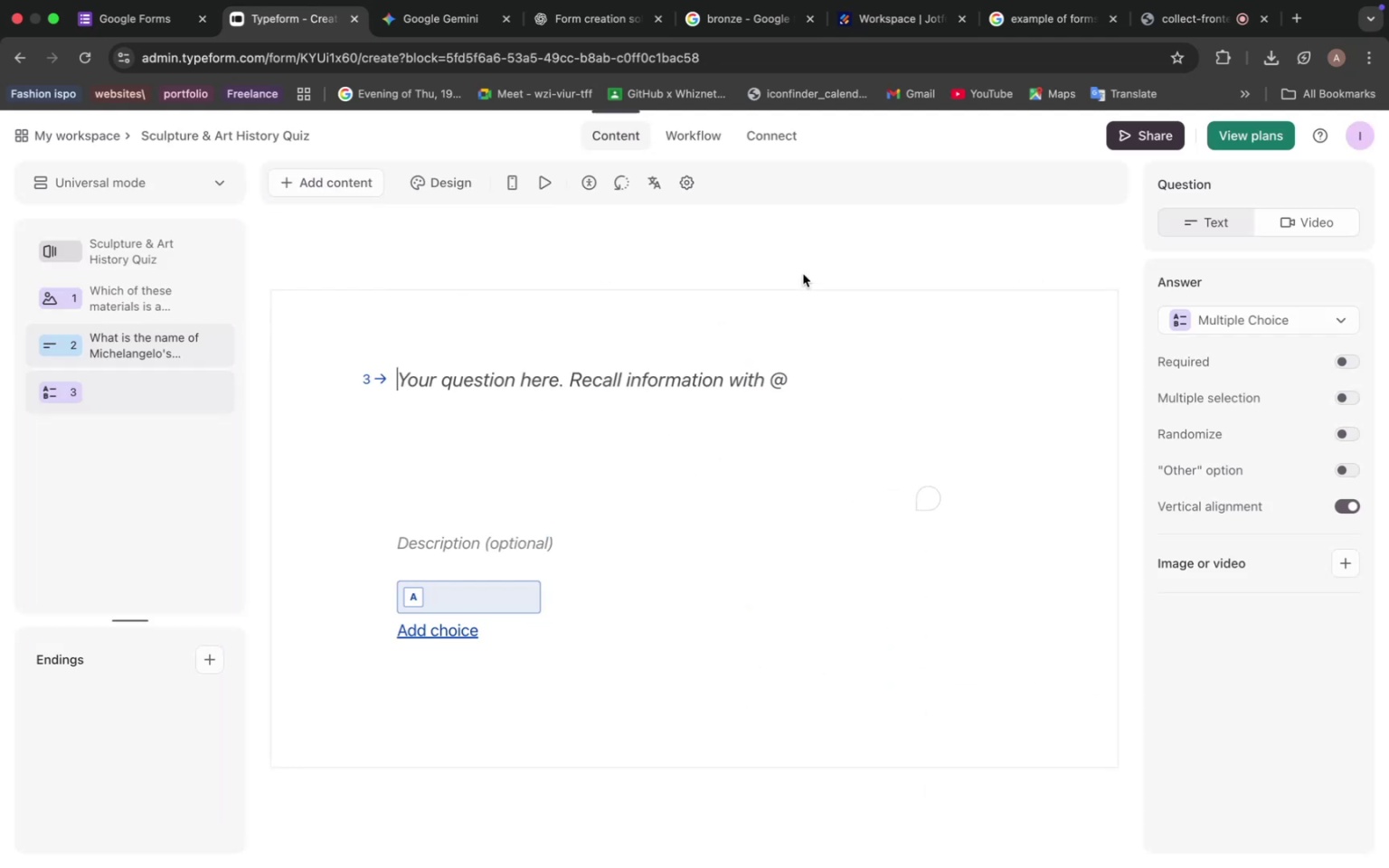 
left_click_drag(start_coordinate=[732, 479], to_coordinate=[646, 467])
 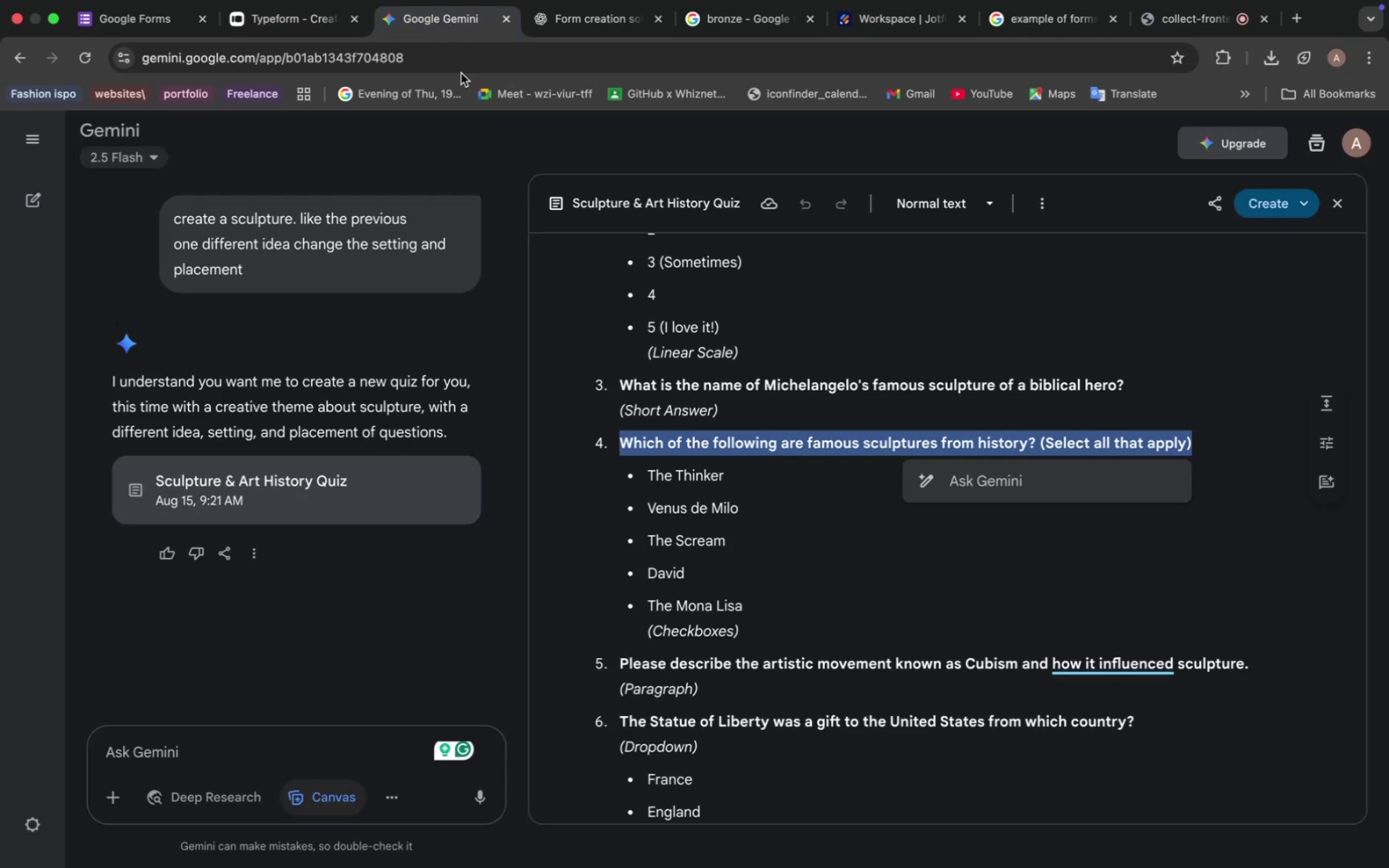 
key(Meta+C)
 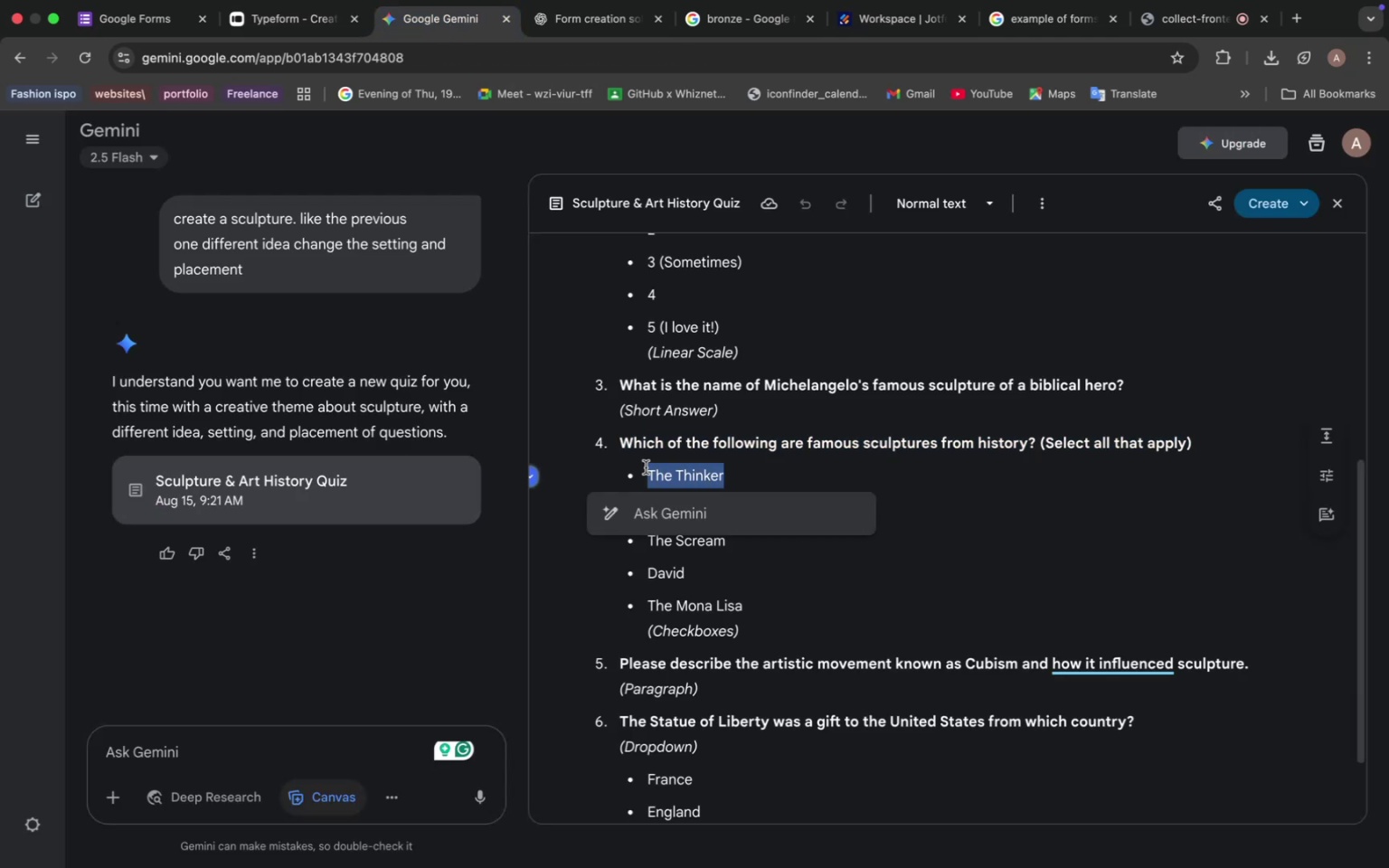 
left_click([279, 41])
 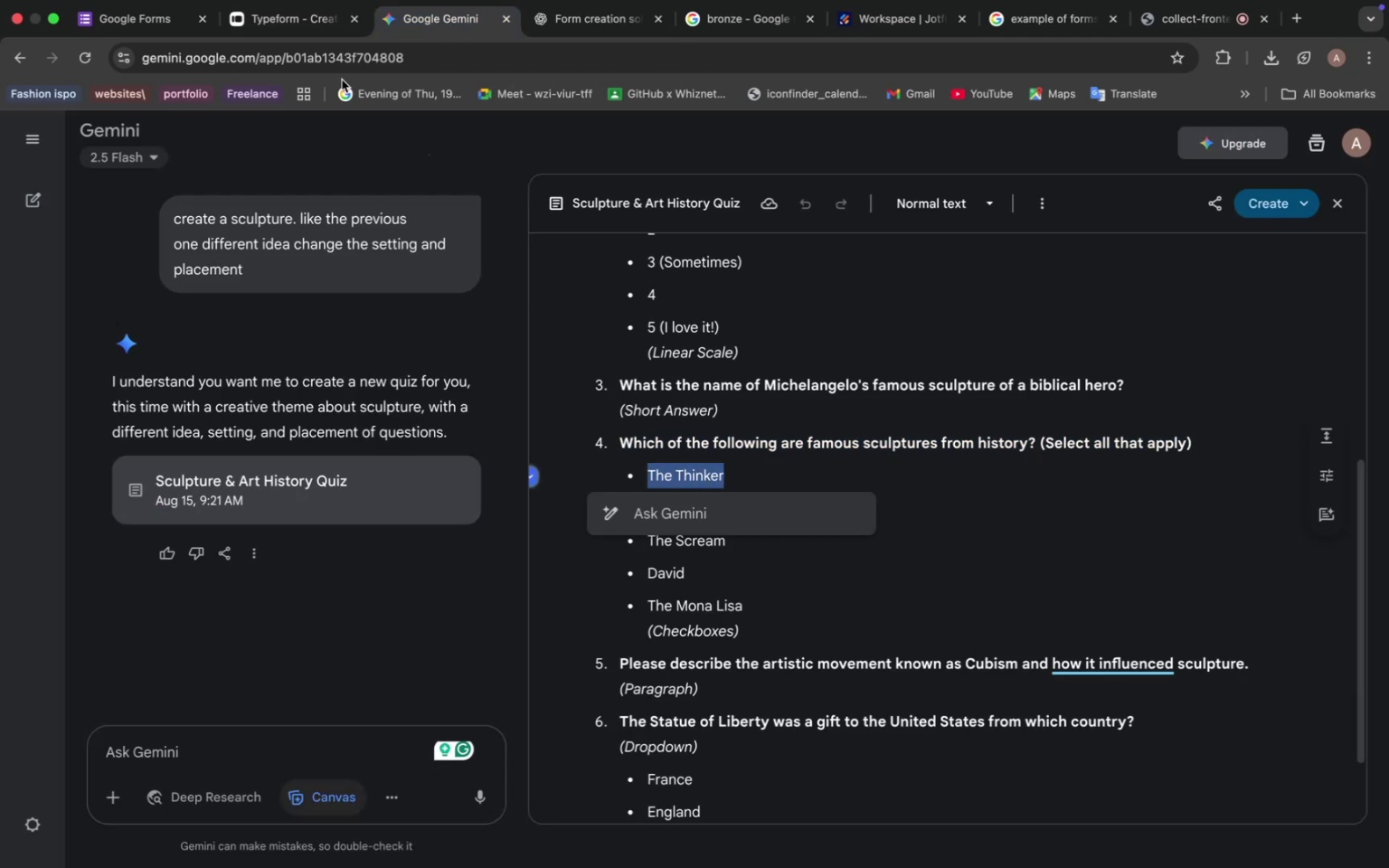 
key(Meta+V)
 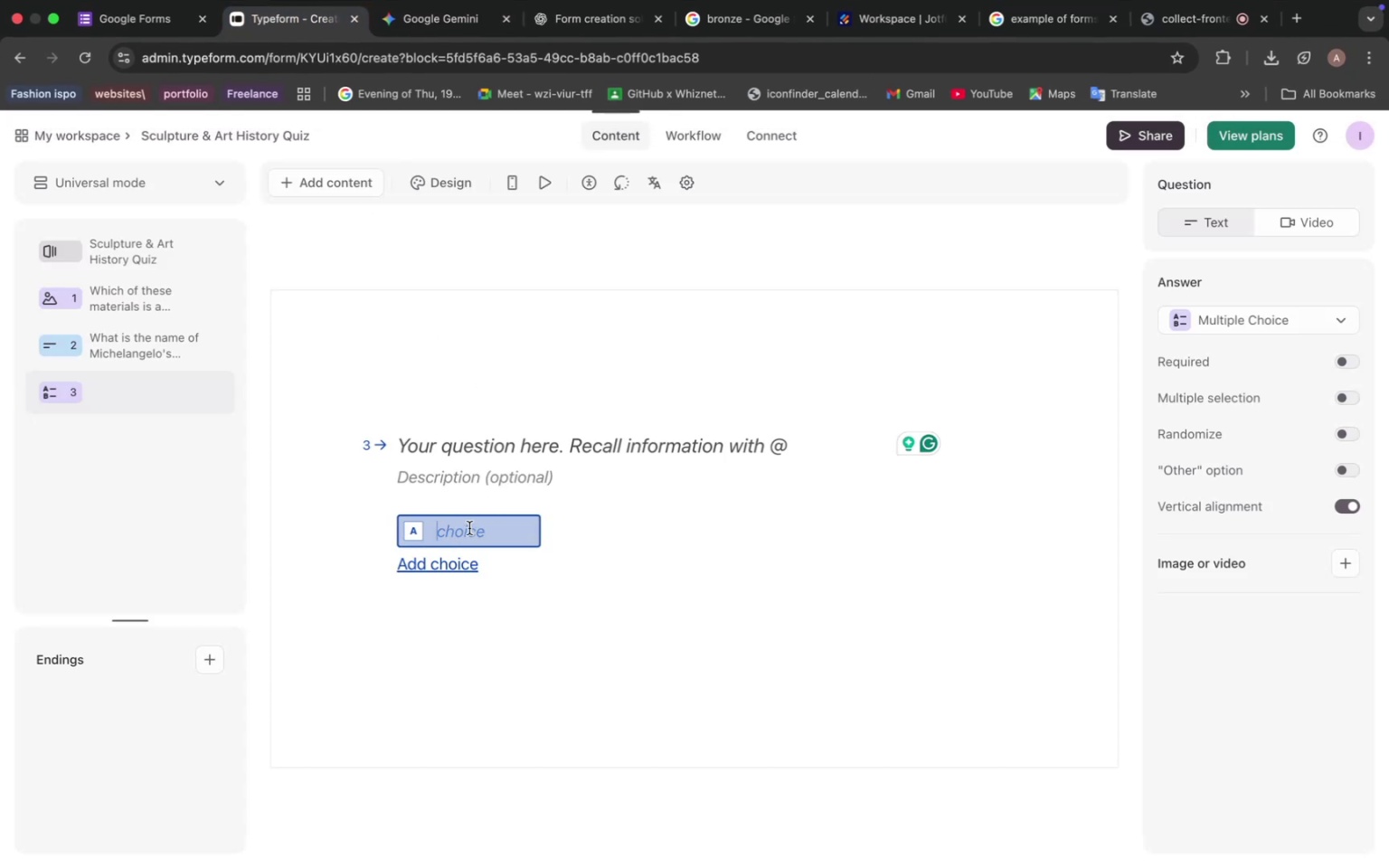 
left_click([476, 31])
 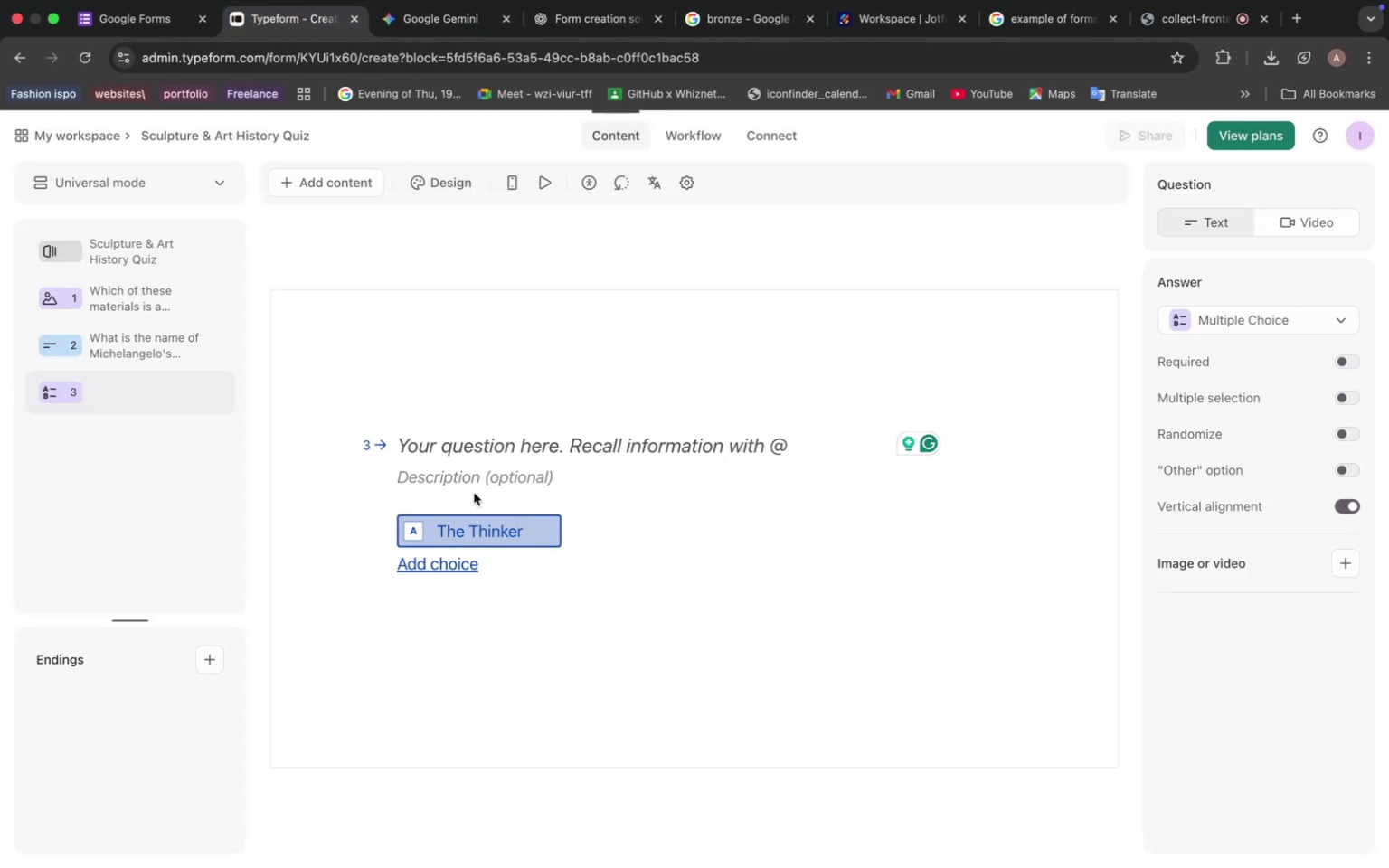 
left_click([694, 548])
 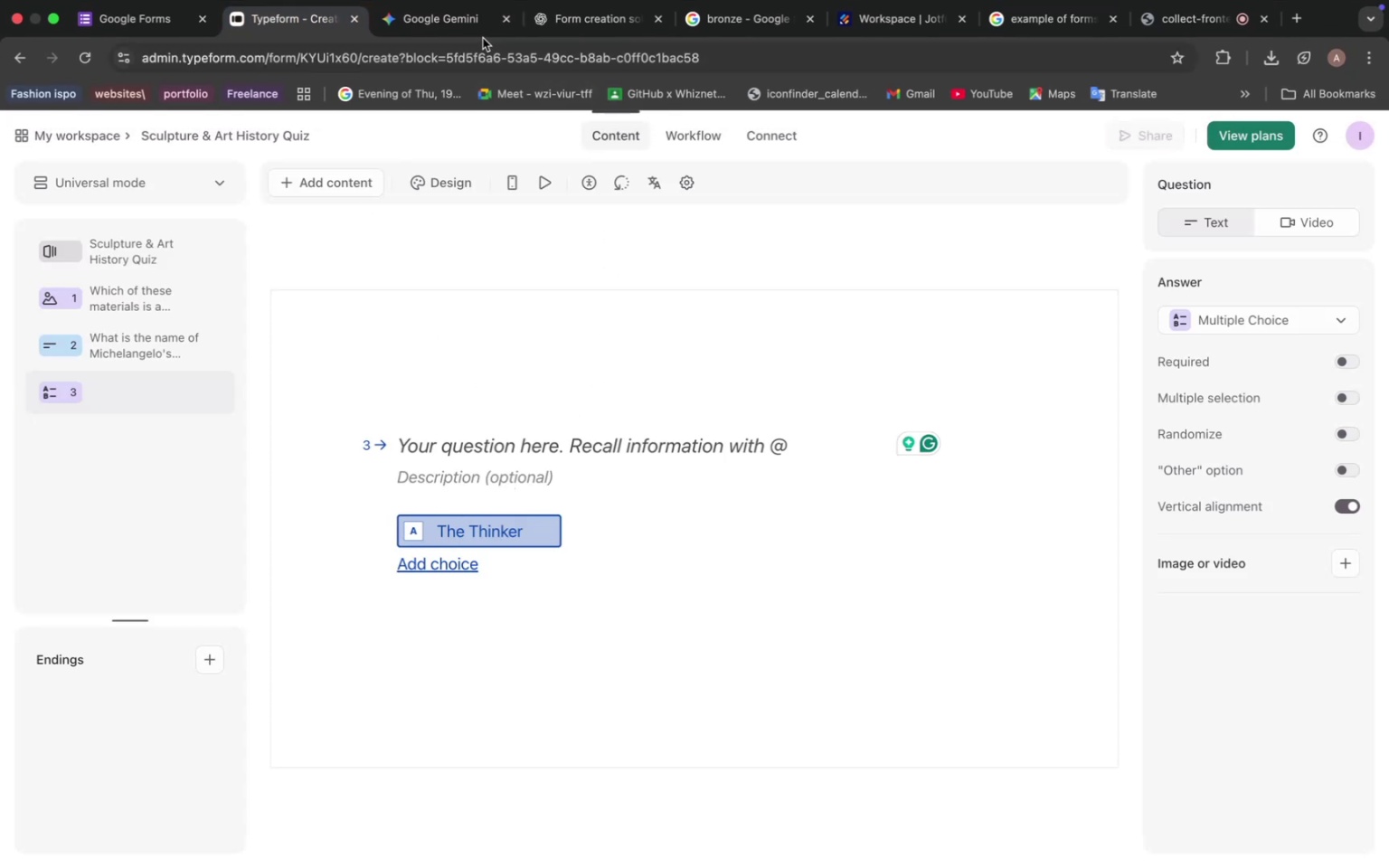 
left_click_drag(start_coordinate=[735, 506], to_coordinate=[624, 500])
 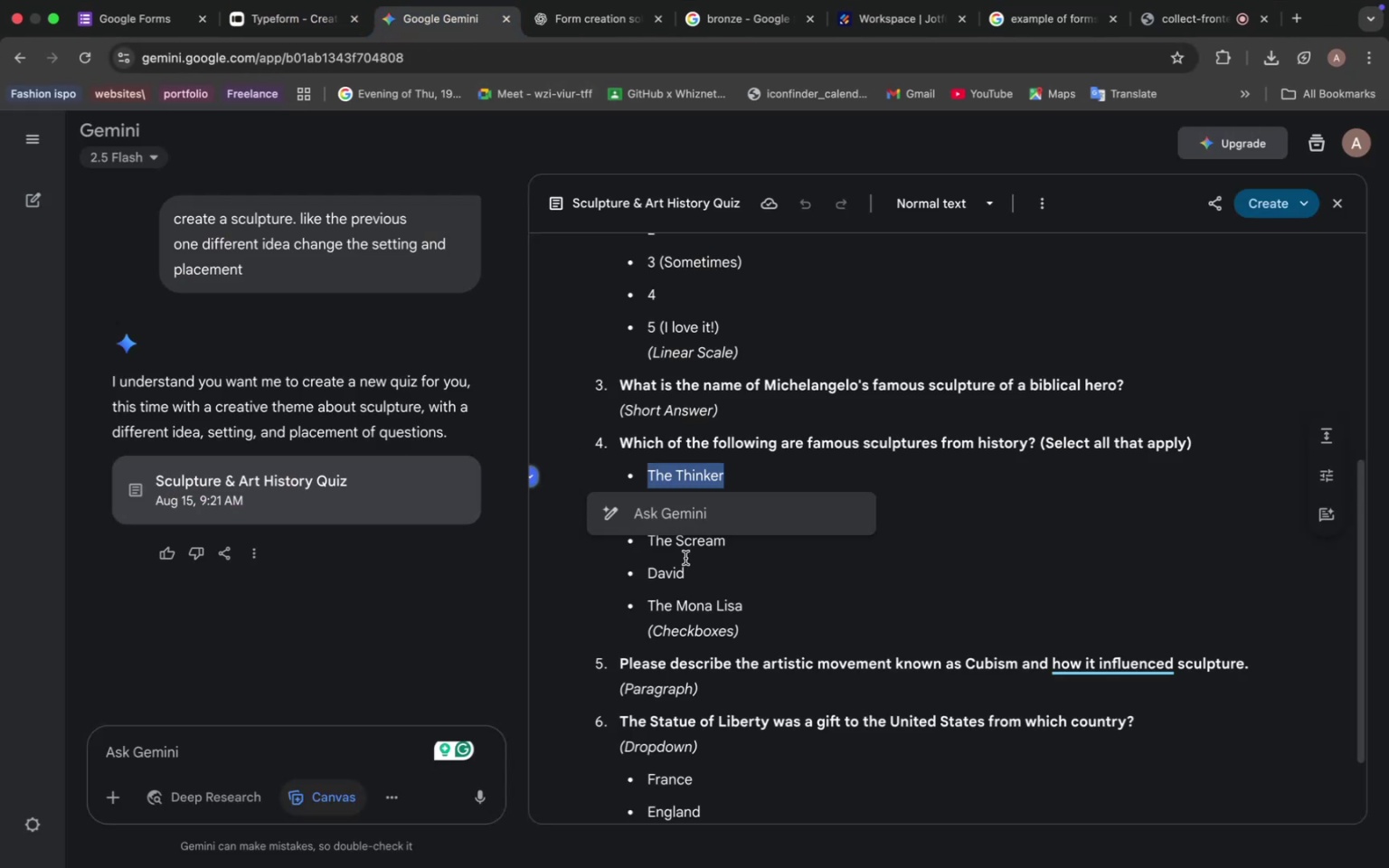 
key(Meta+C)
 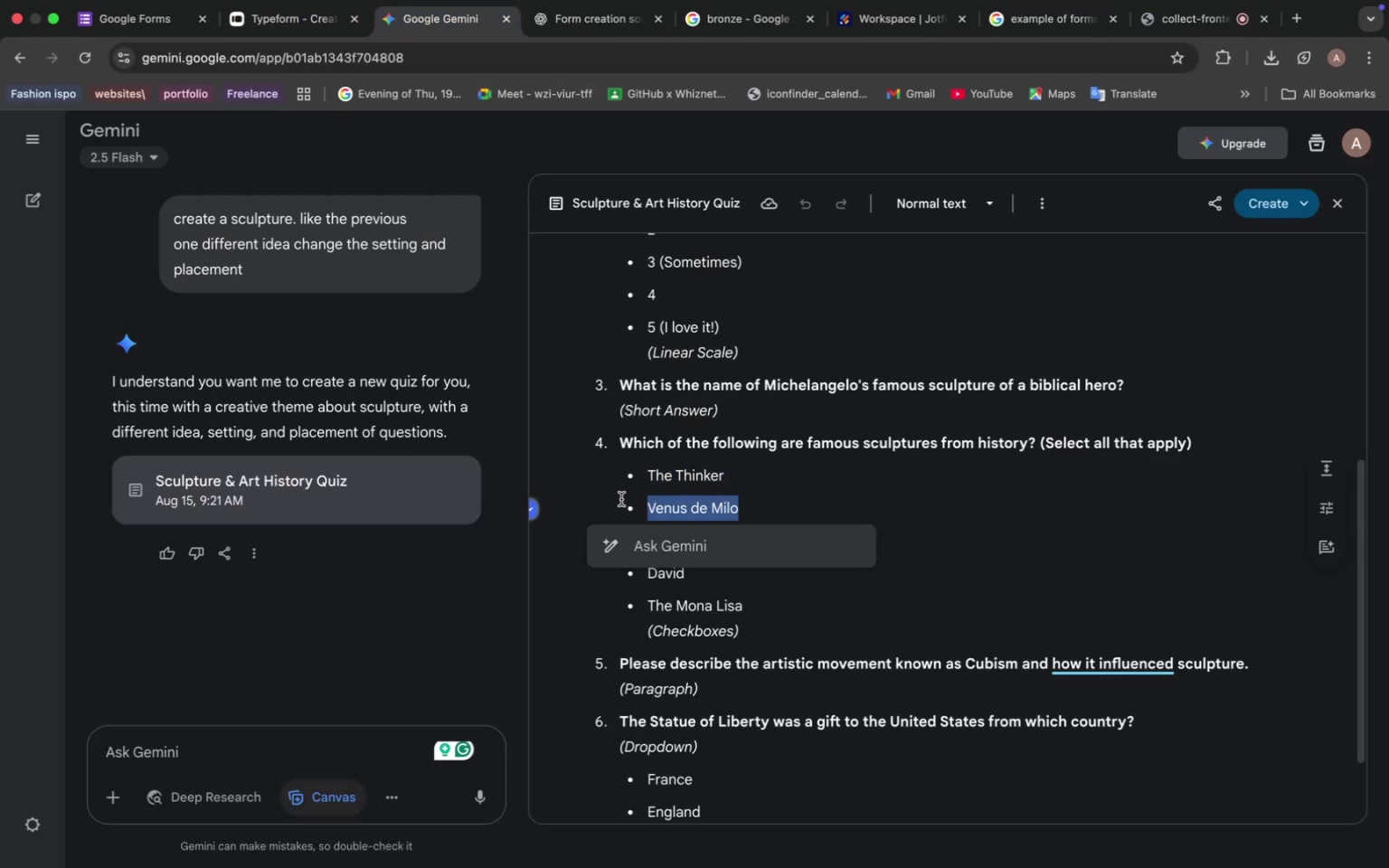 
left_click([304, 24])
 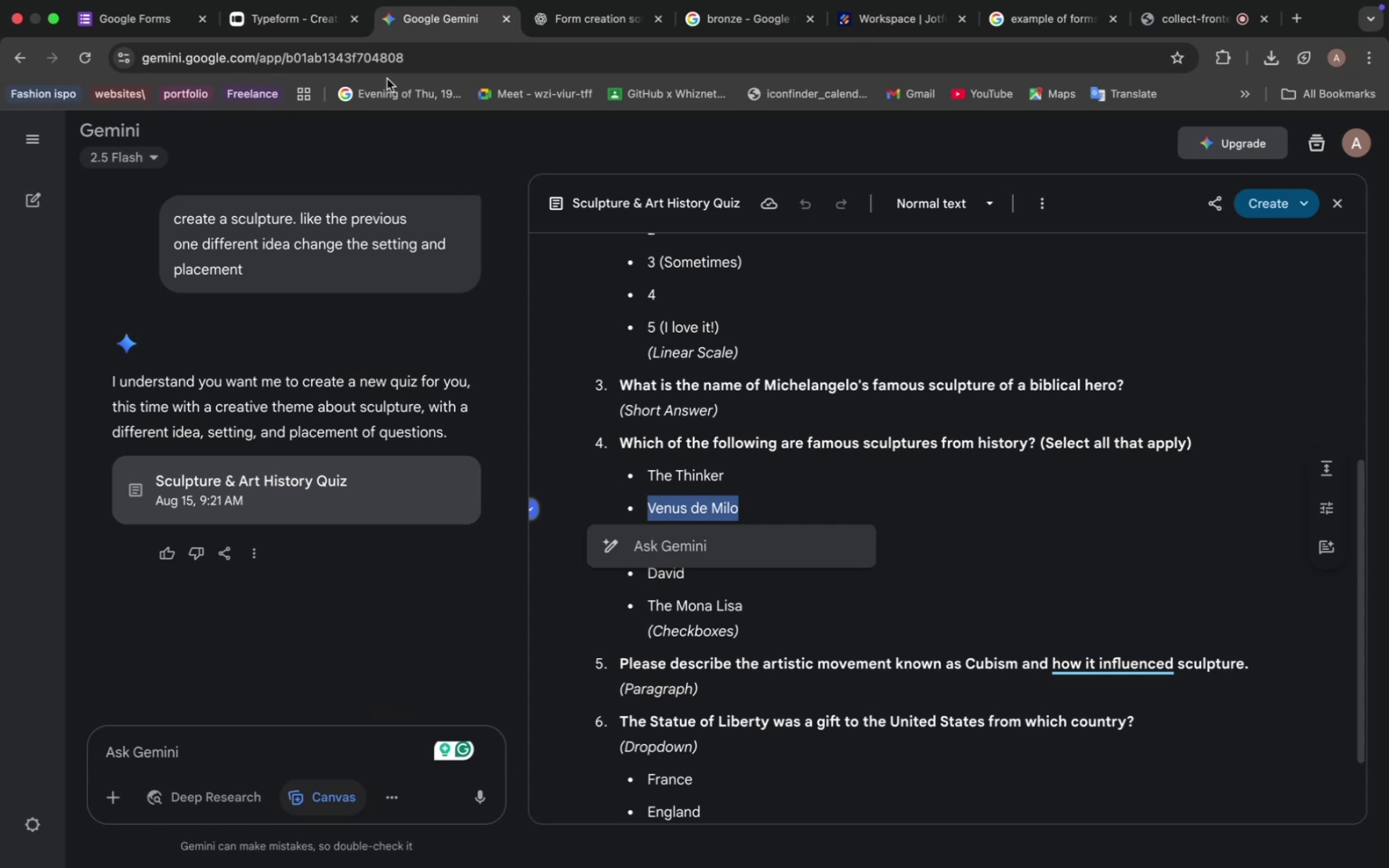 
left_click([456, 587])
 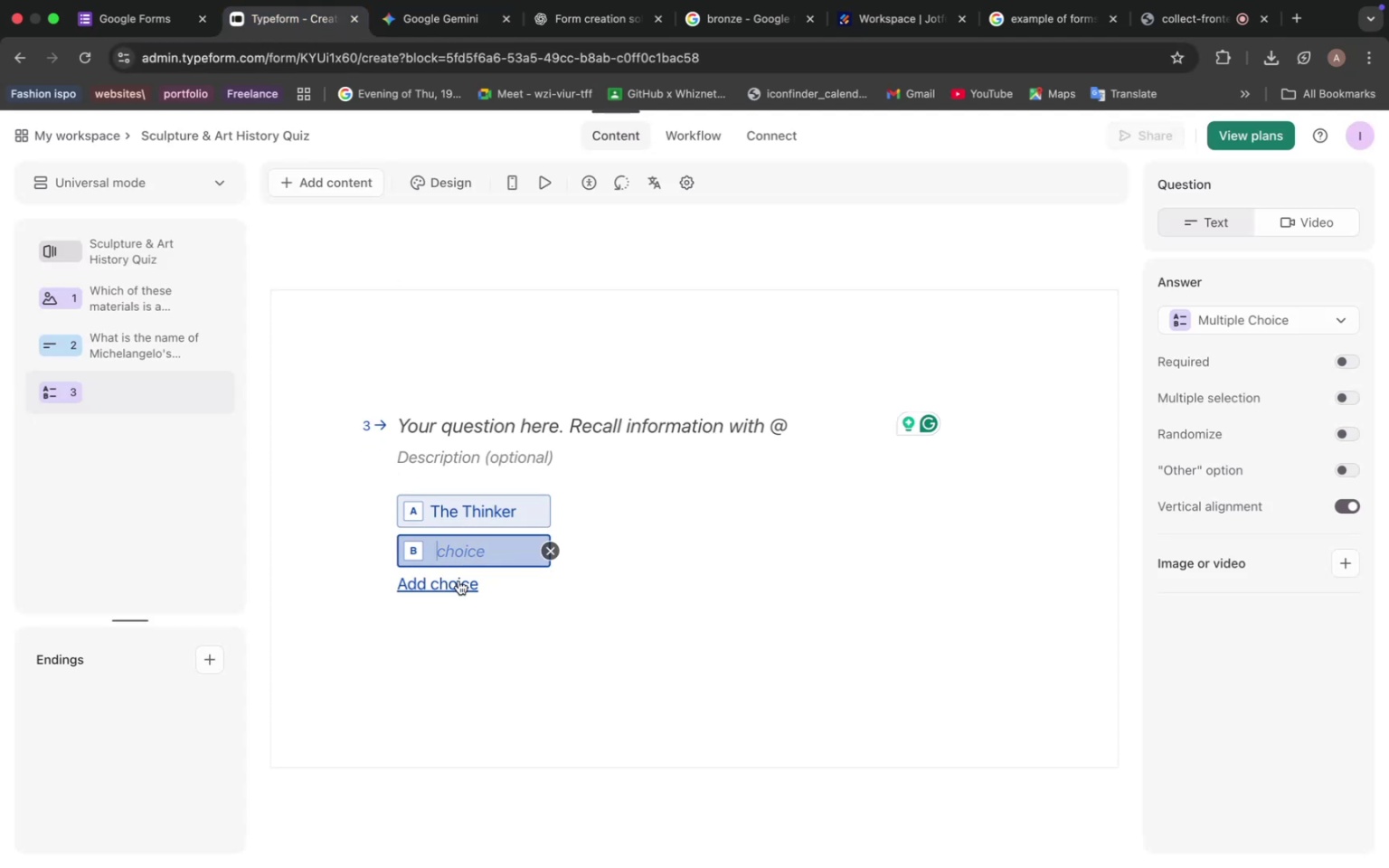 
left_click([454, 525])
 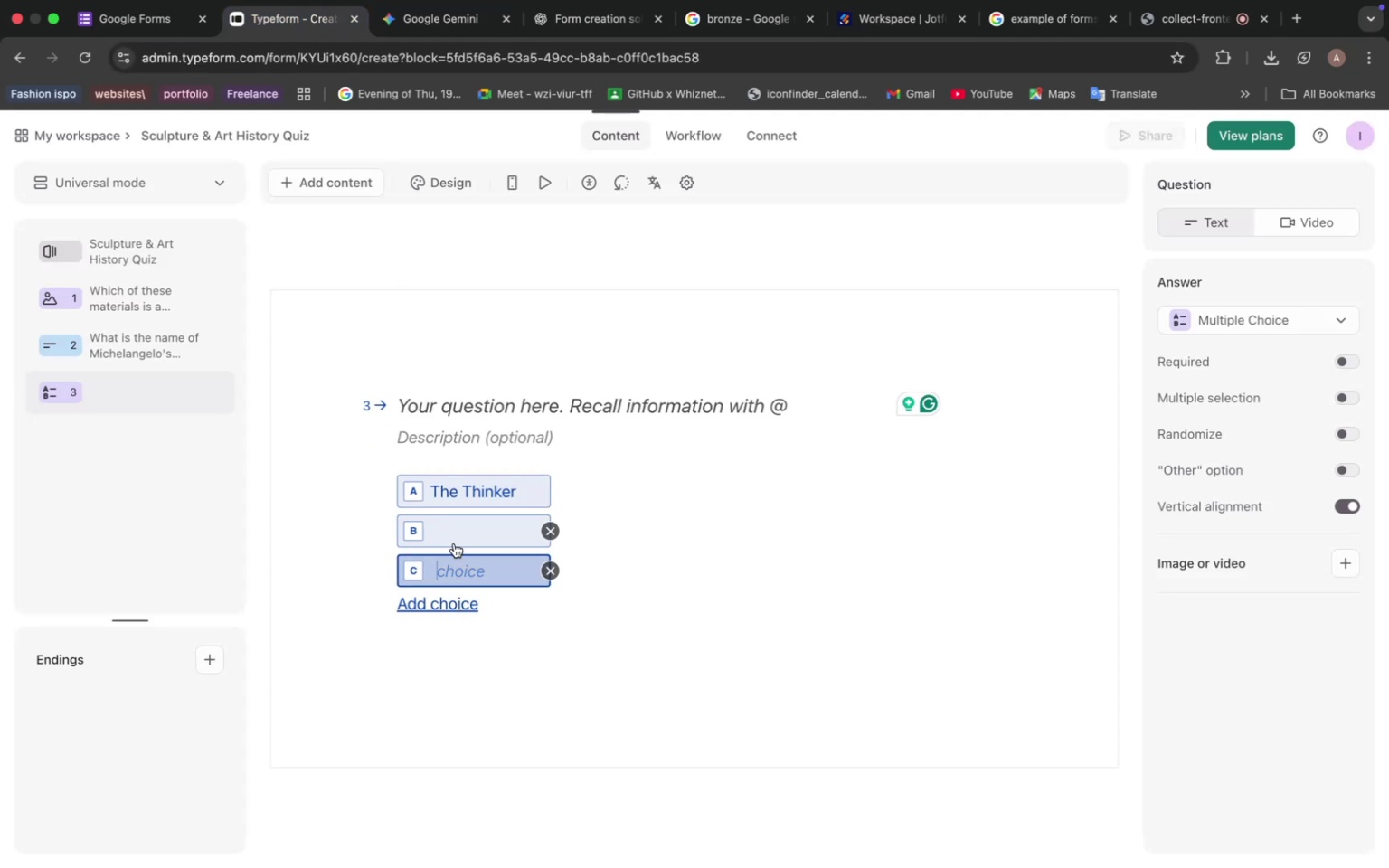 
key(Meta+V)
 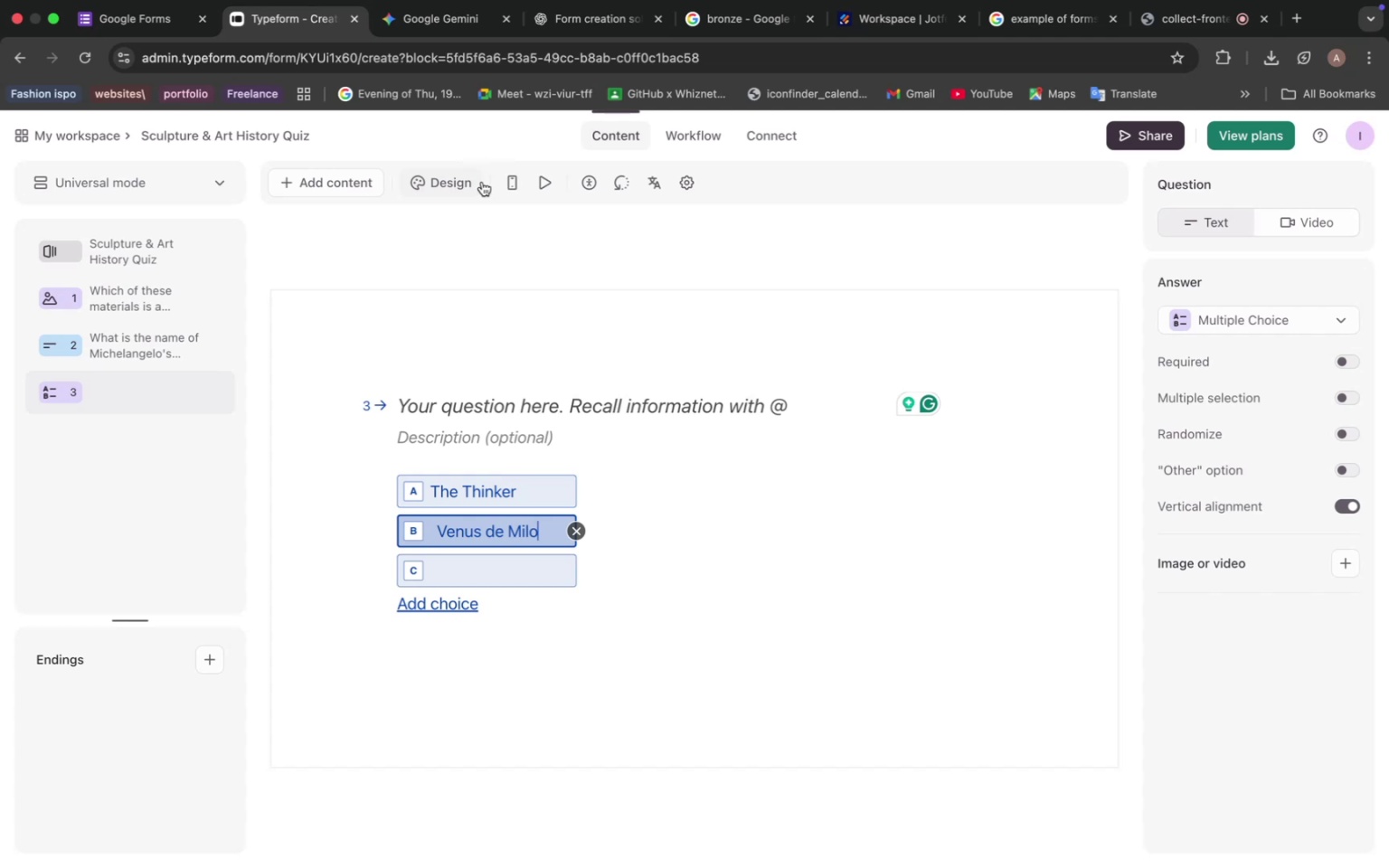 
wait(52.8)
 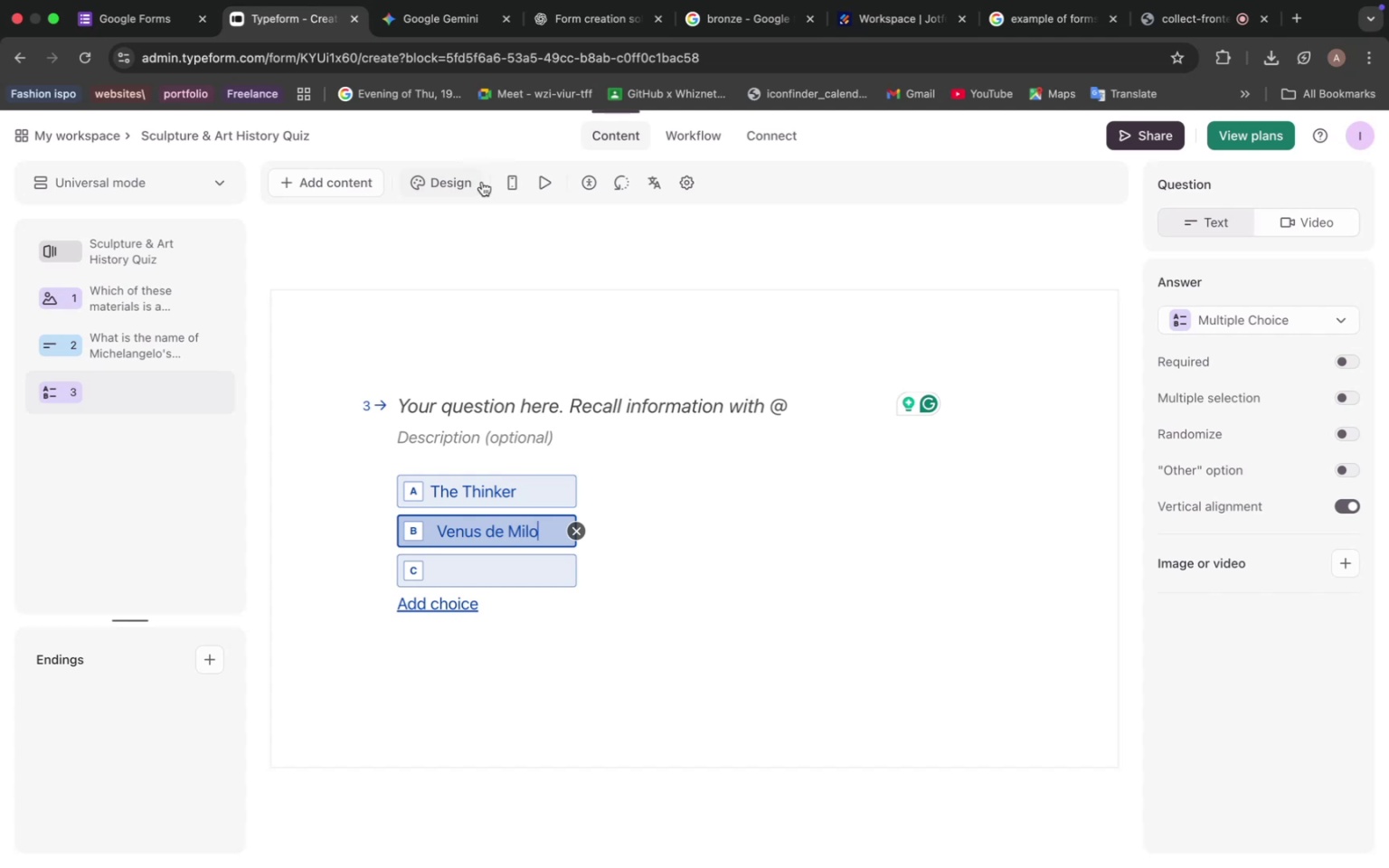 
left_click([436, 19])
 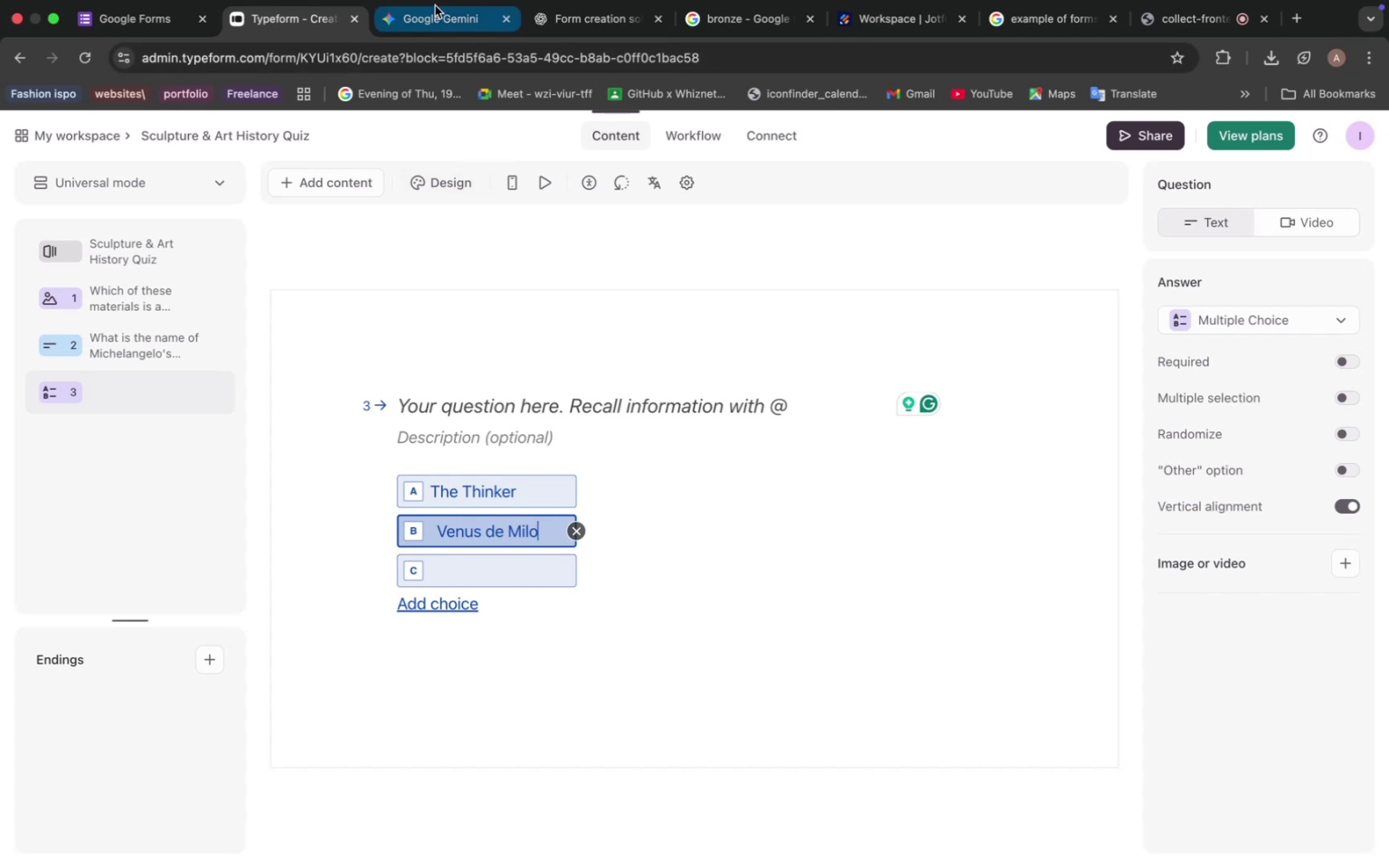 
left_click_drag(start_coordinate=[737, 544], to_coordinate=[669, 532])
 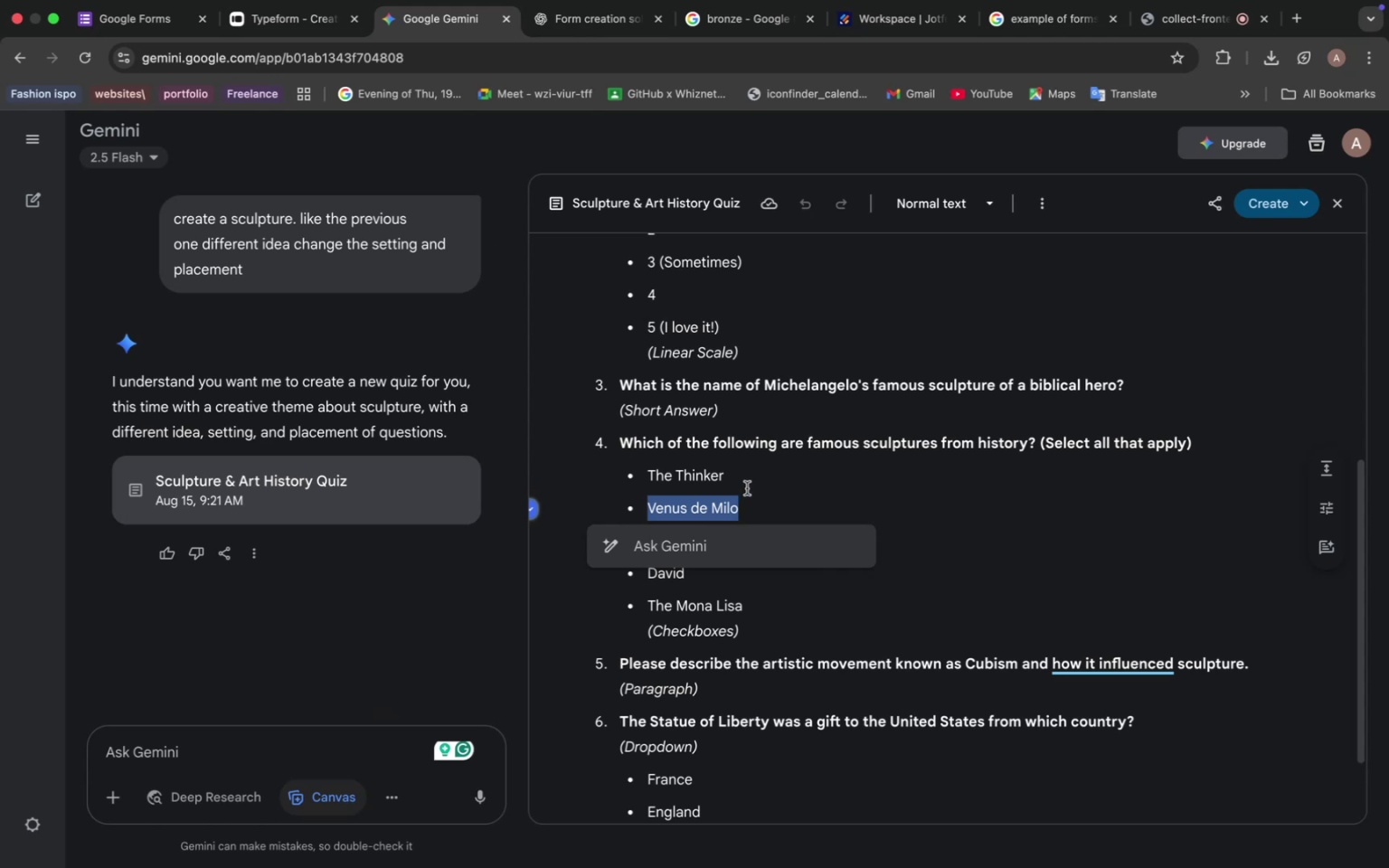 
left_click_drag(start_coordinate=[647, 526], to_coordinate=[730, 539])
 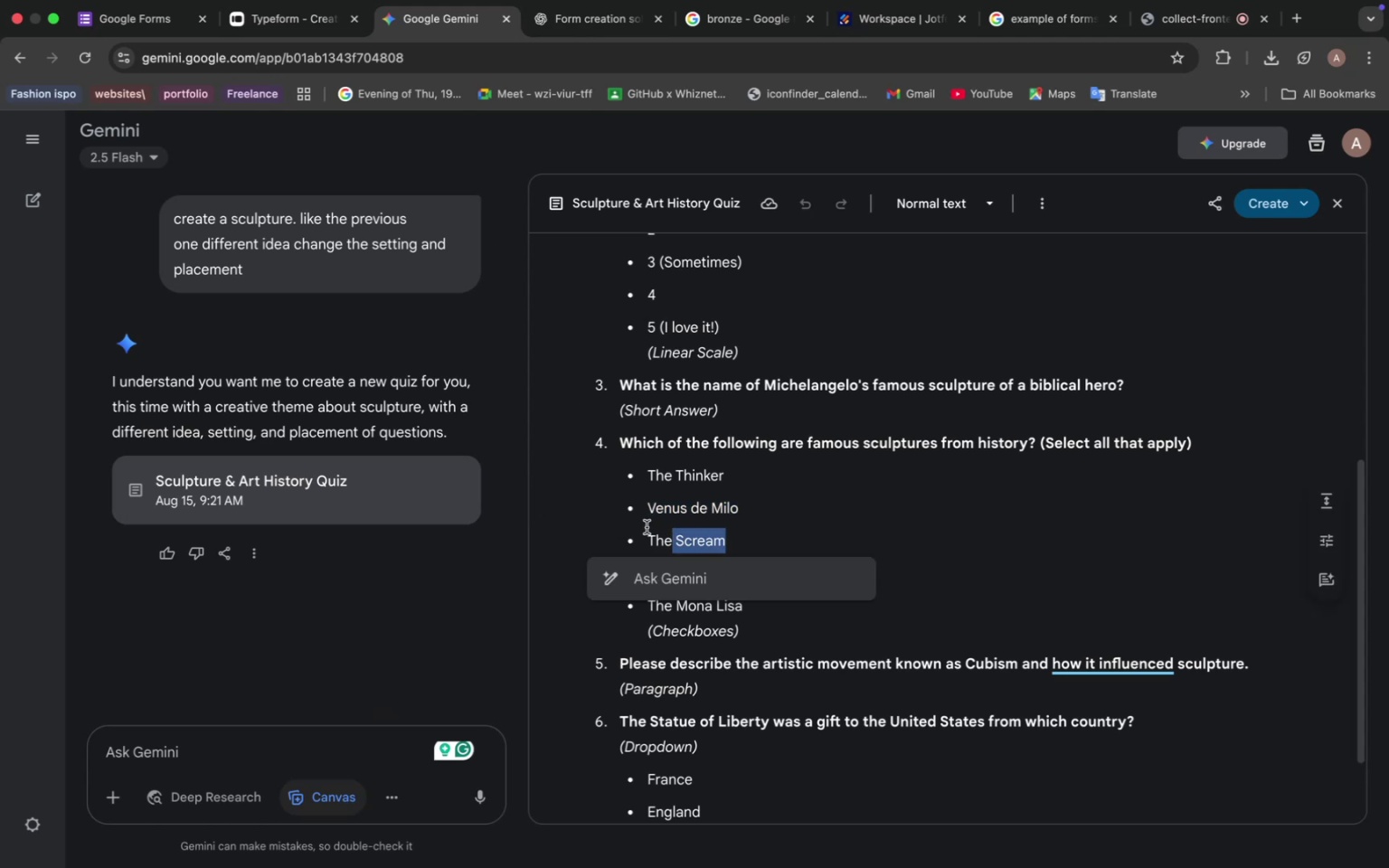 
key(Meta+C)
 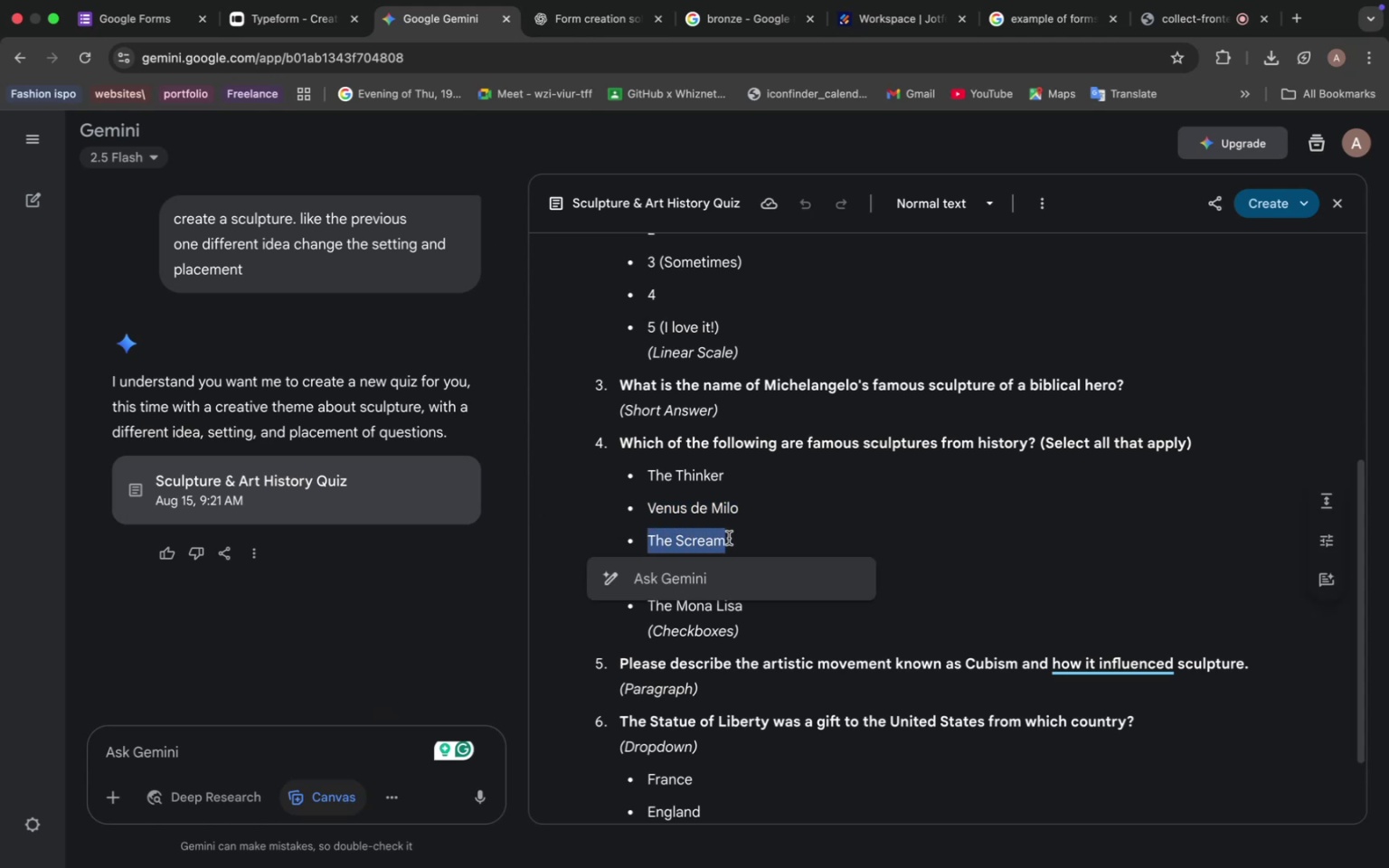 
left_click([280, 44])
 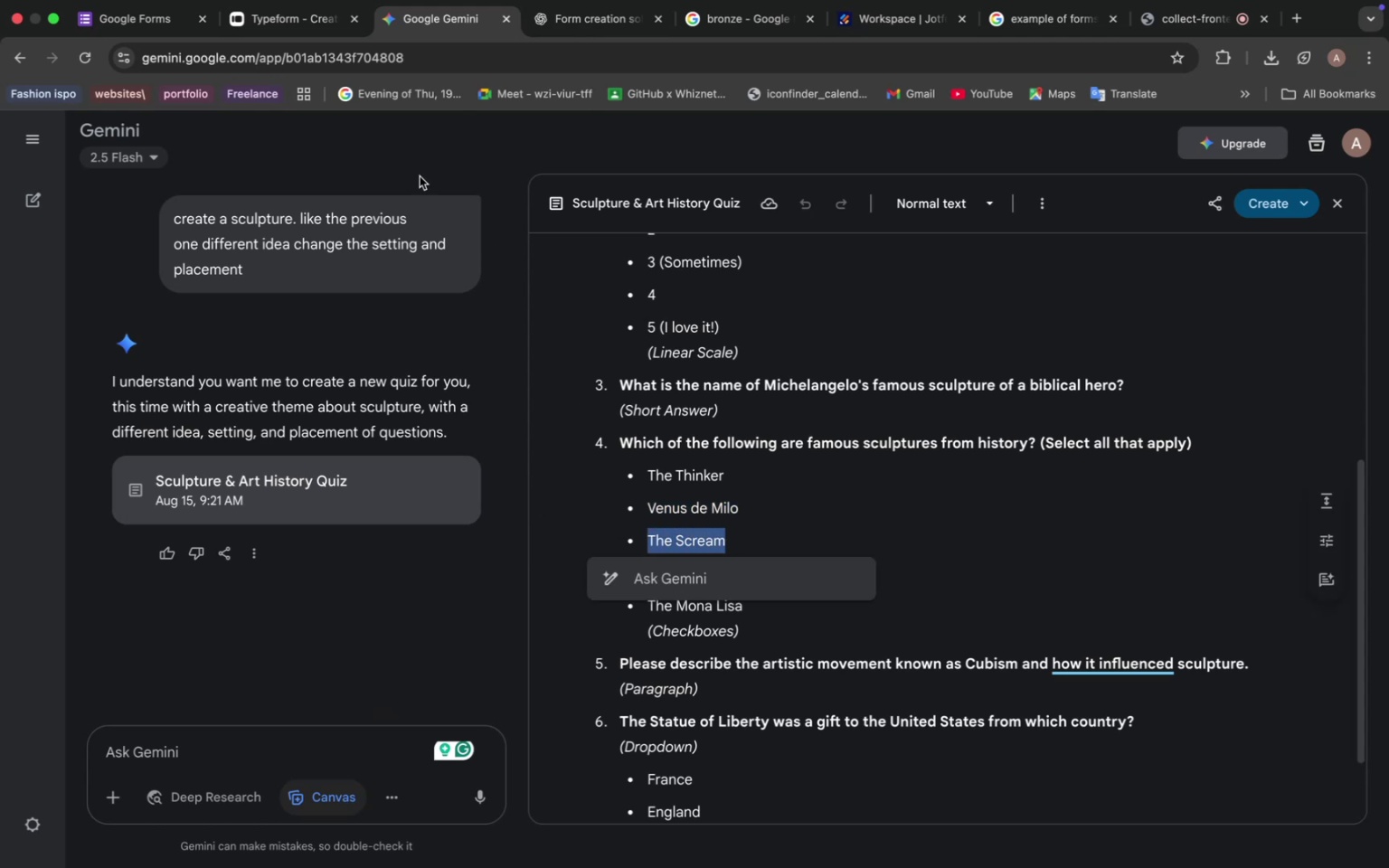 
left_click([454, 560])
 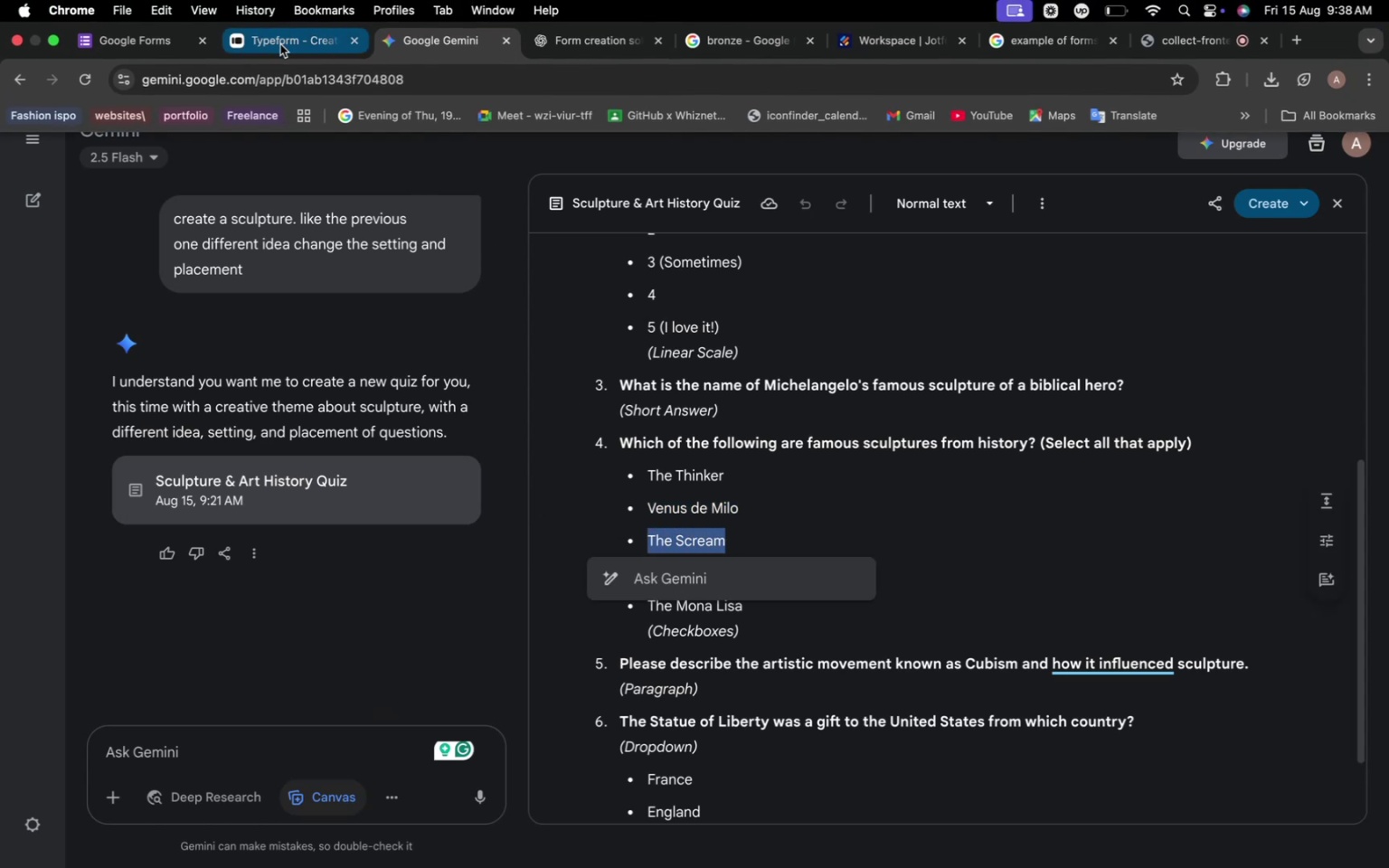 
key(Meta+V)
 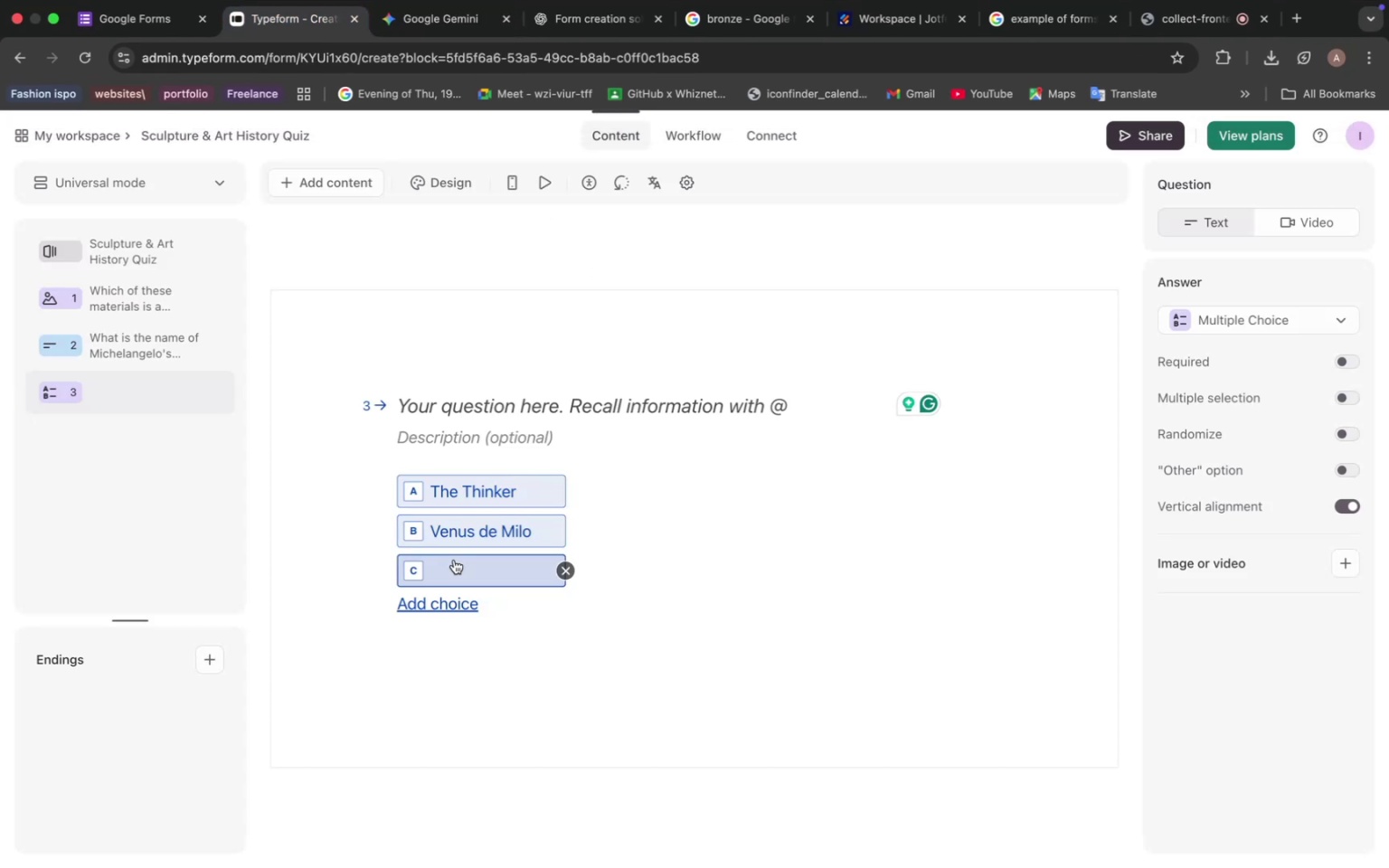 
left_click([455, 22])
 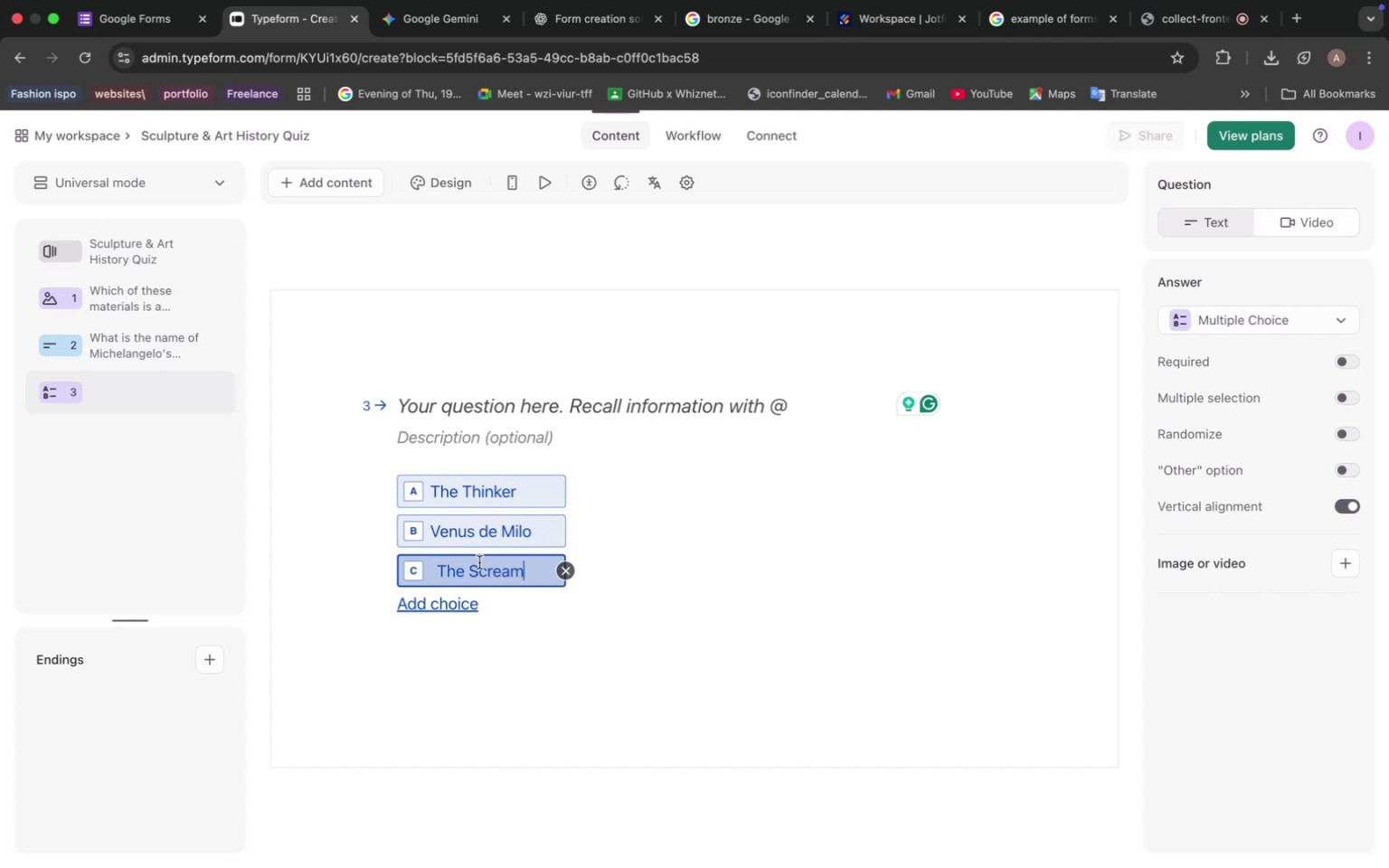 
left_click([710, 534])
 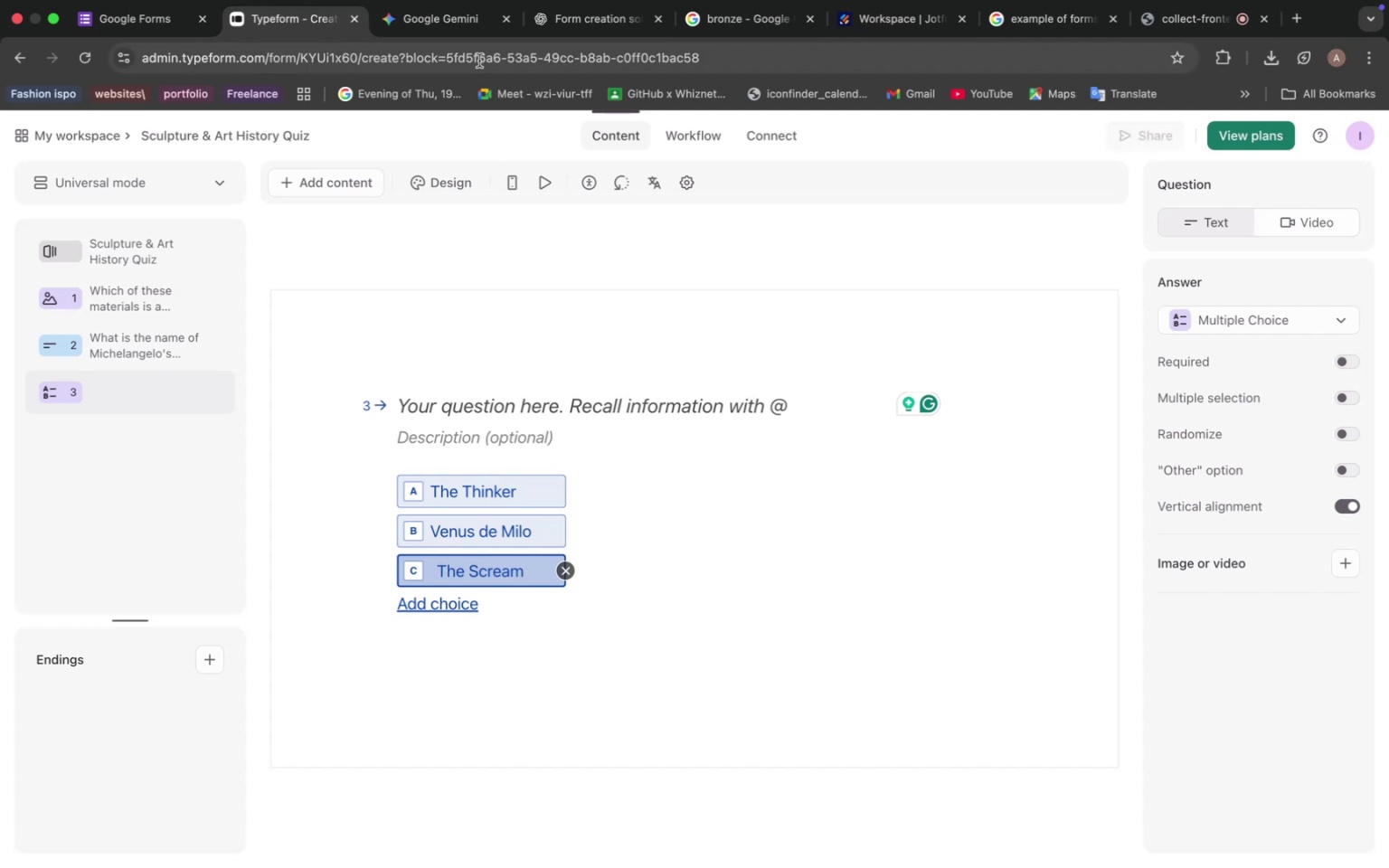 
left_click_drag(start_coordinate=[713, 583], to_coordinate=[641, 570])
 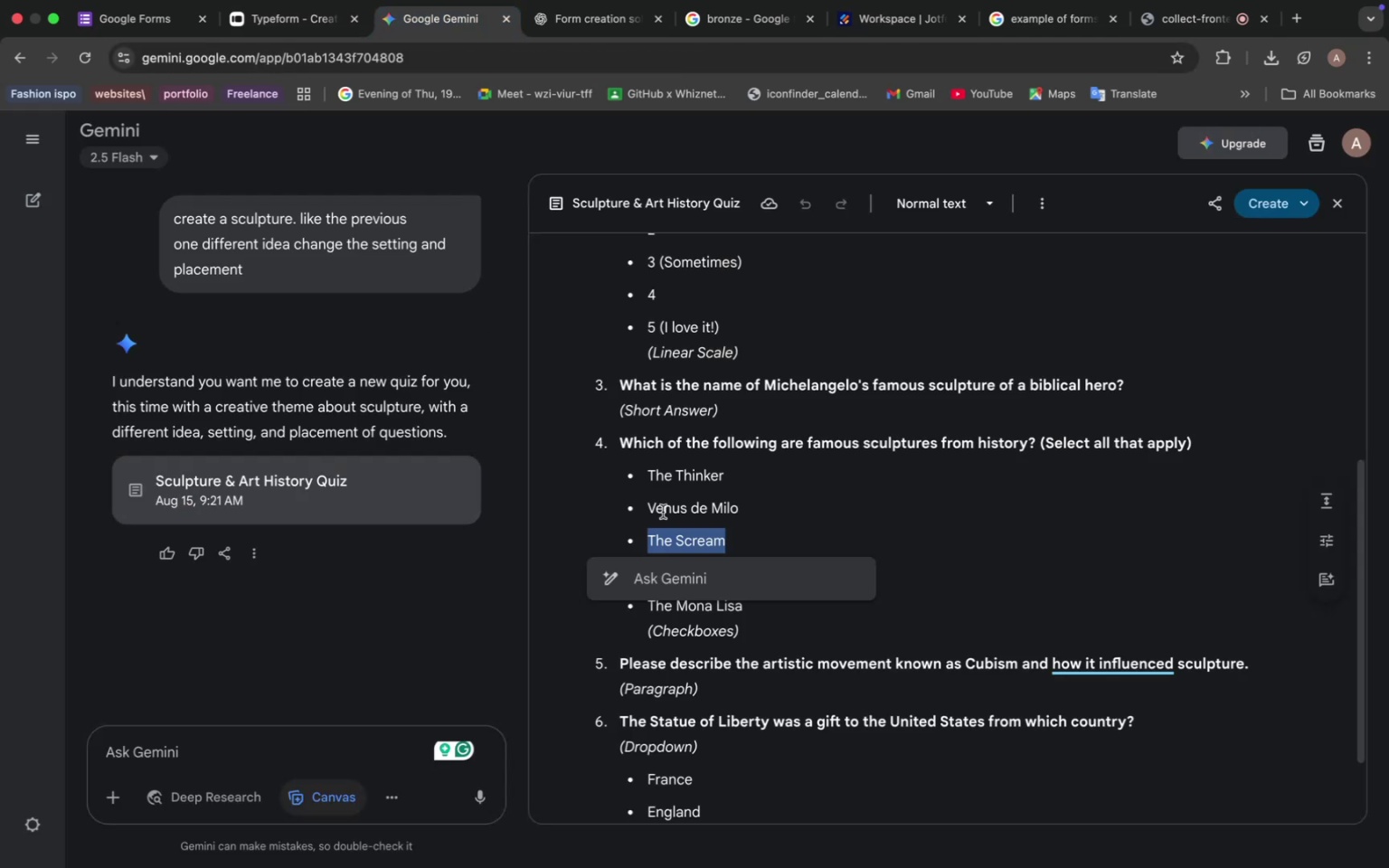 
key(Meta+C)
 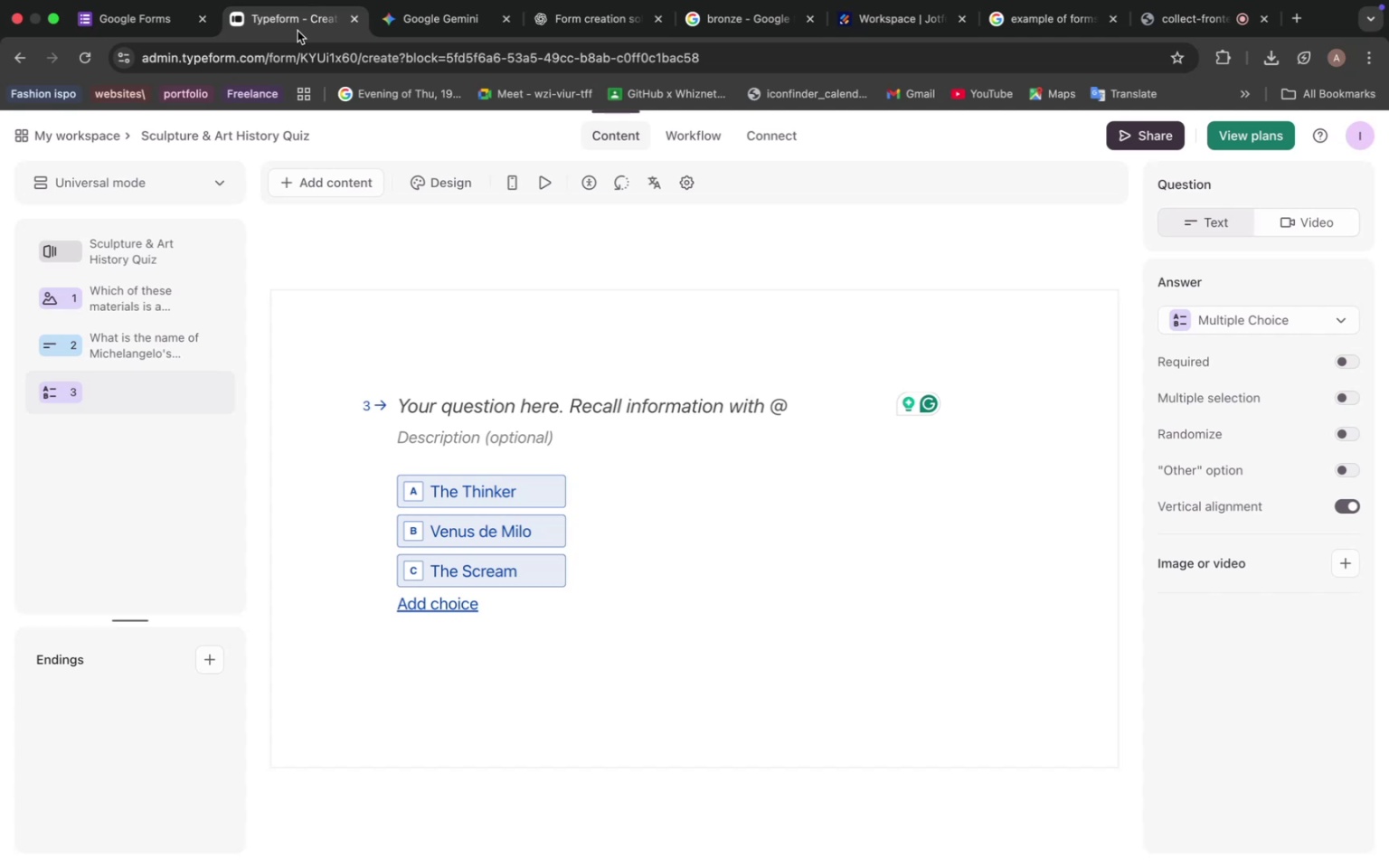 
wait(15.17)
 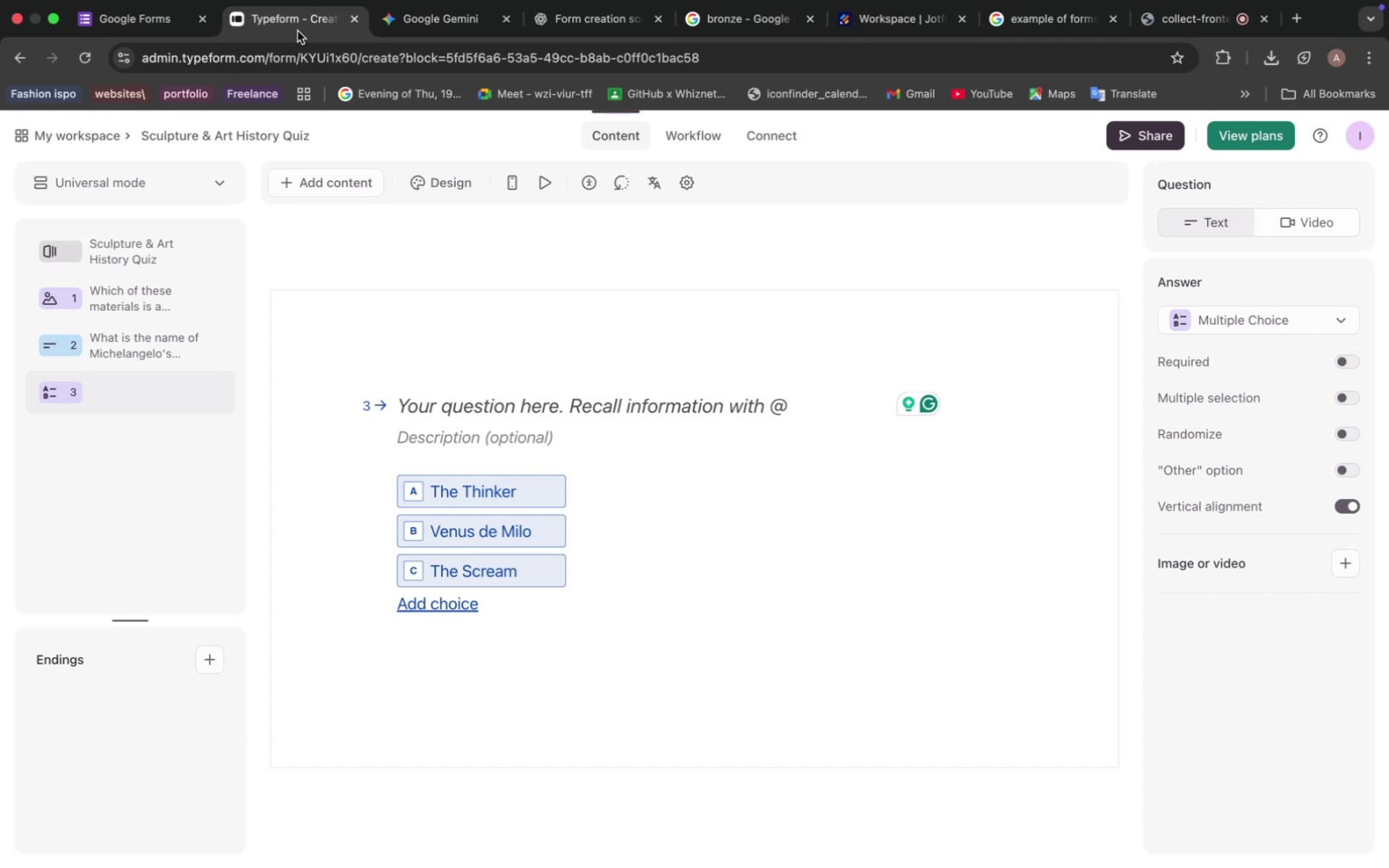 
left_click([463, 595])
 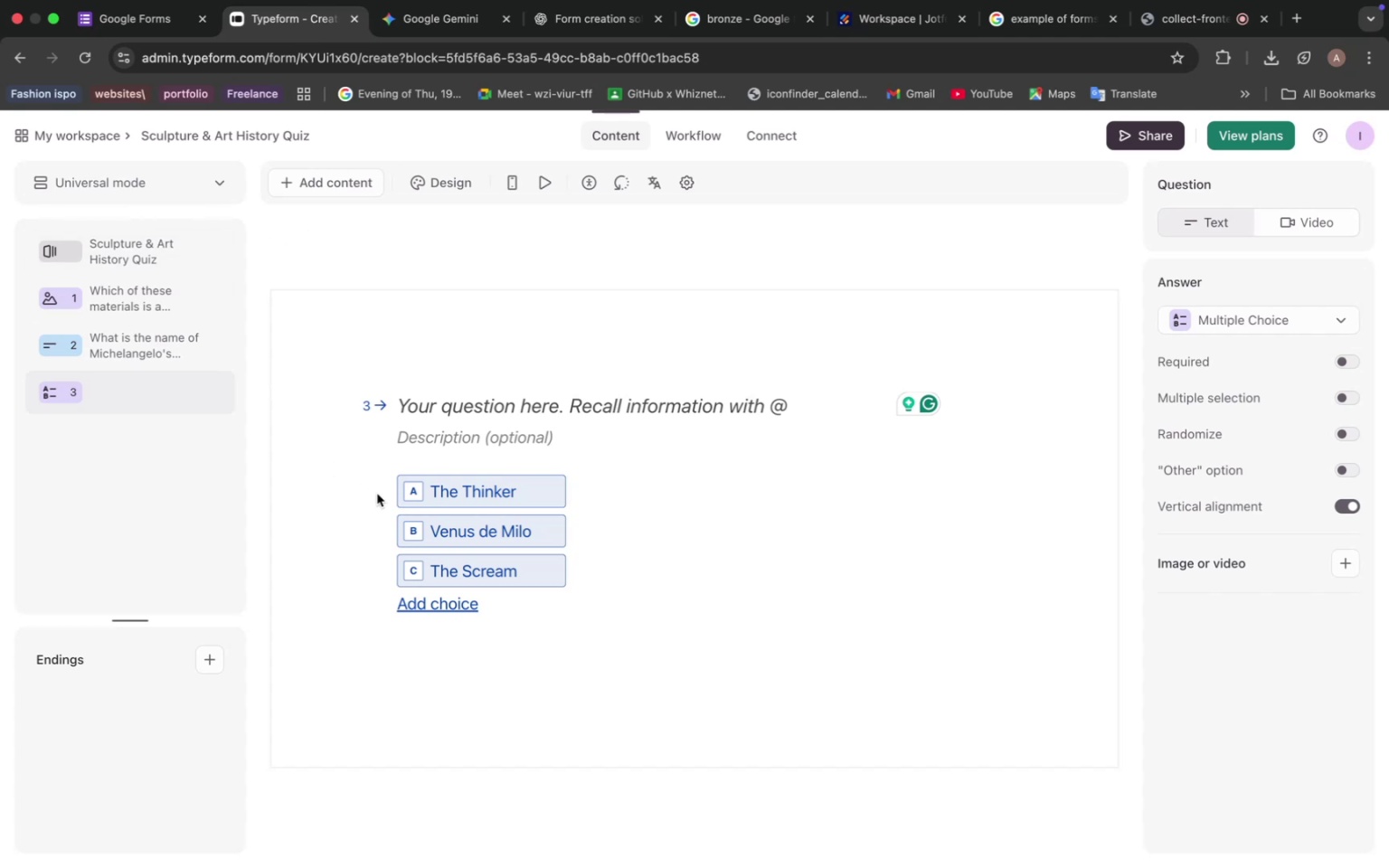 
key(Meta+V)
 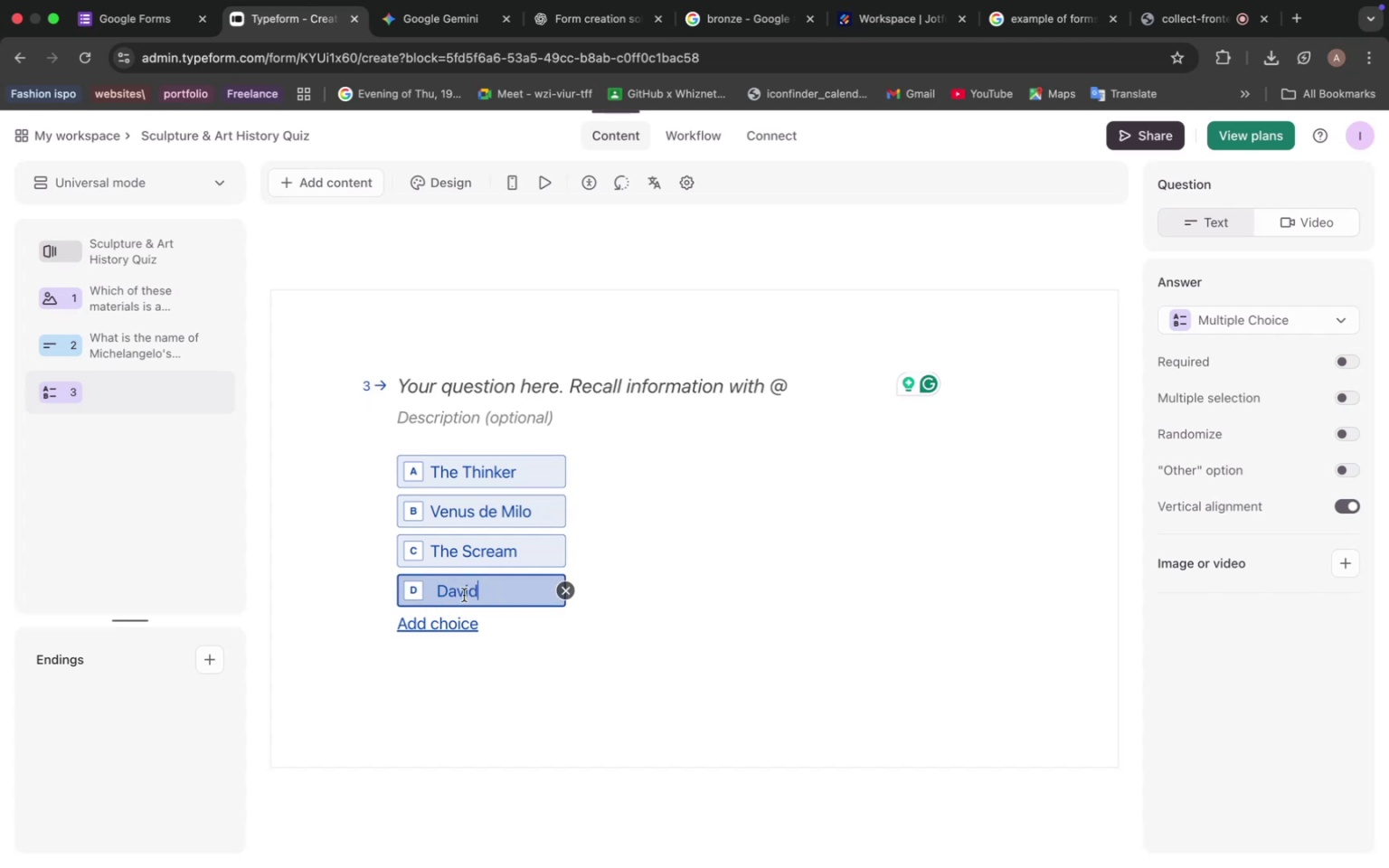 
wait(9.06)
 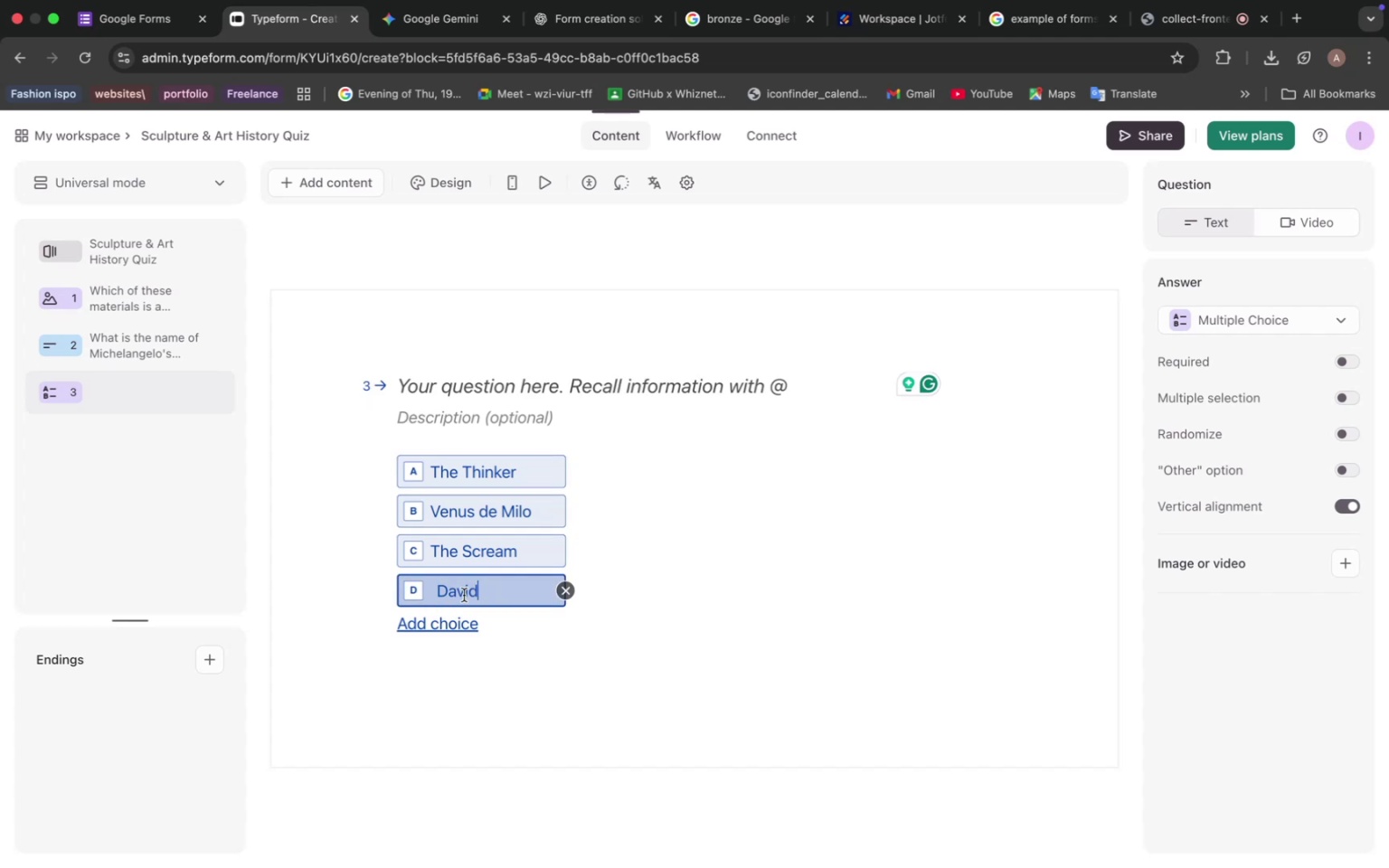 
left_click([430, 12])
 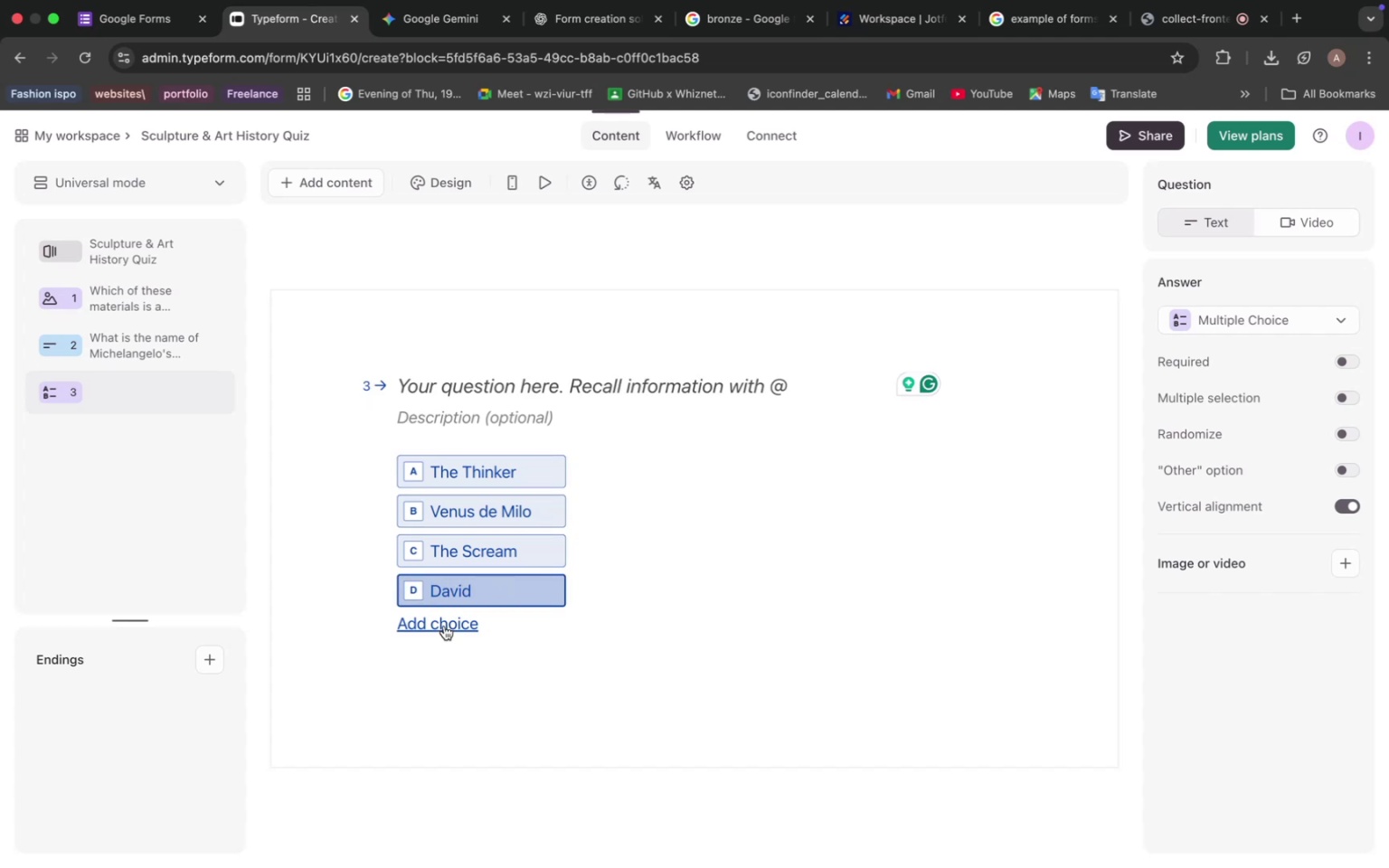 
left_click([709, 551])
 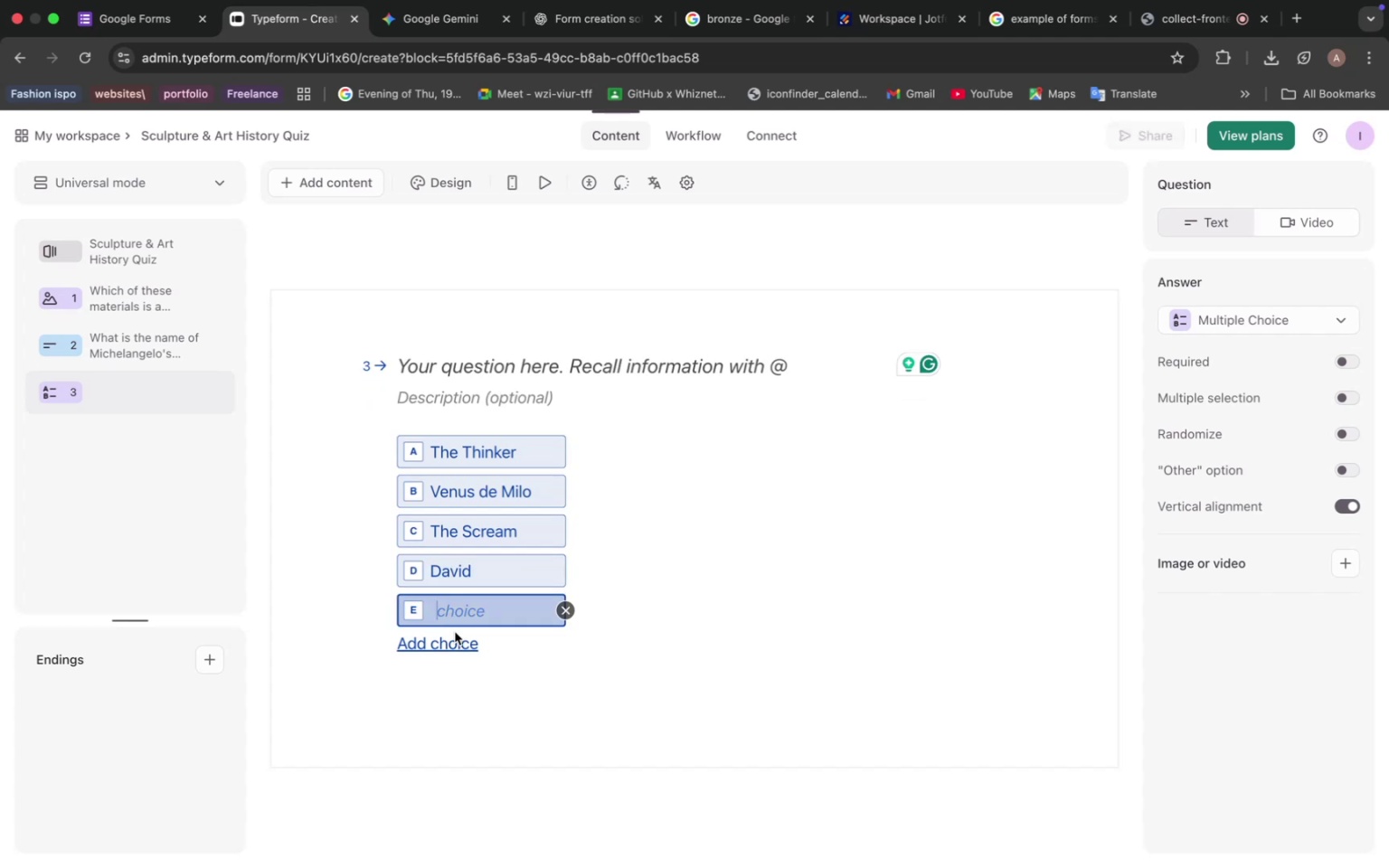 
left_click_drag(start_coordinate=[772, 609], to_coordinate=[628, 591])
 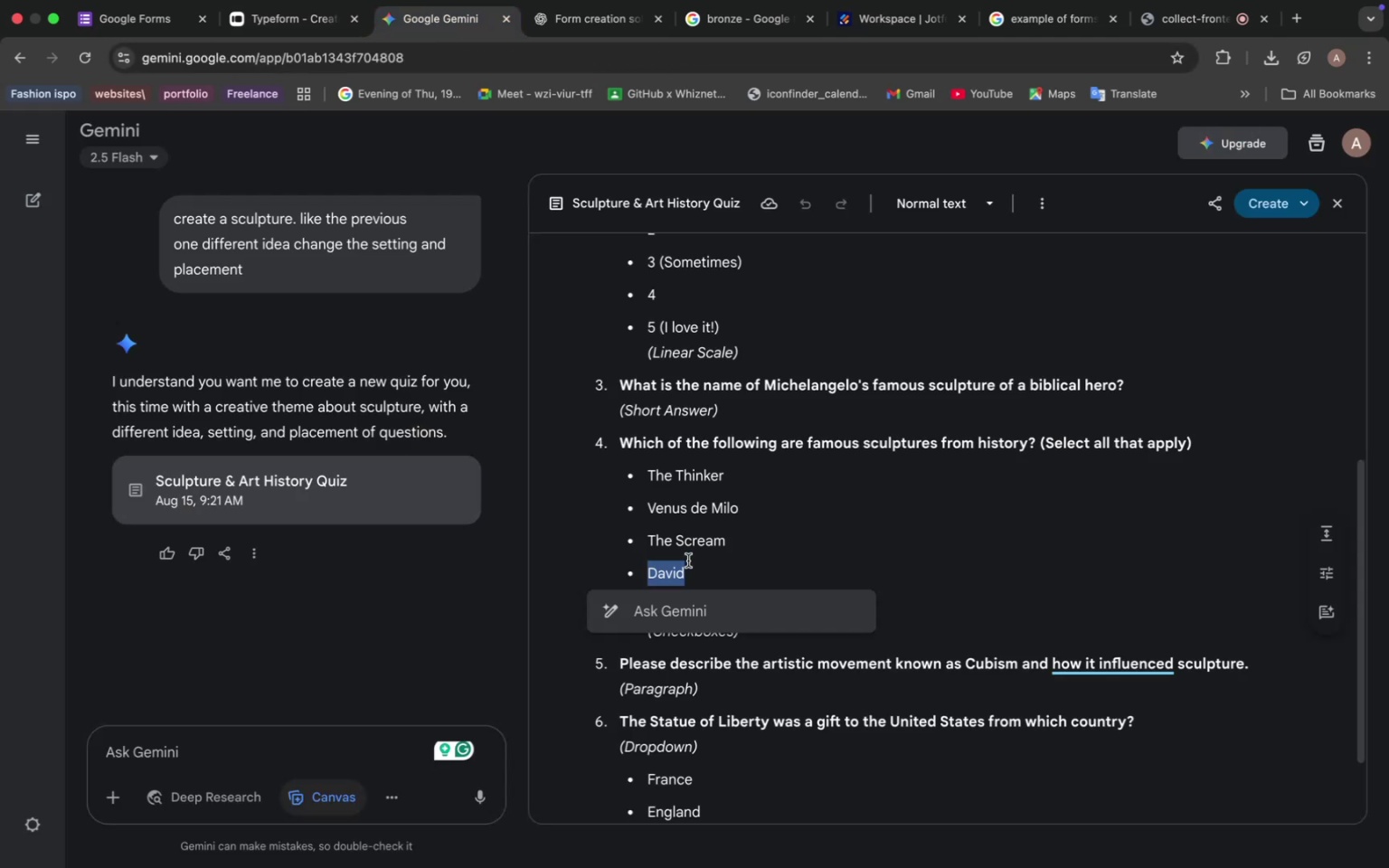 
key(Meta+C)
 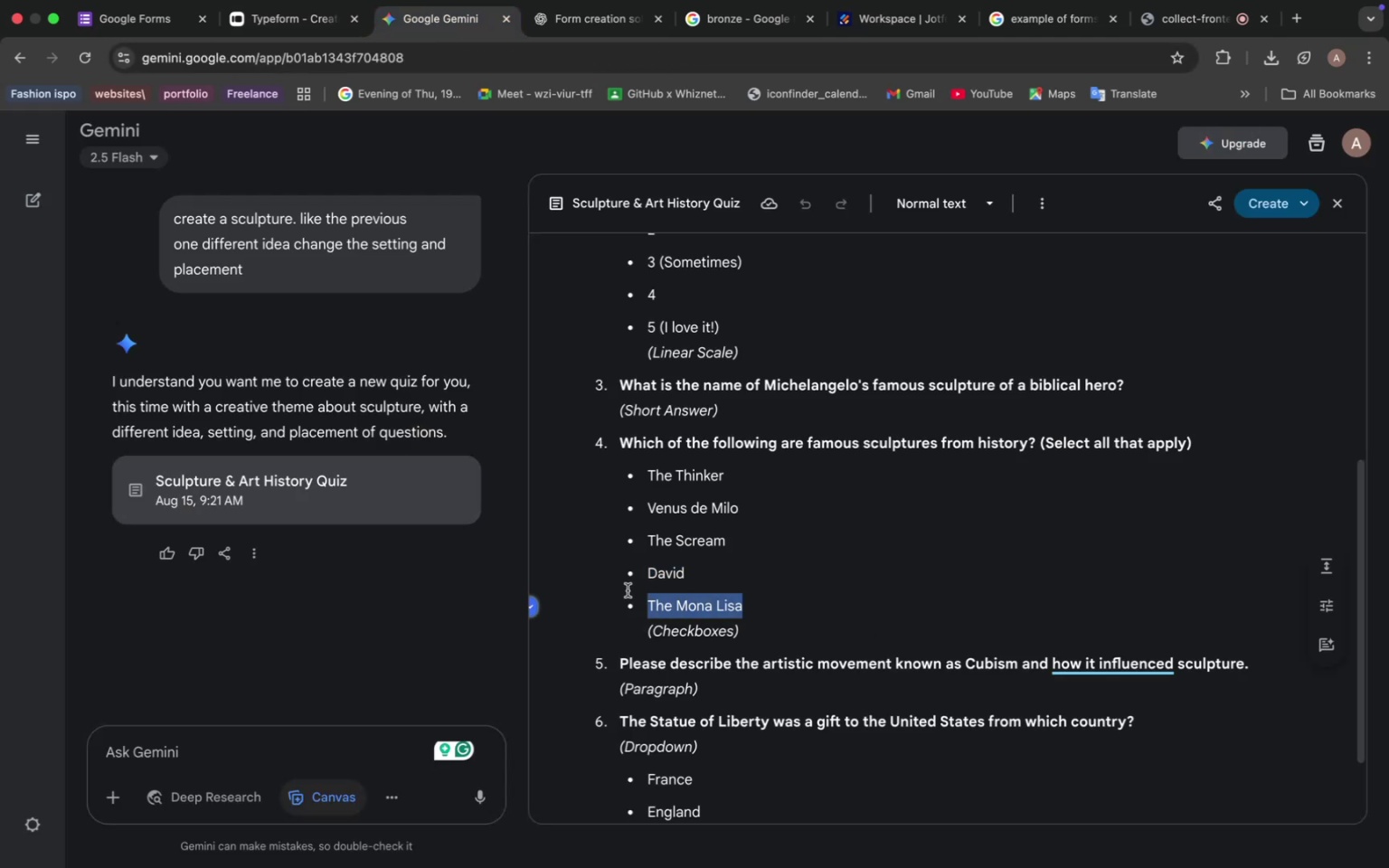 
left_click([317, 32])
 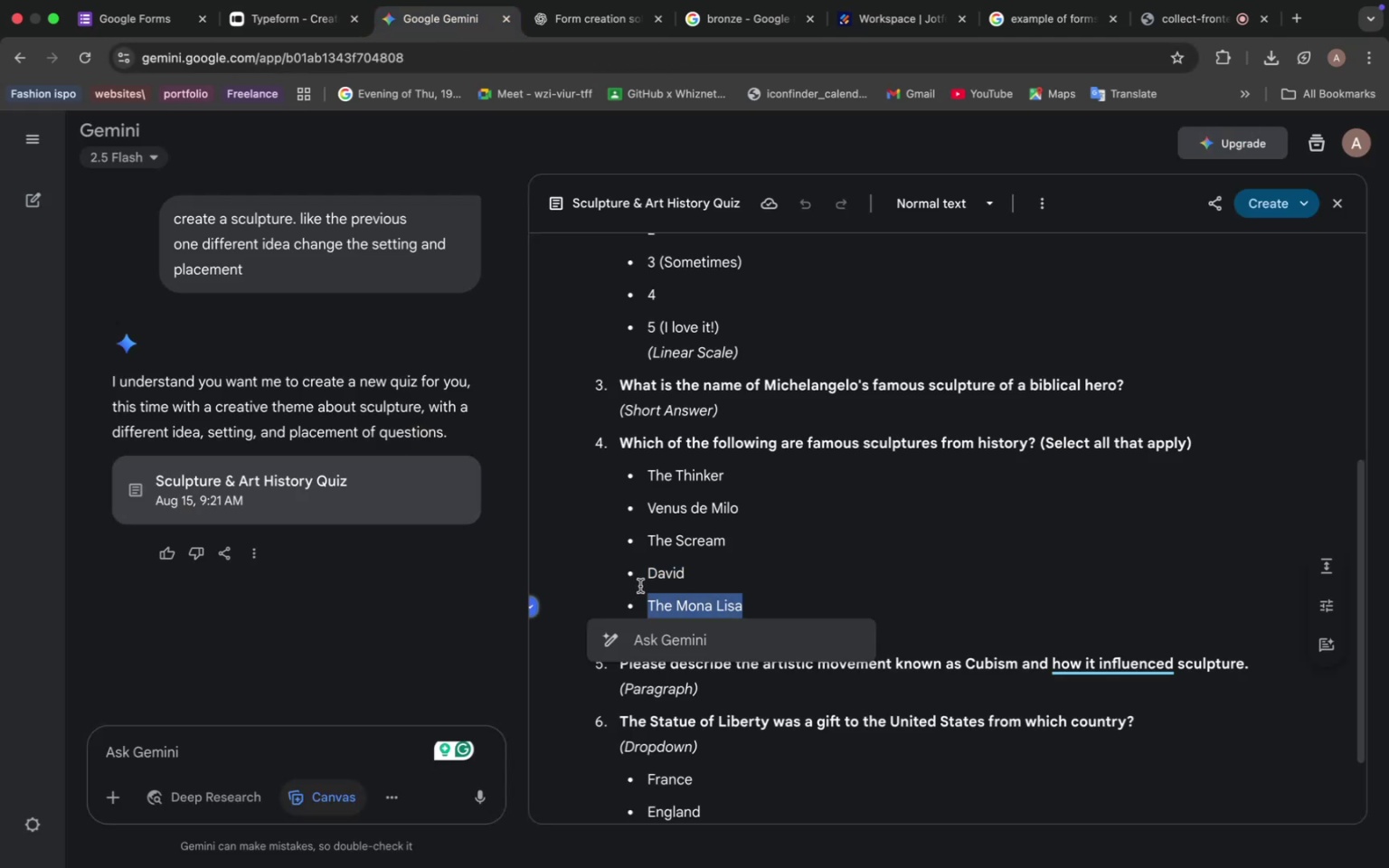 
key(Meta+V)
 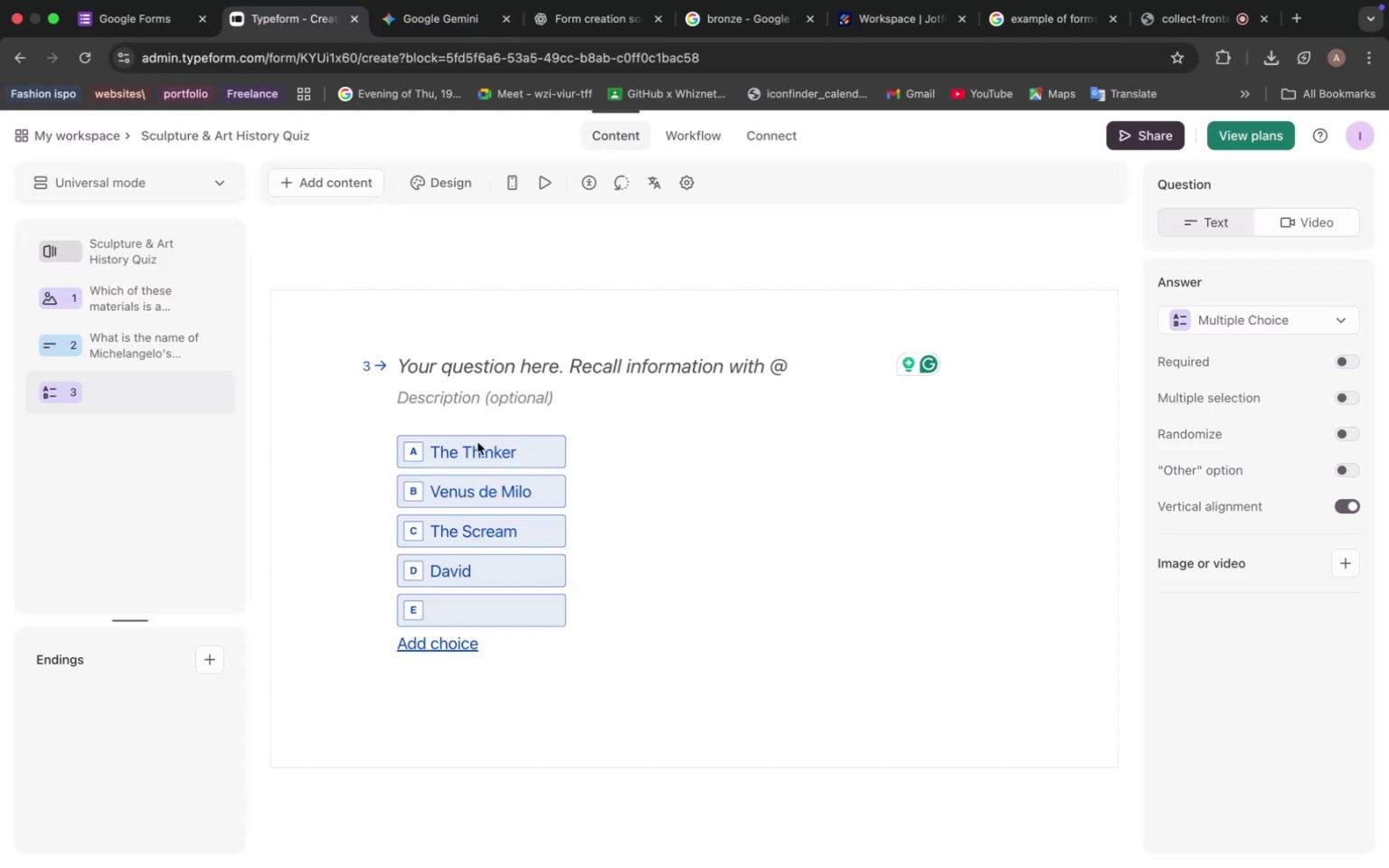 
left_click([782, 543])
 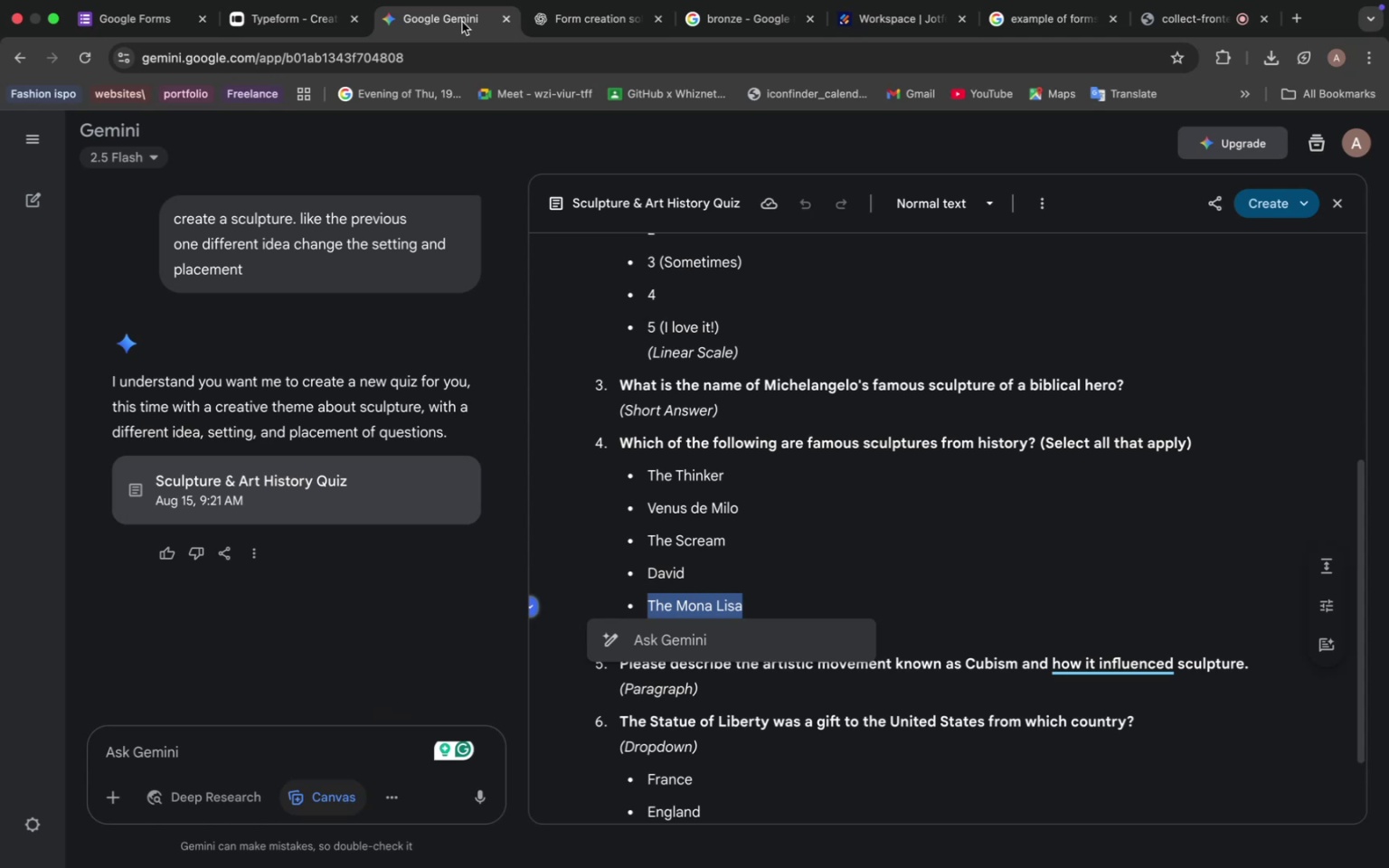 
wait(24.09)
 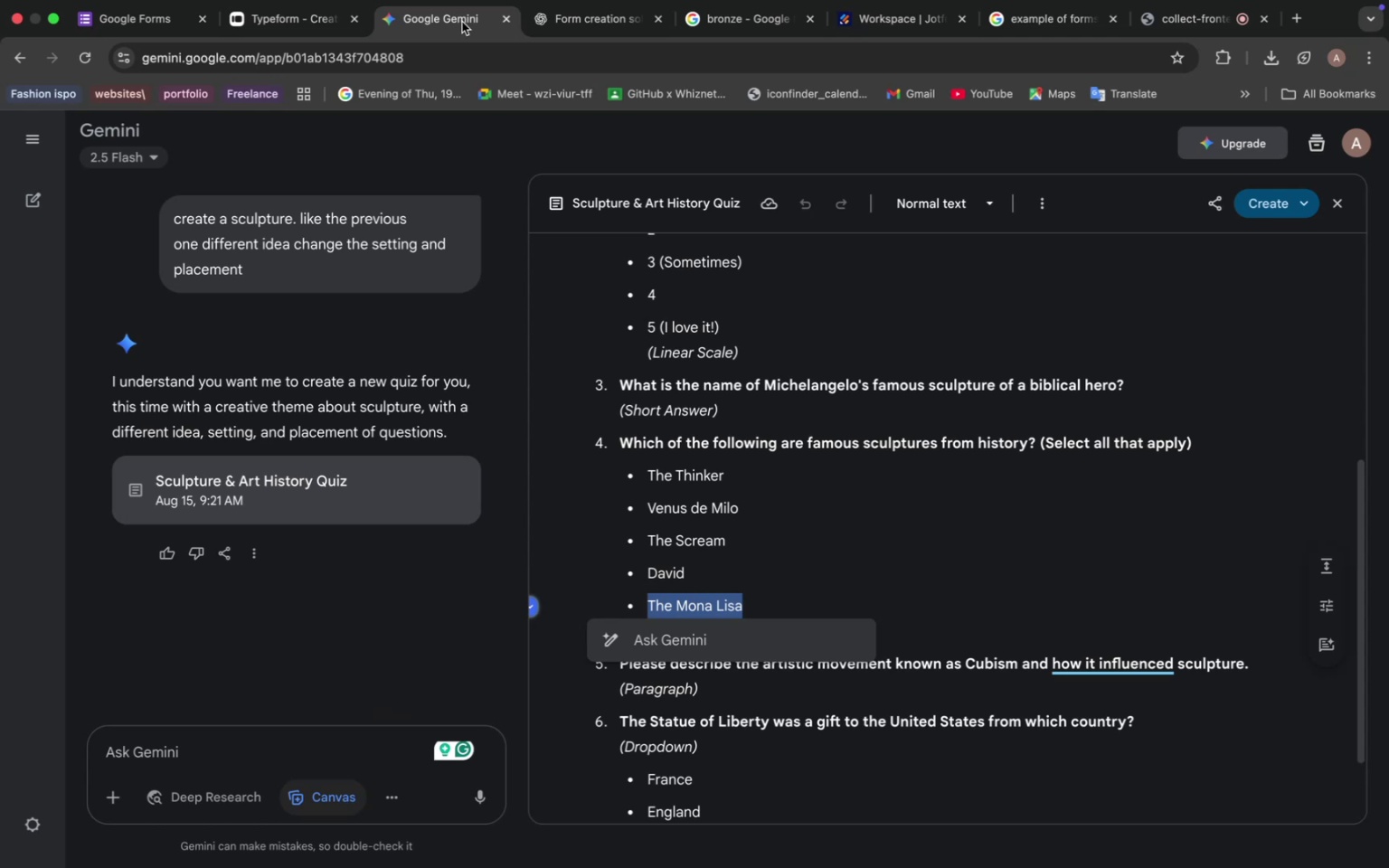 
scroll: coordinate [657, 545], scroll_direction: down, amount: 12.0
 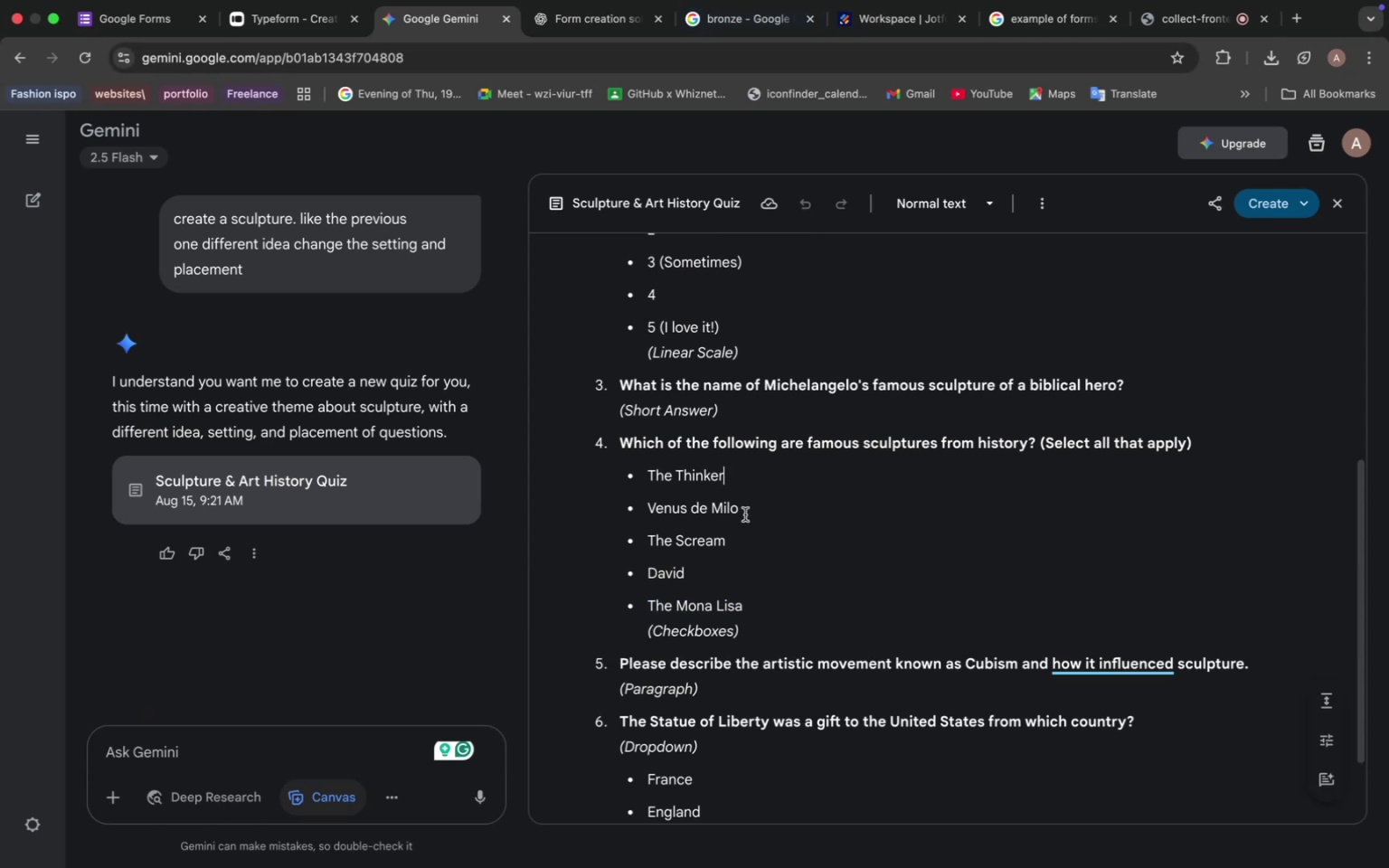 
left_click_drag(start_coordinate=[619, 546], to_coordinate=[1278, 553])
 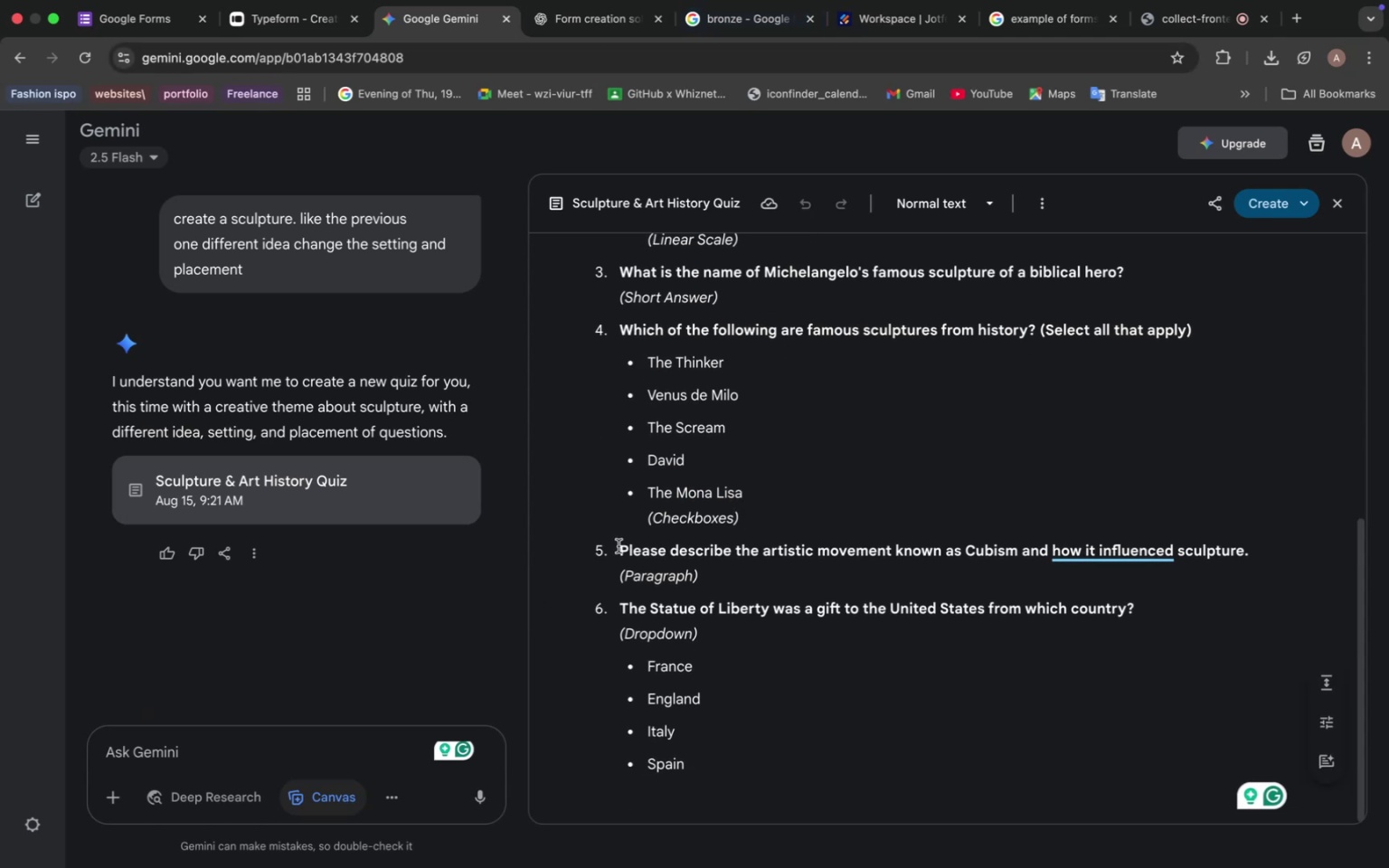 
key(Meta+C)
 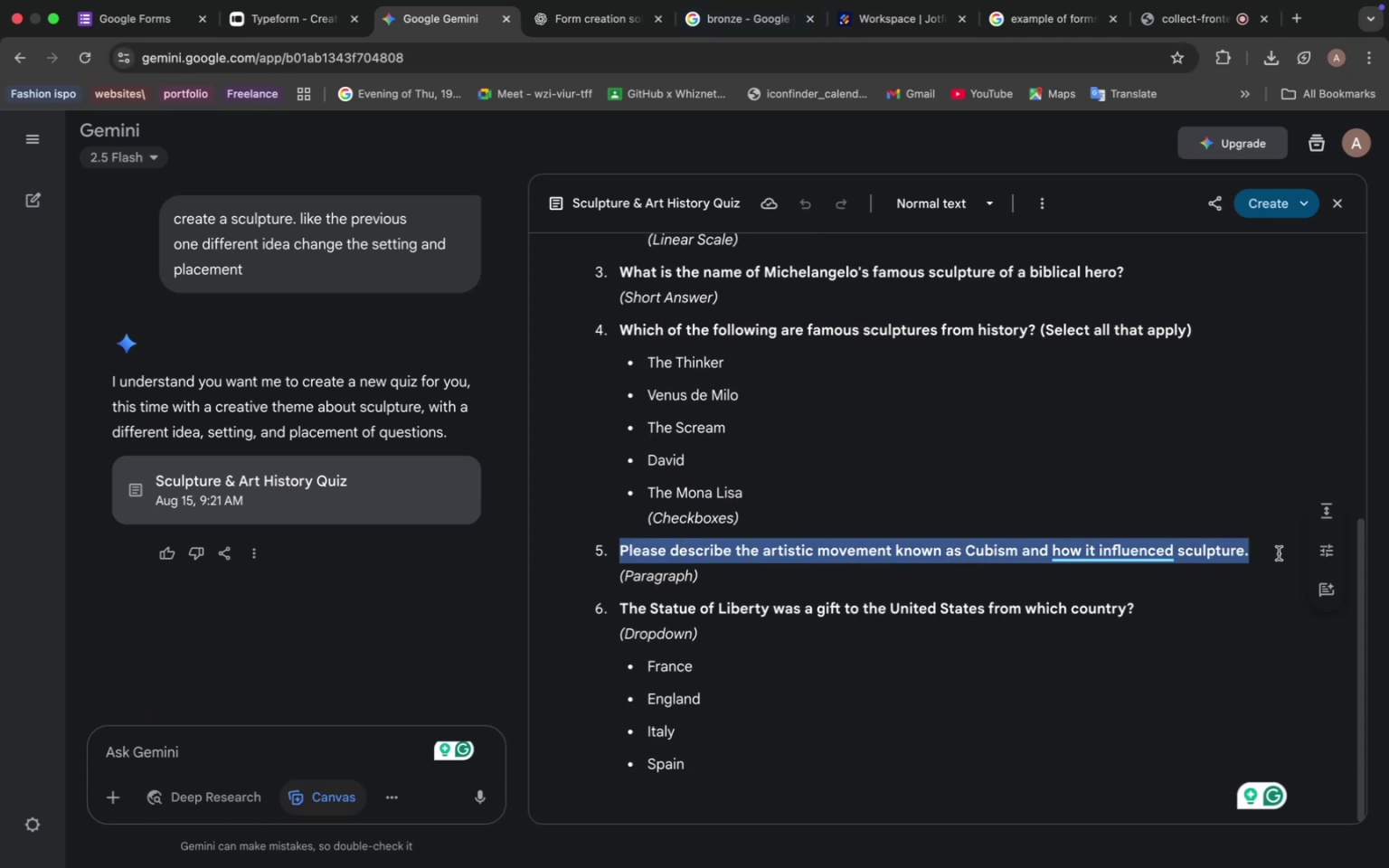 
left_click([306, 27])
 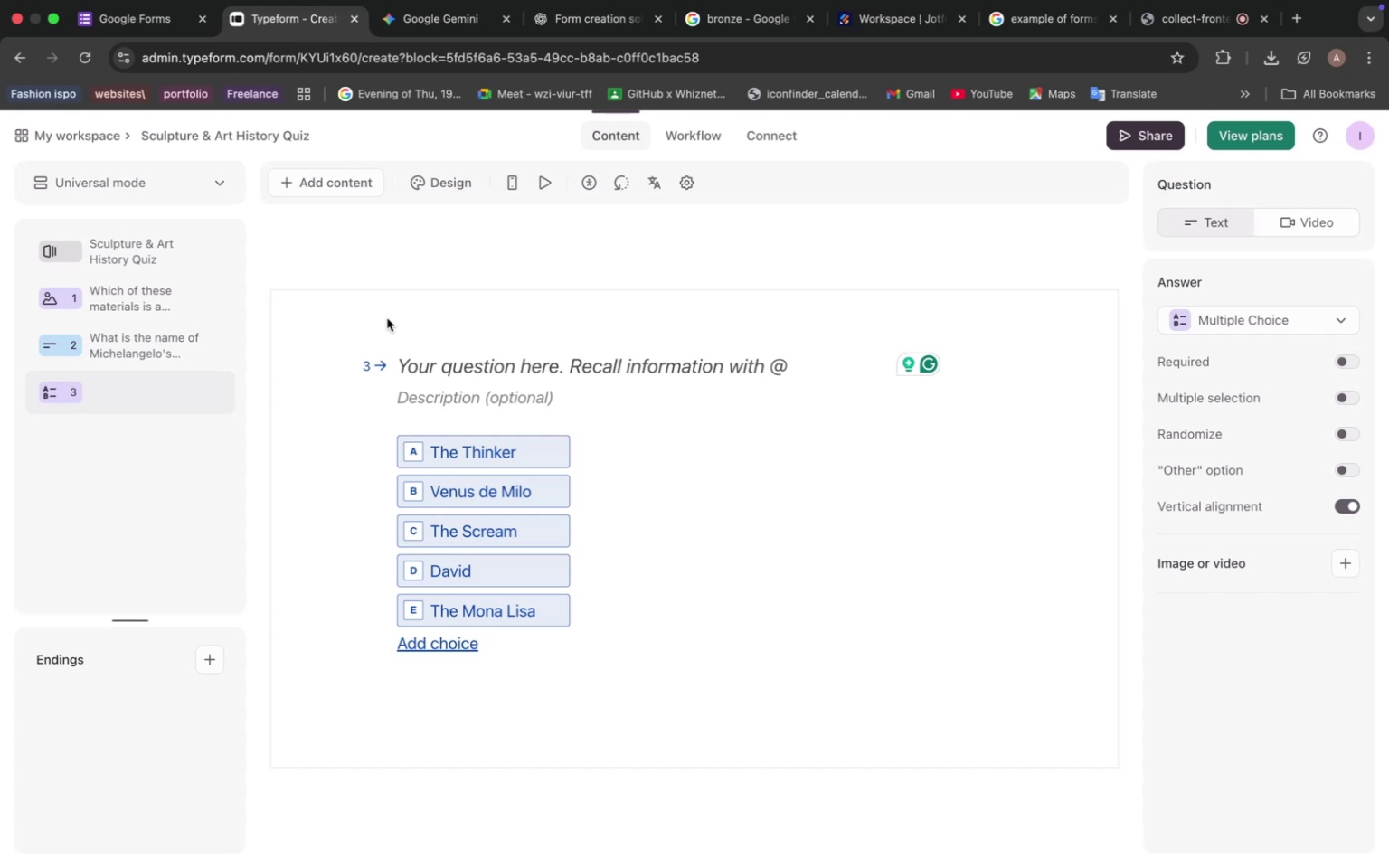 
left_click([304, 182])
 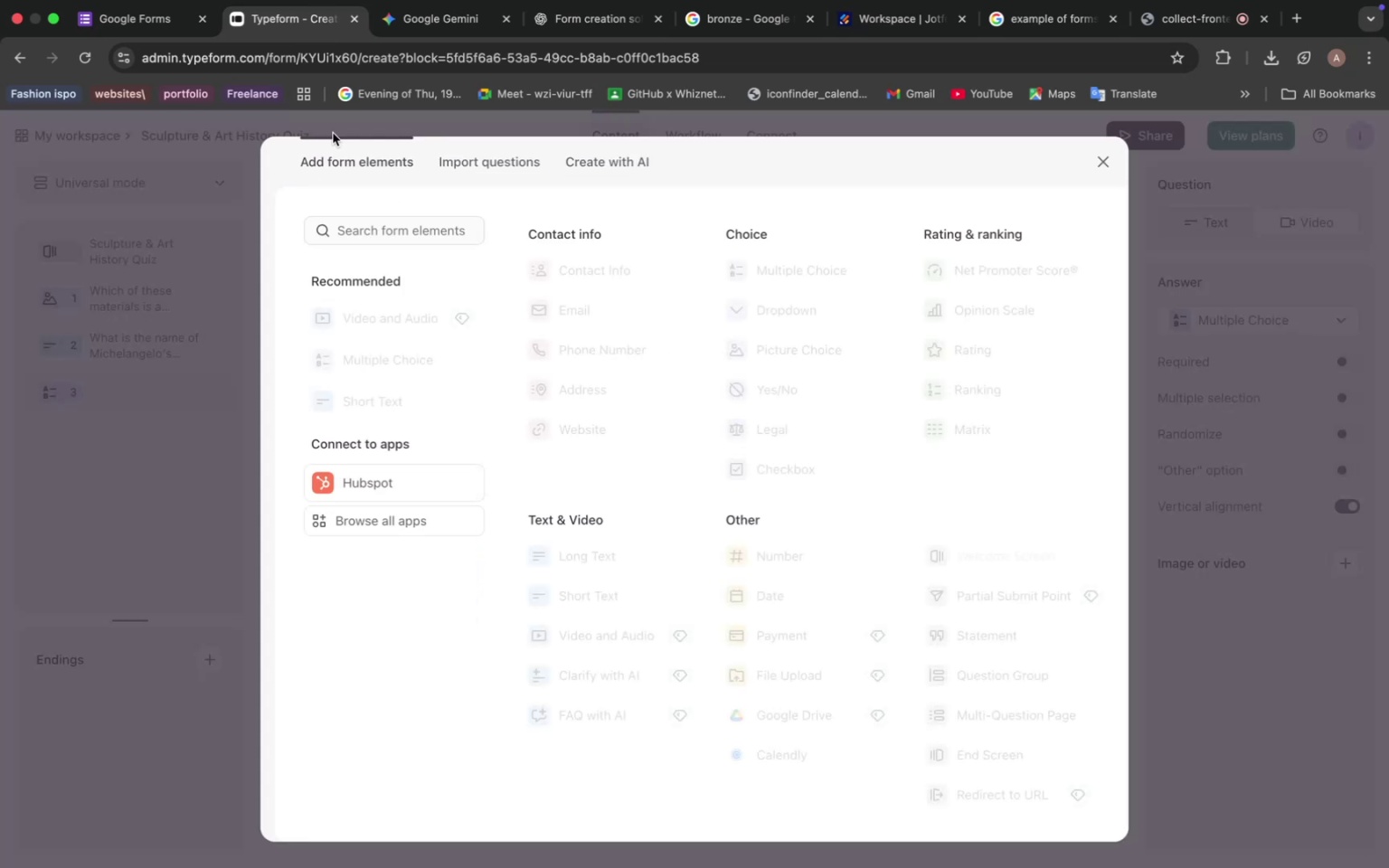 
left_click([284, 20])
 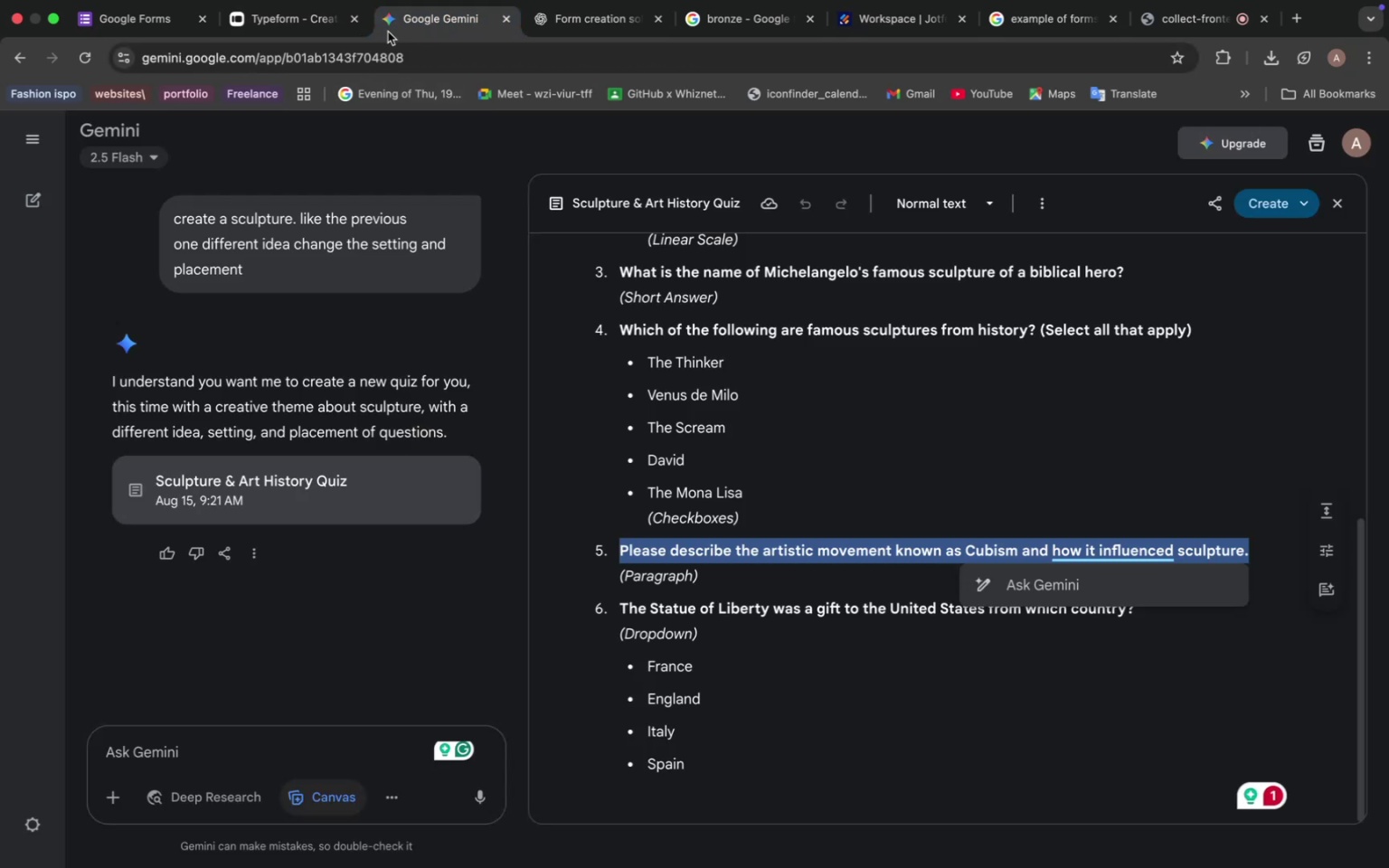 
left_click([609, 549])
 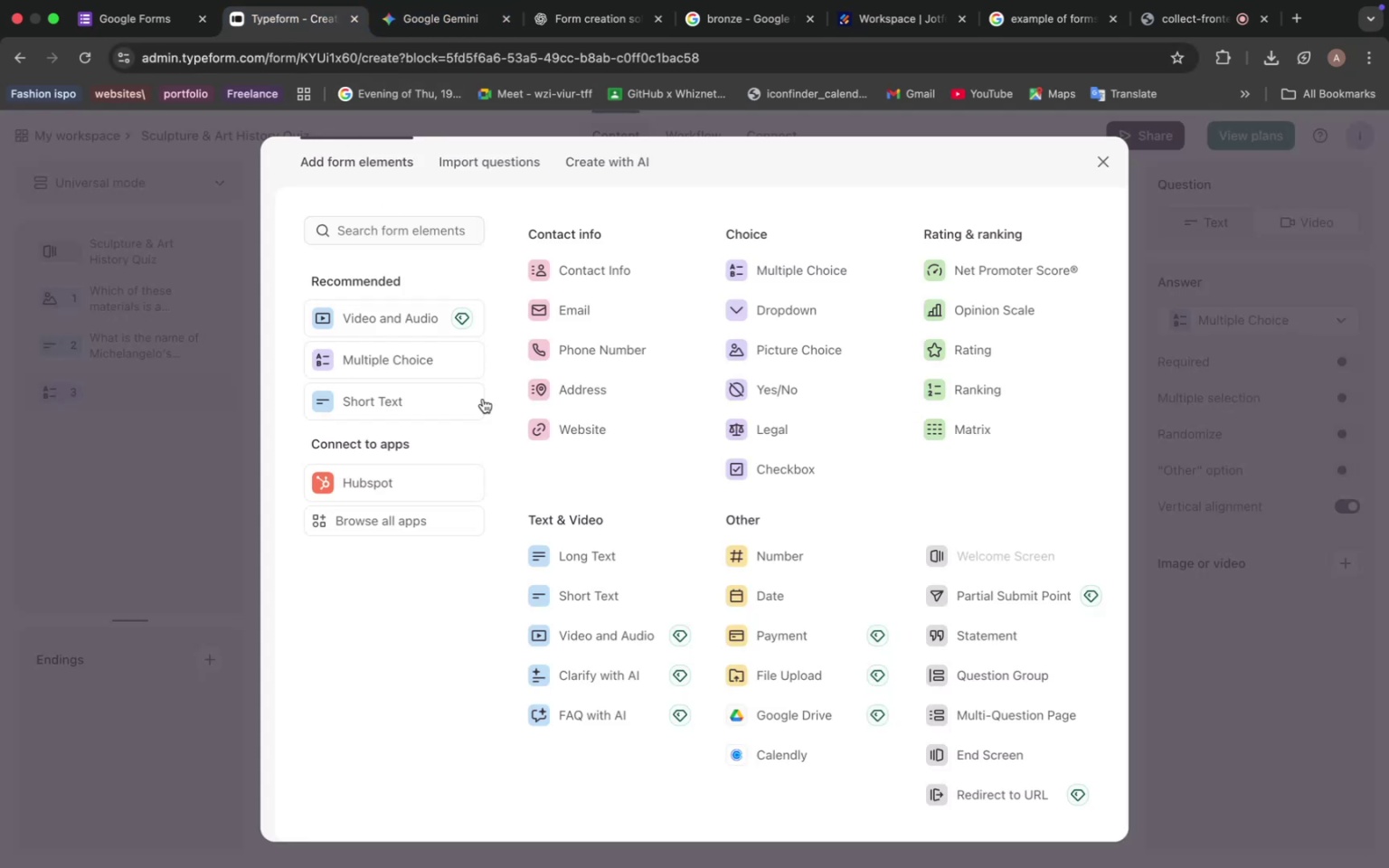 
left_click([550, 498])
 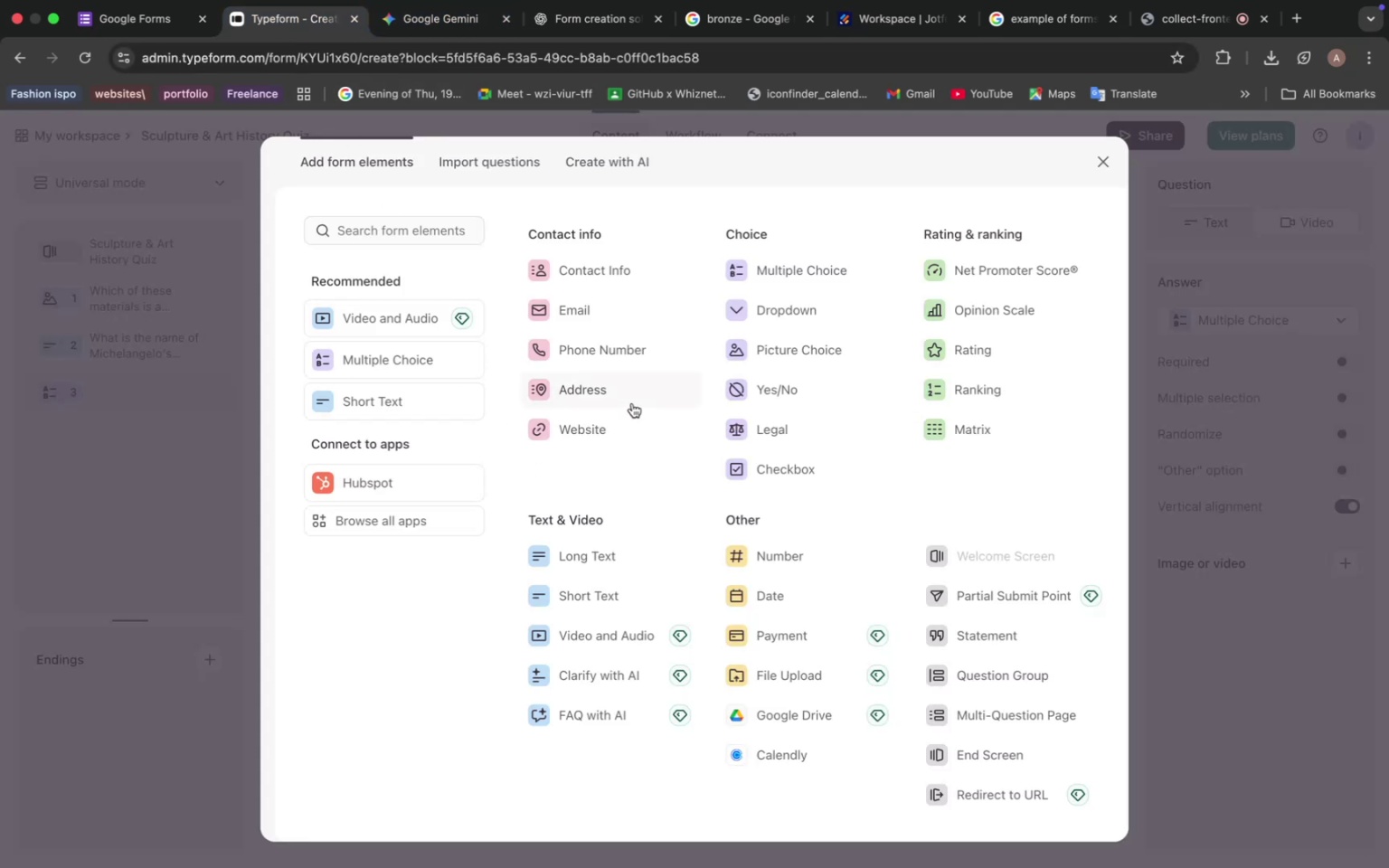 
left_click([537, 448])
 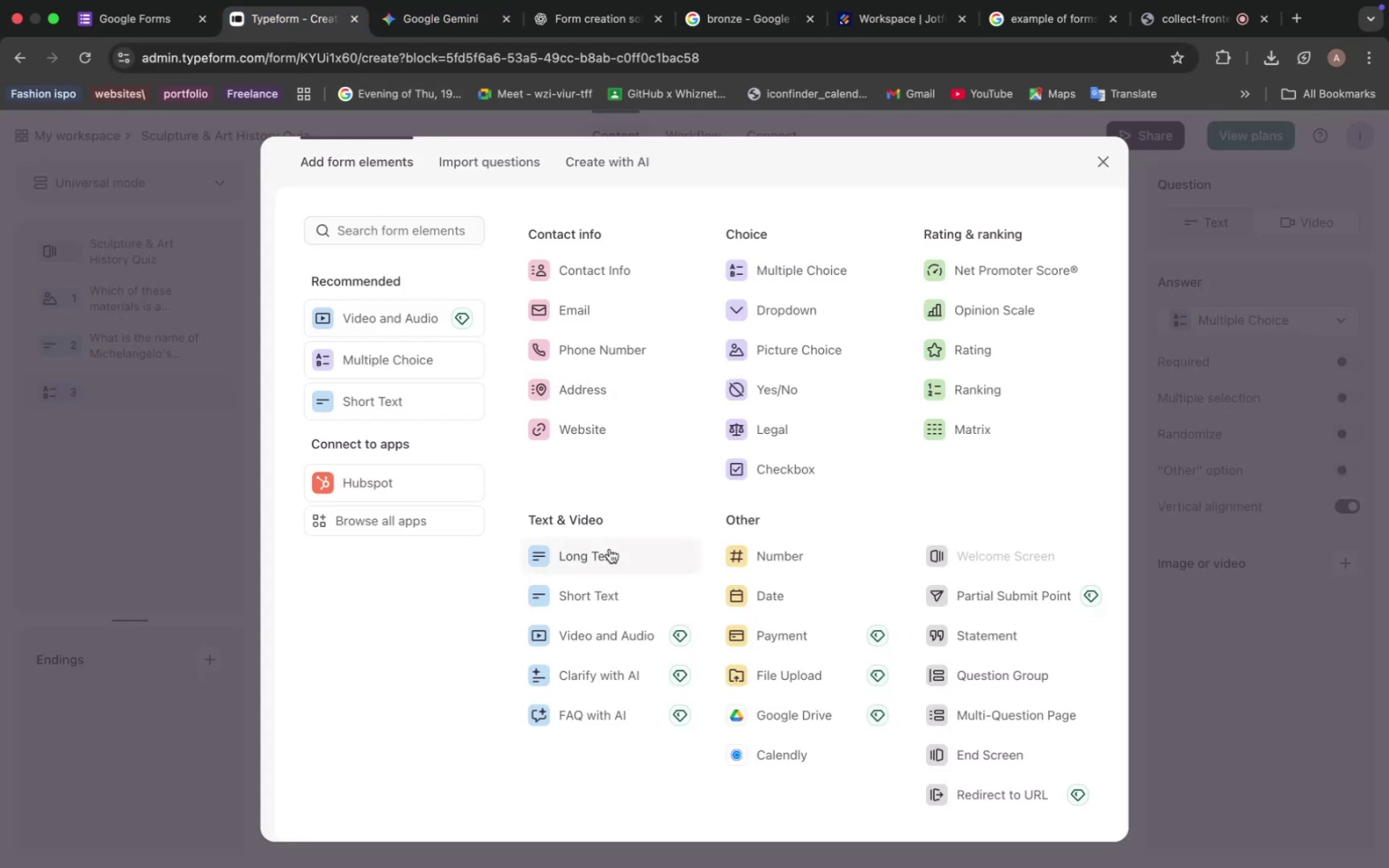 
key(Meta+V)
 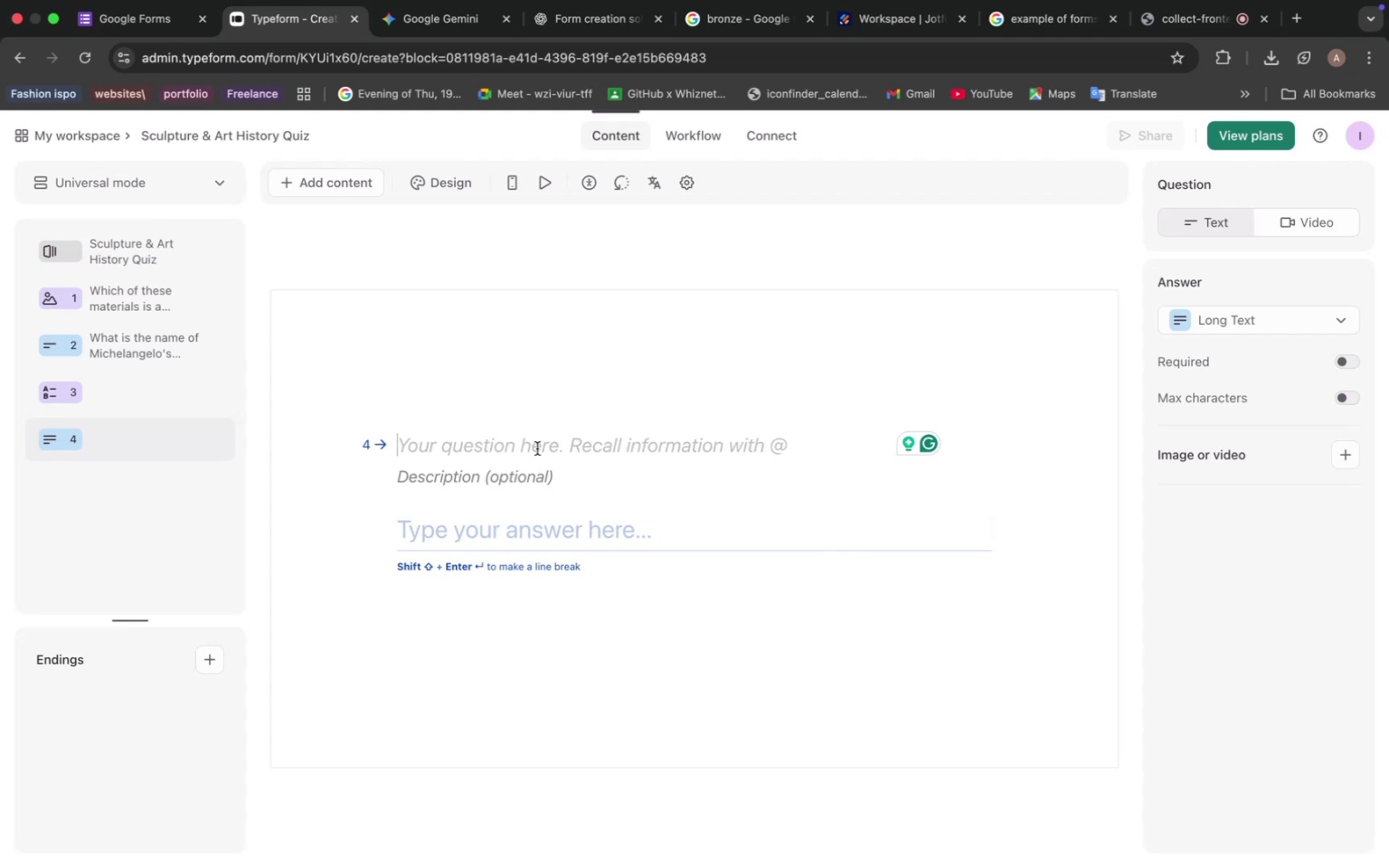 
left_click([411, 18])
 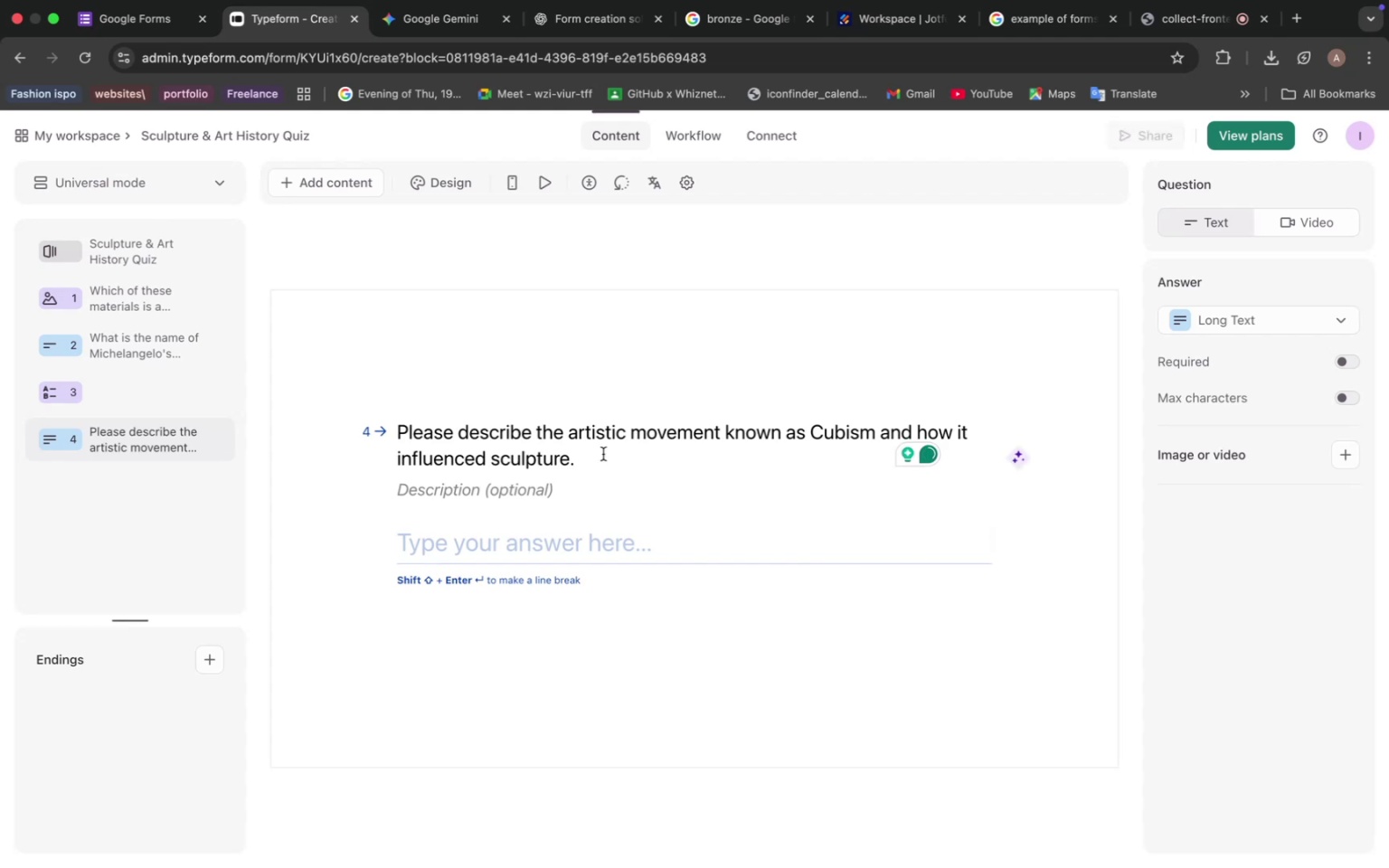 
left_click_drag(start_coordinate=[619, 603], to_coordinate=[1157, 618])
 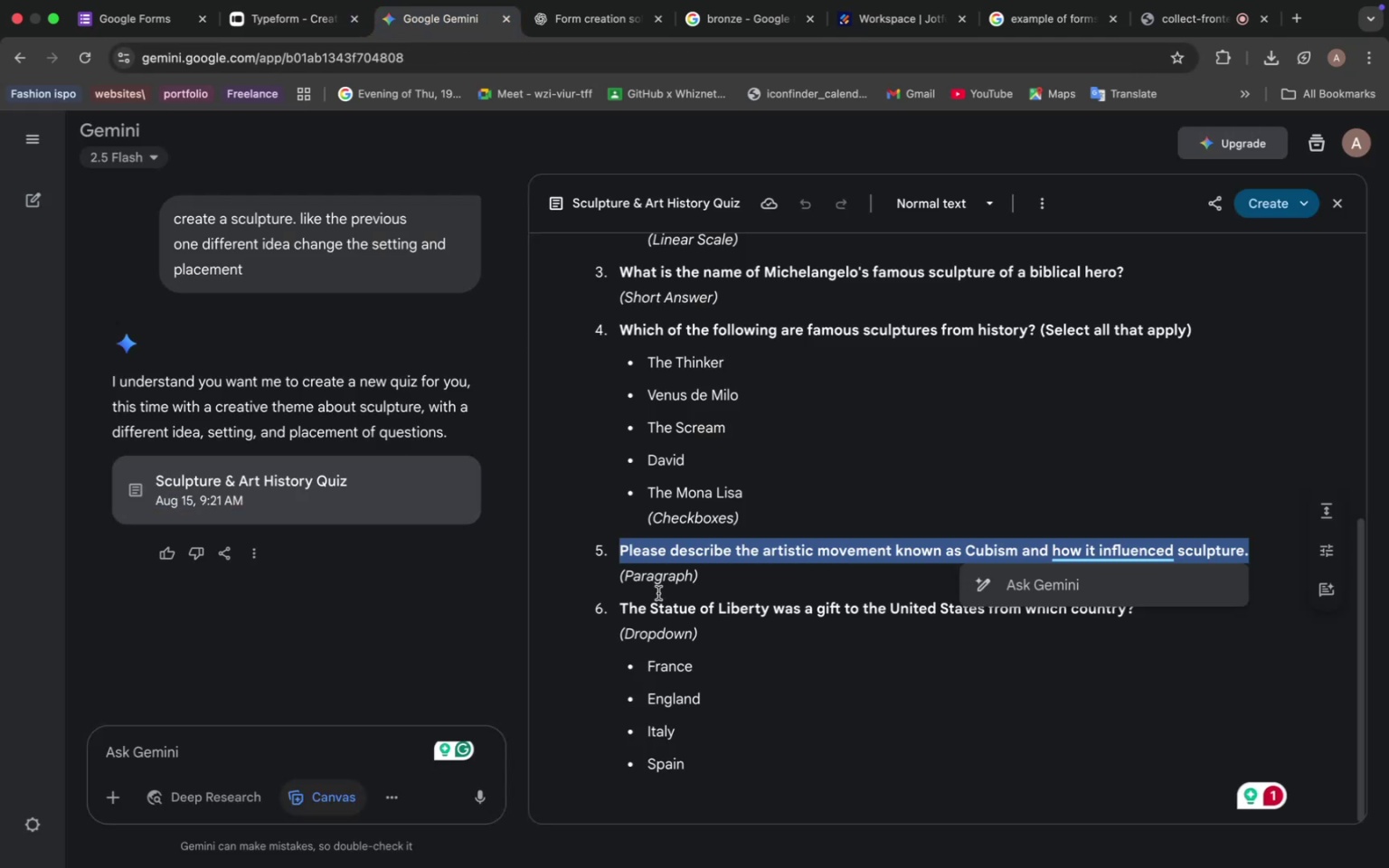 
key(Meta+C)
 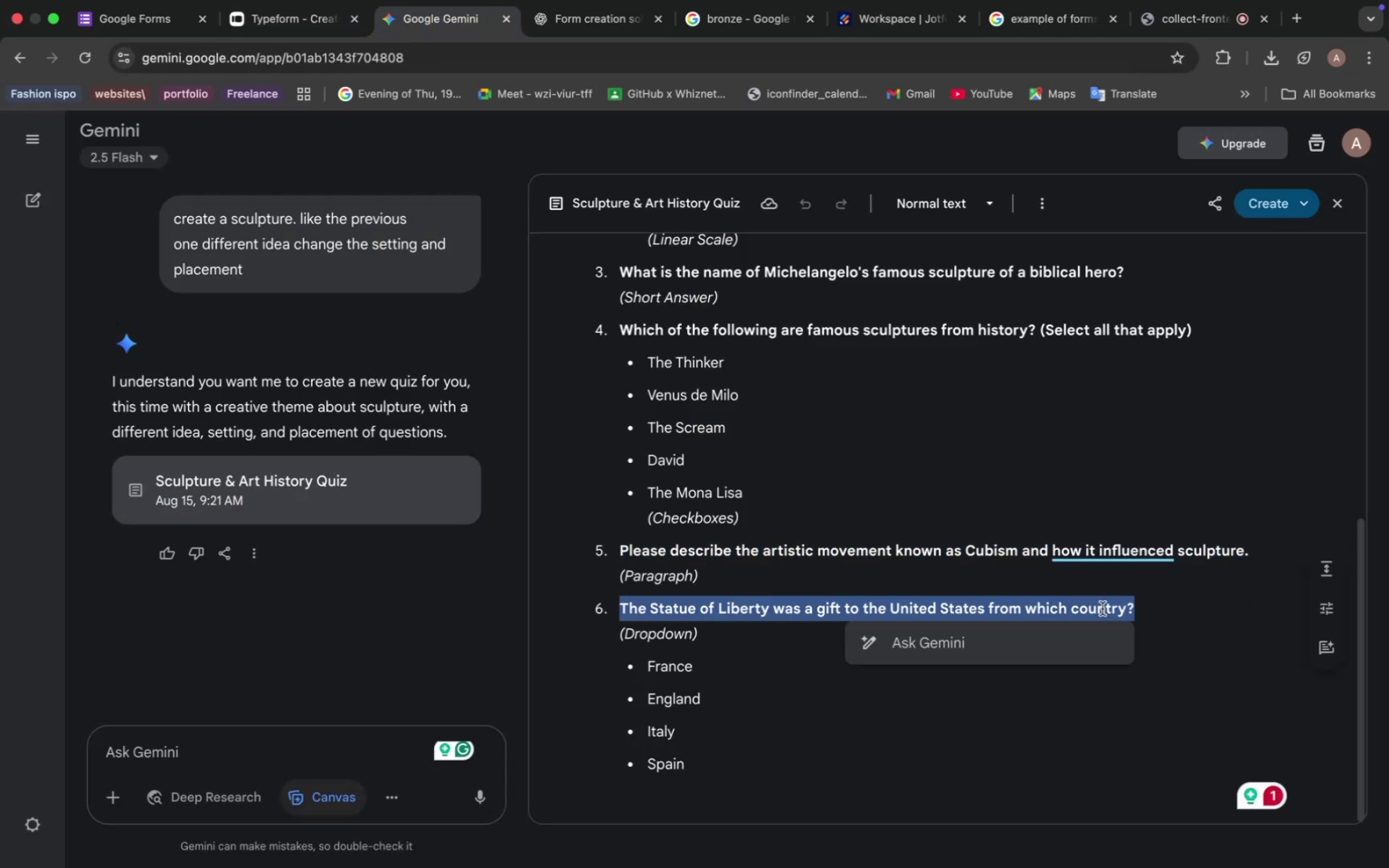 
left_click([290, 17])
 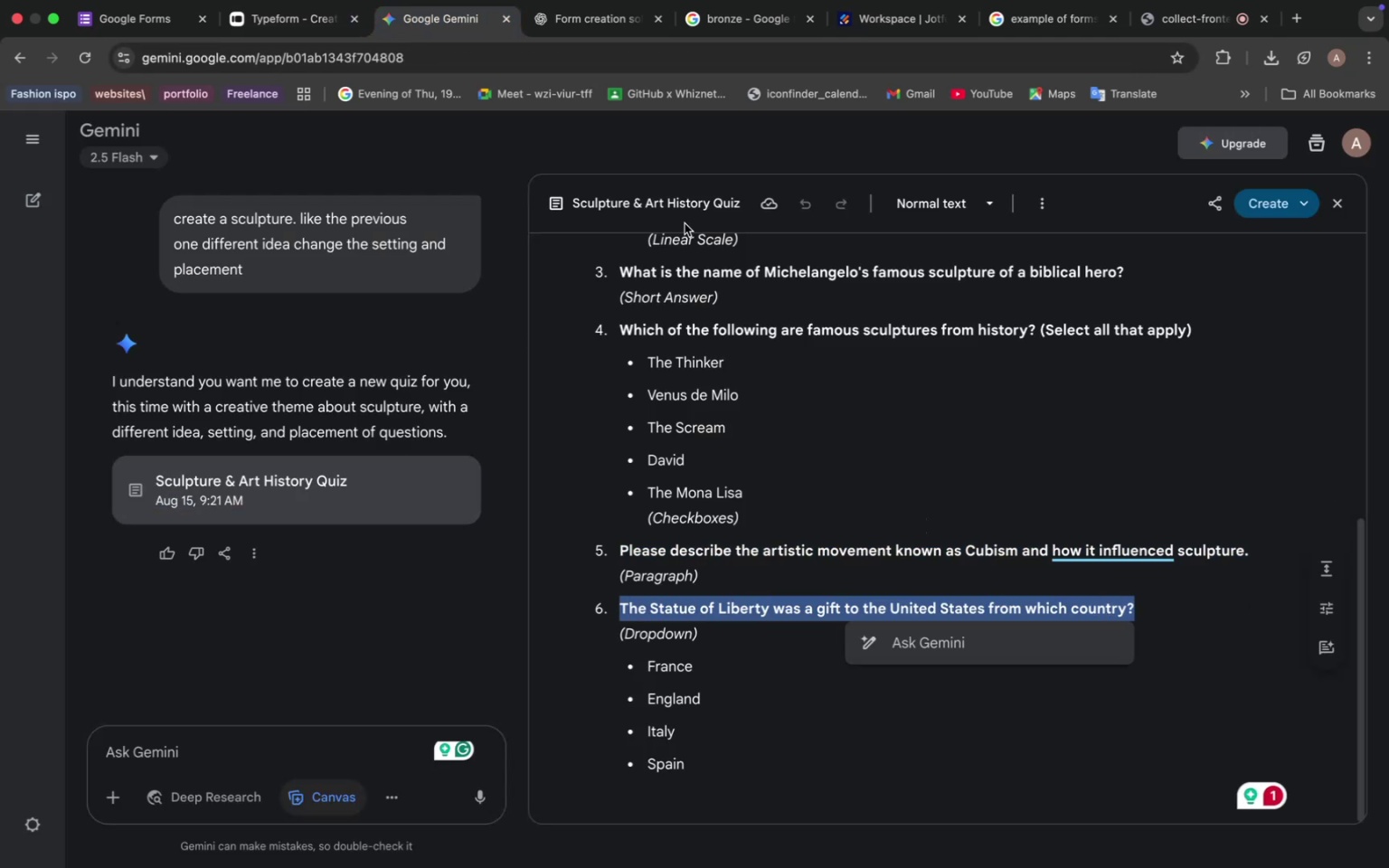 
left_click([355, 176])
 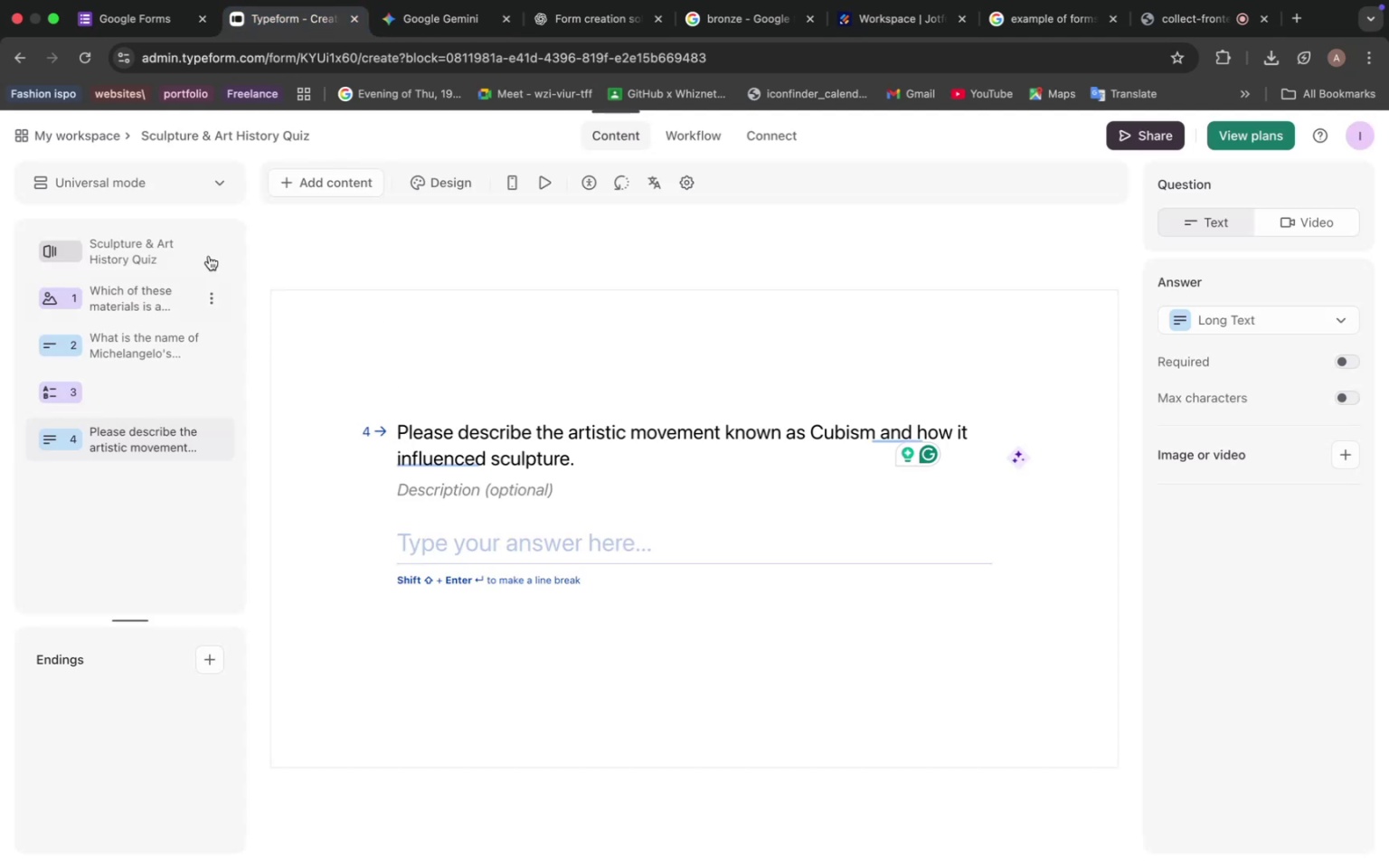 
left_click([753, 310])
 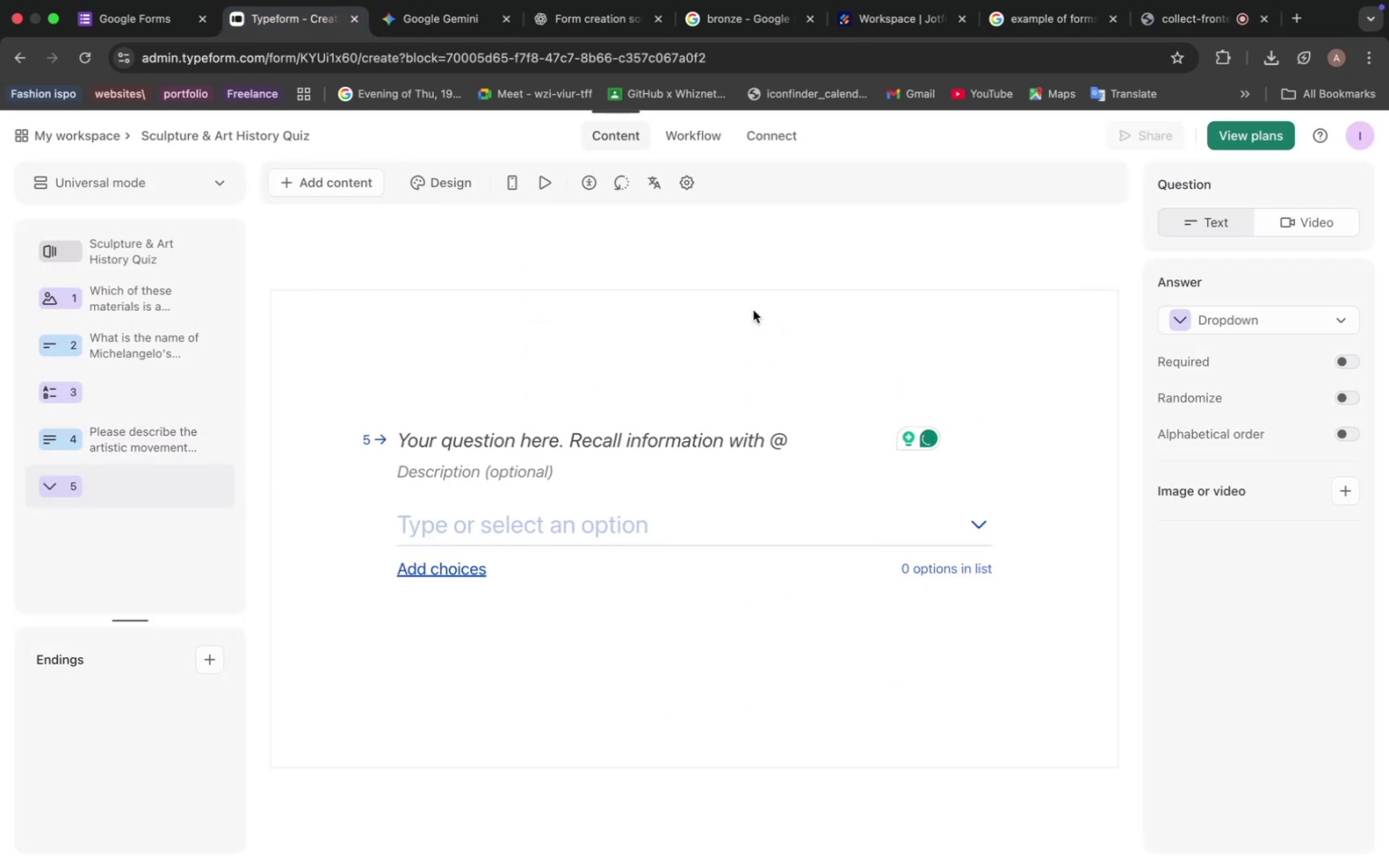 
wait(5.02)
 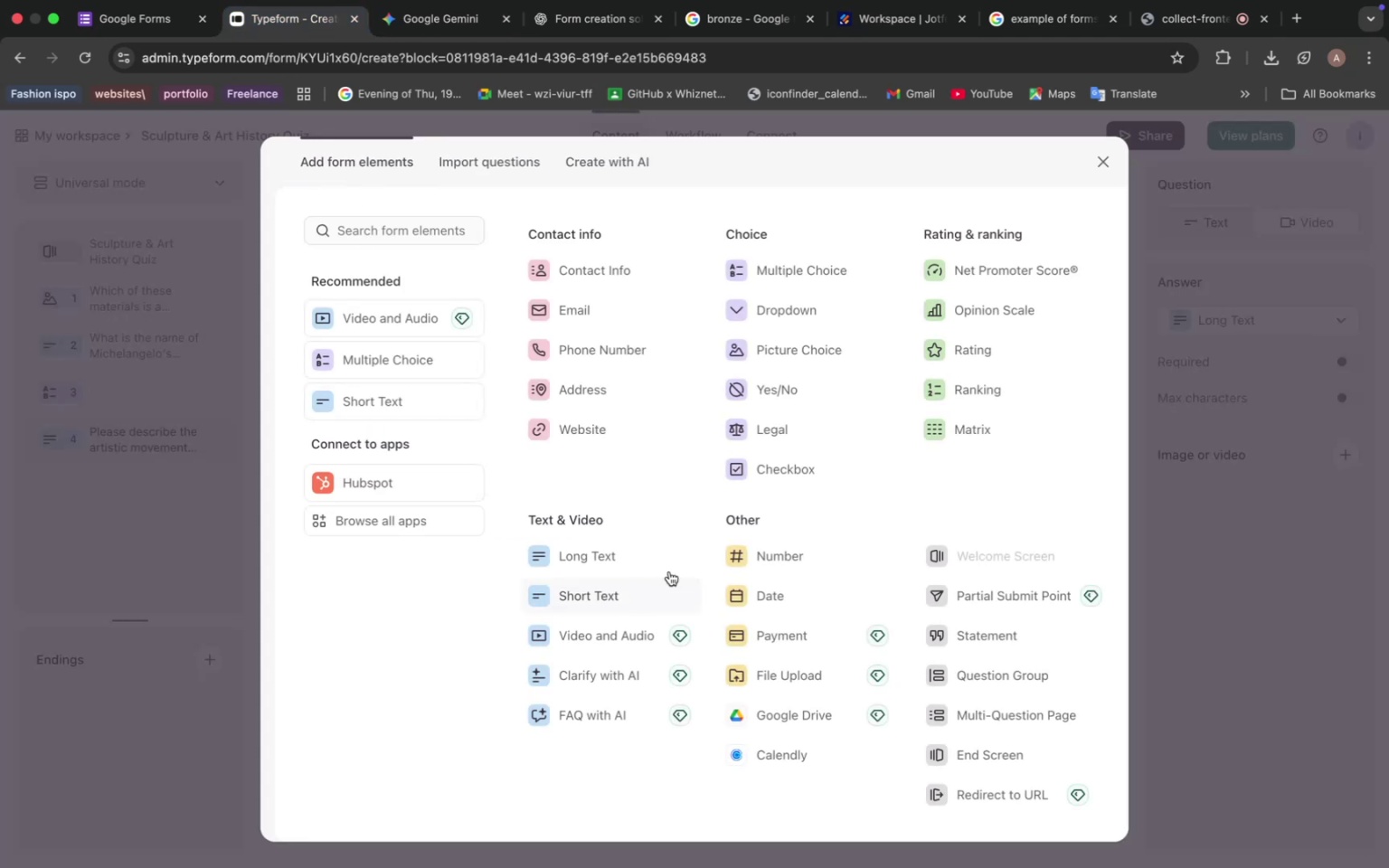 
left_click([654, 421])
 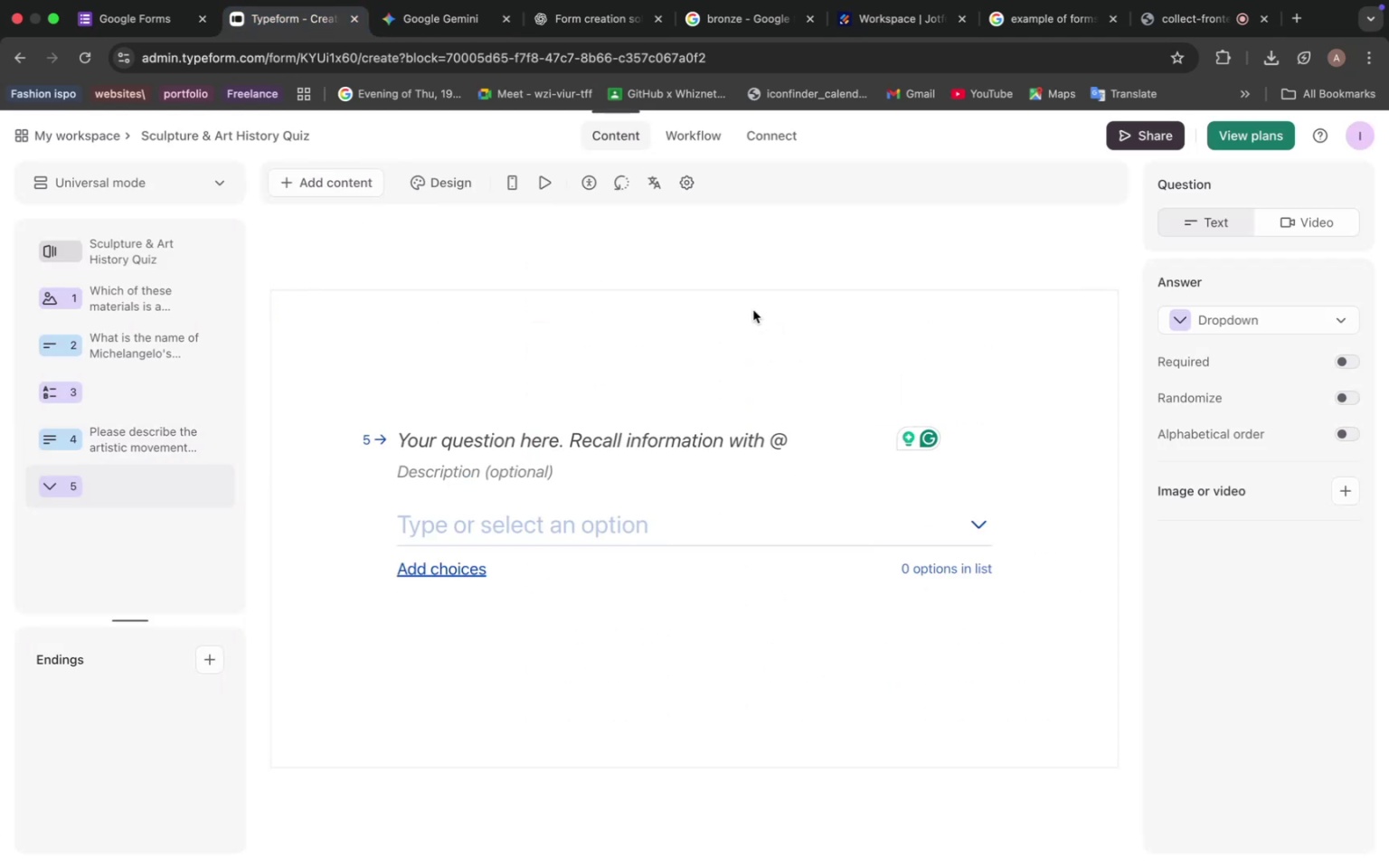 
left_click([663, 437])
 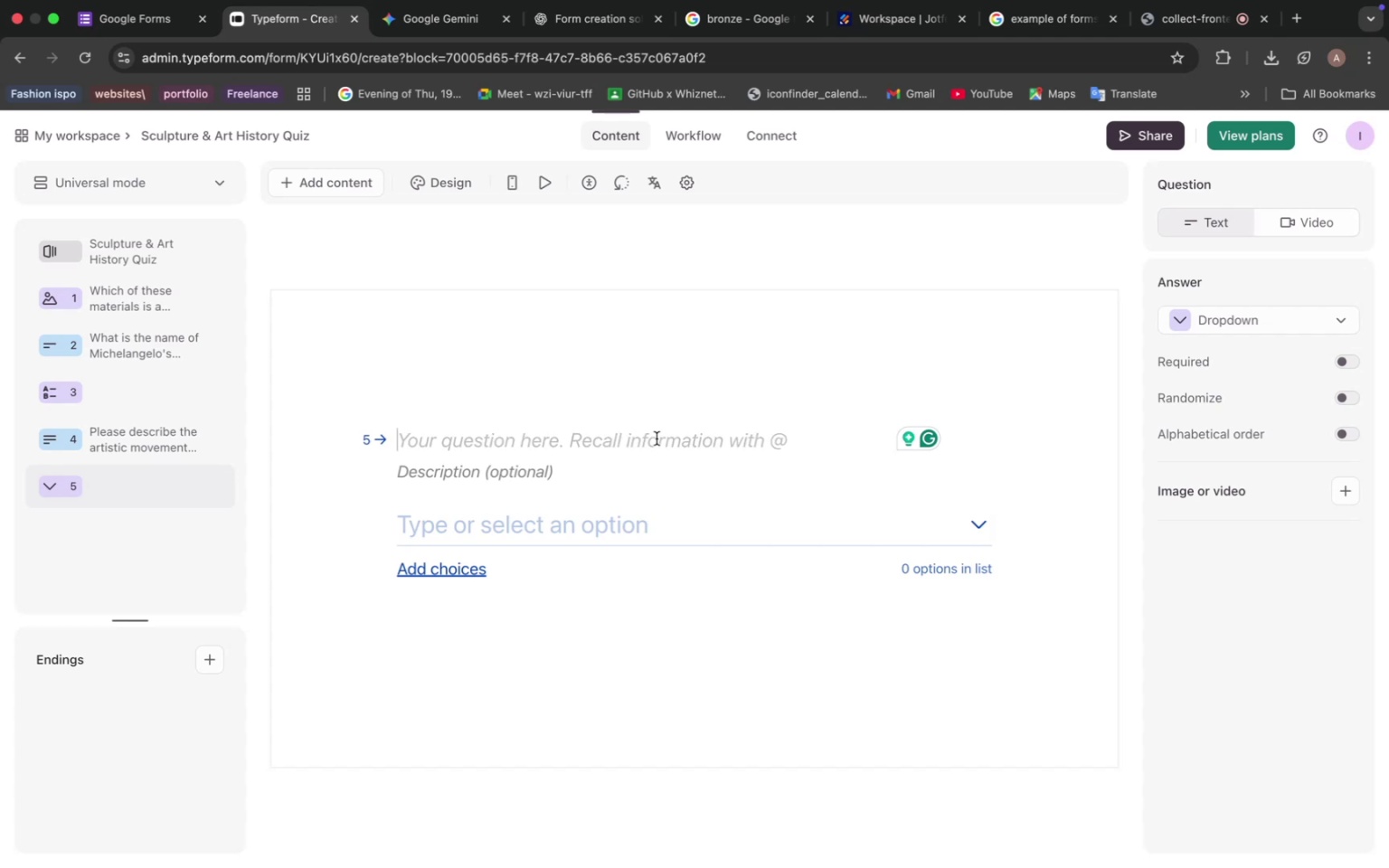 
wait(12.17)
 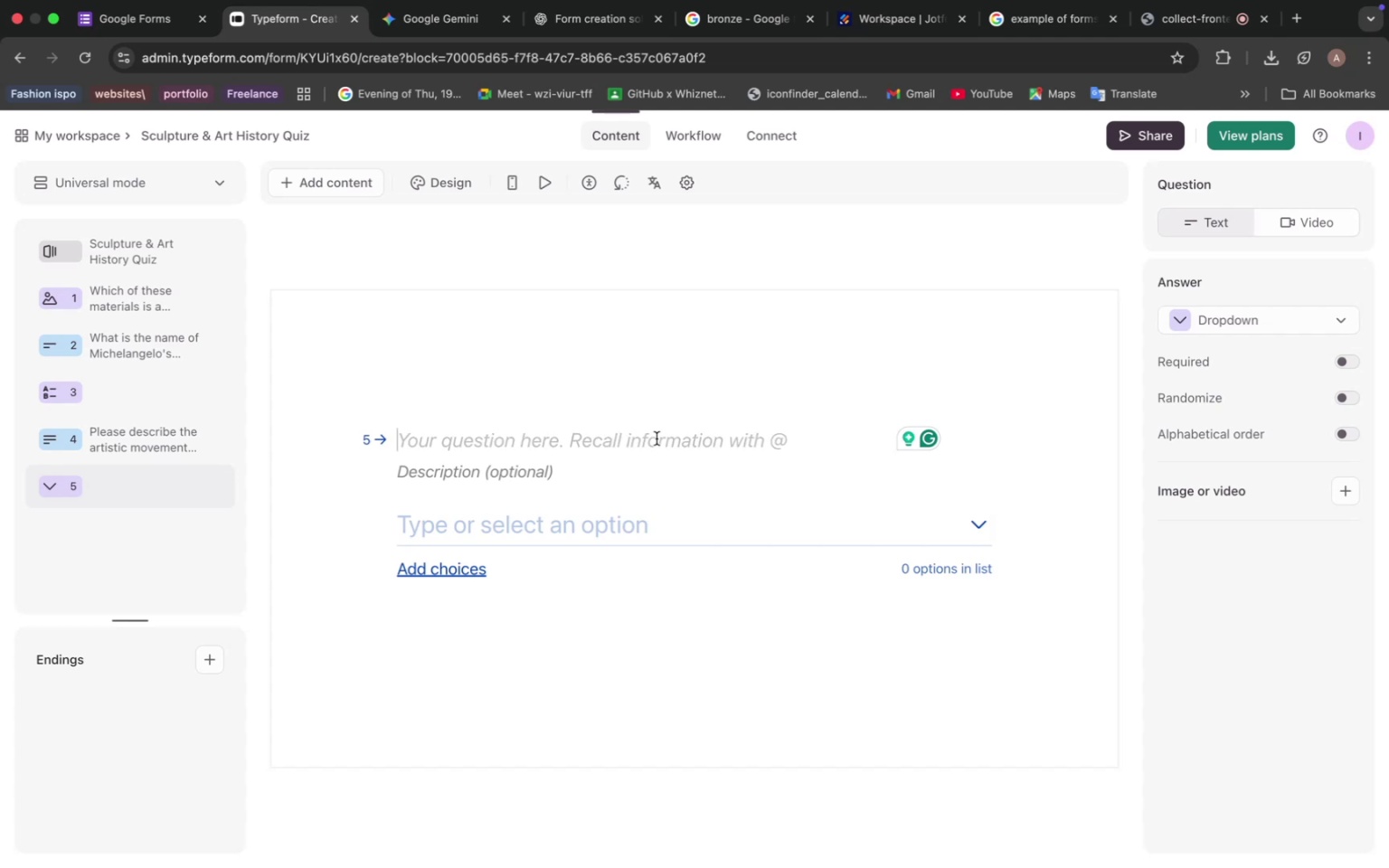 
key(Meta+V)
 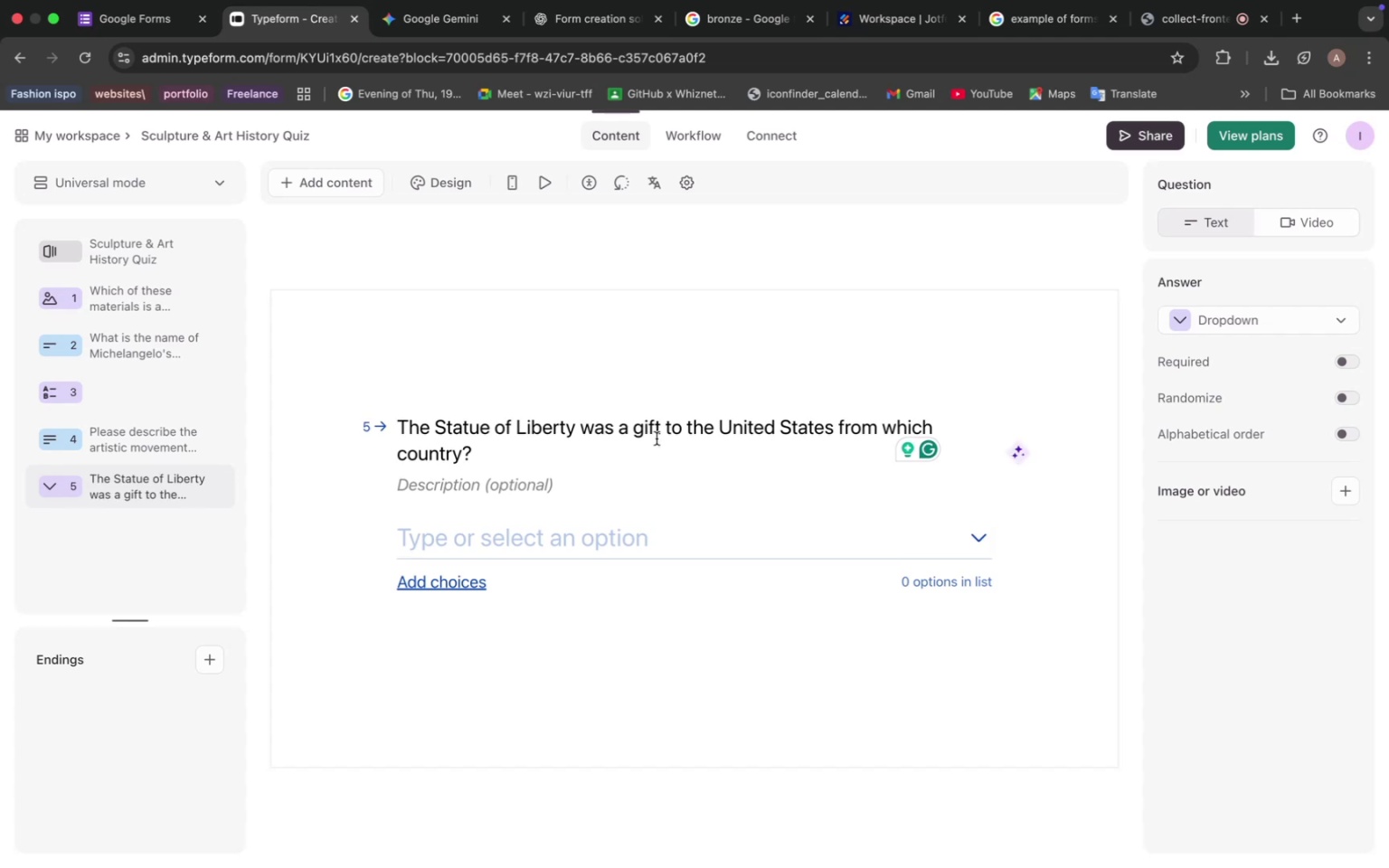 
wait(14.32)
 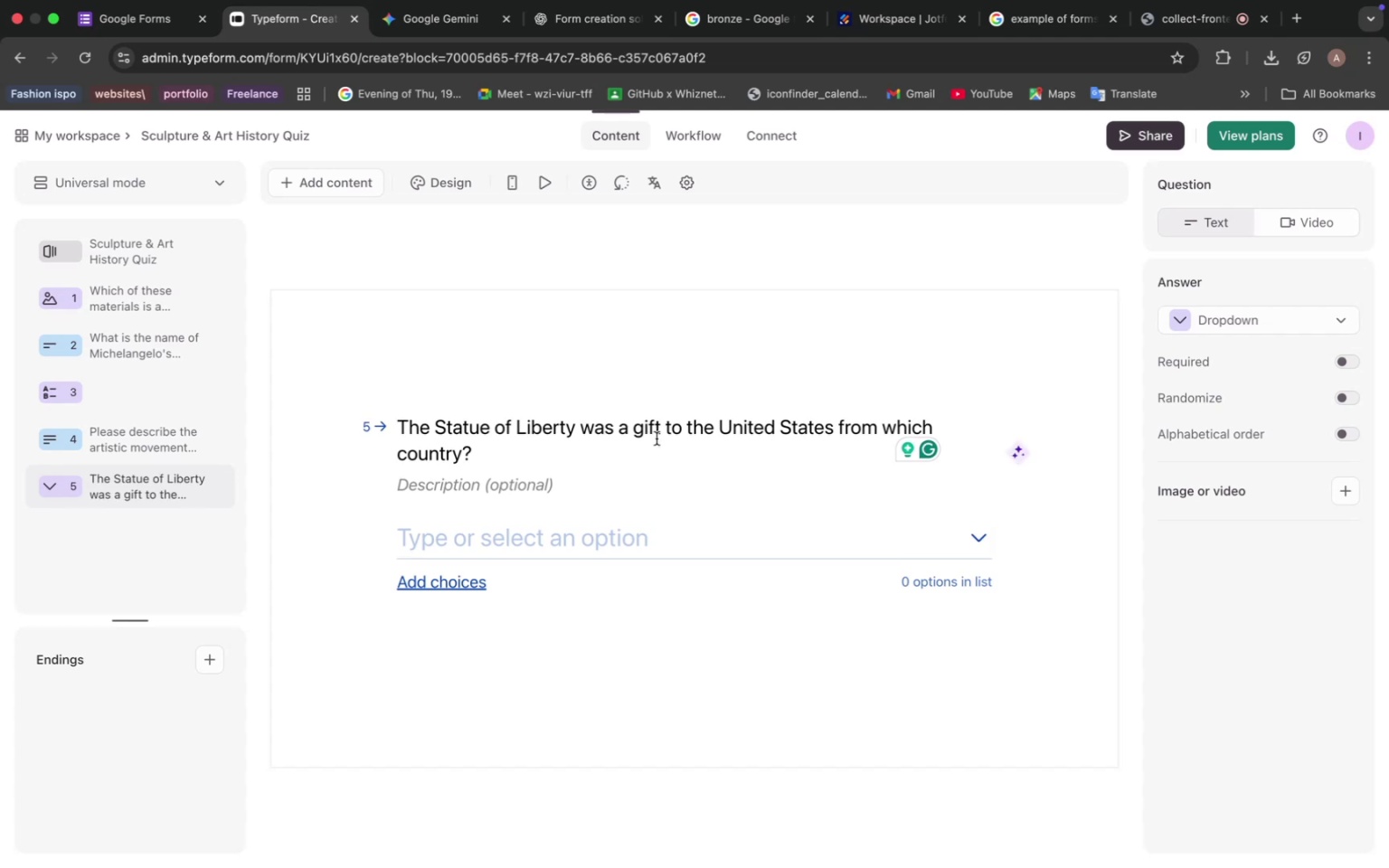 
left_click([445, 590])
 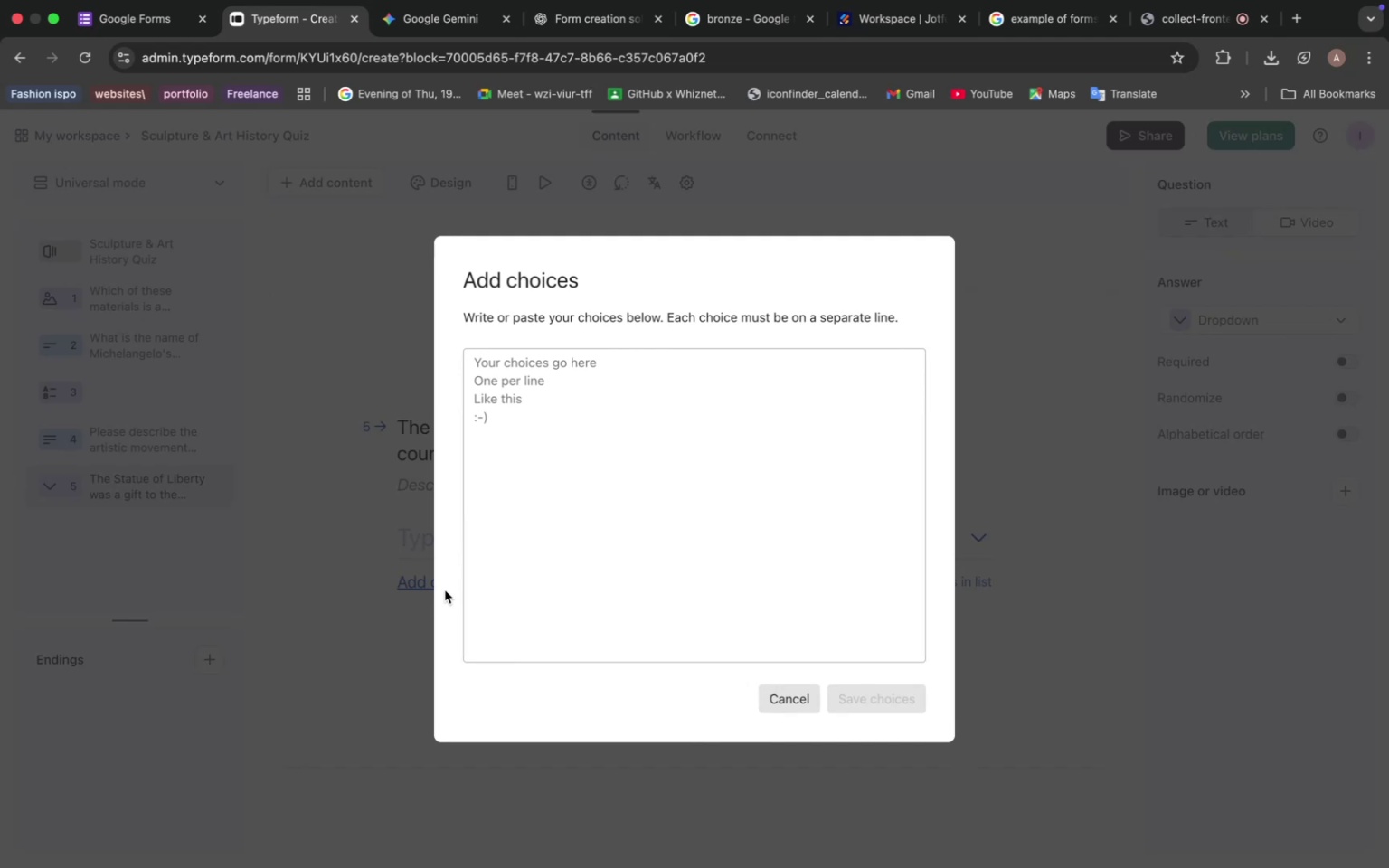 
wait(25.42)
 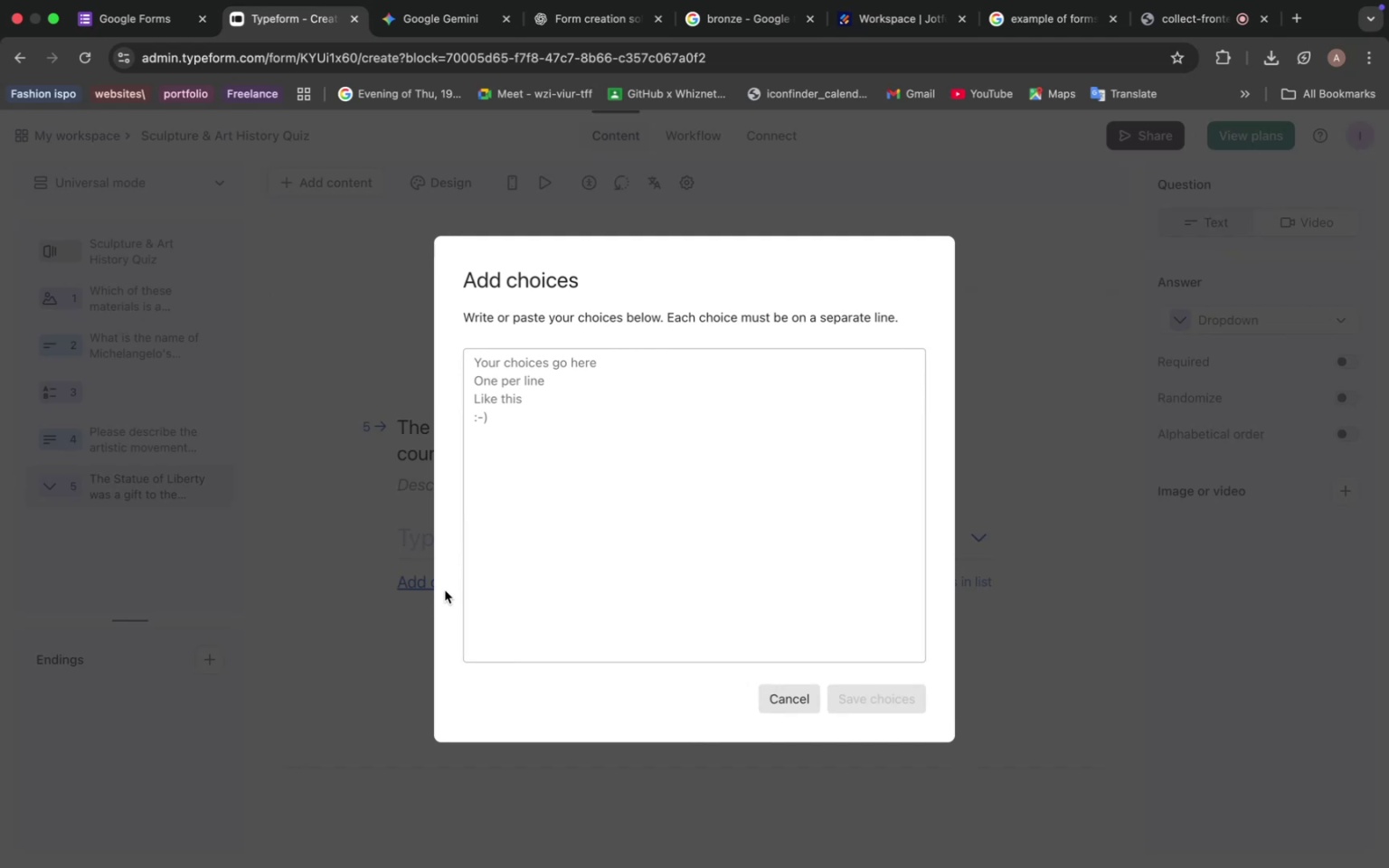 
left_click_drag(start_coordinate=[705, 675], to_coordinate=[644, 667])
 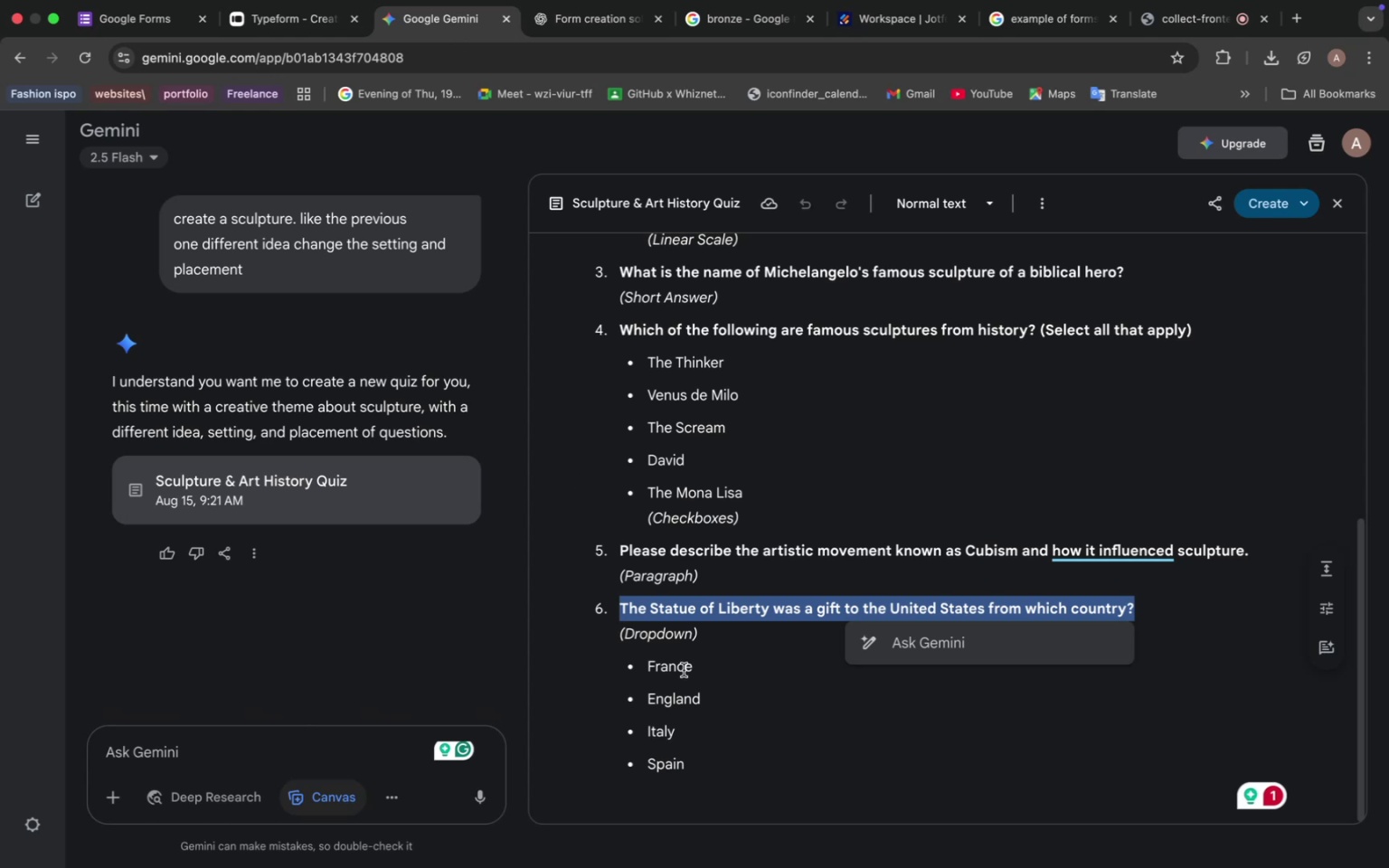 
key(Meta+C)
 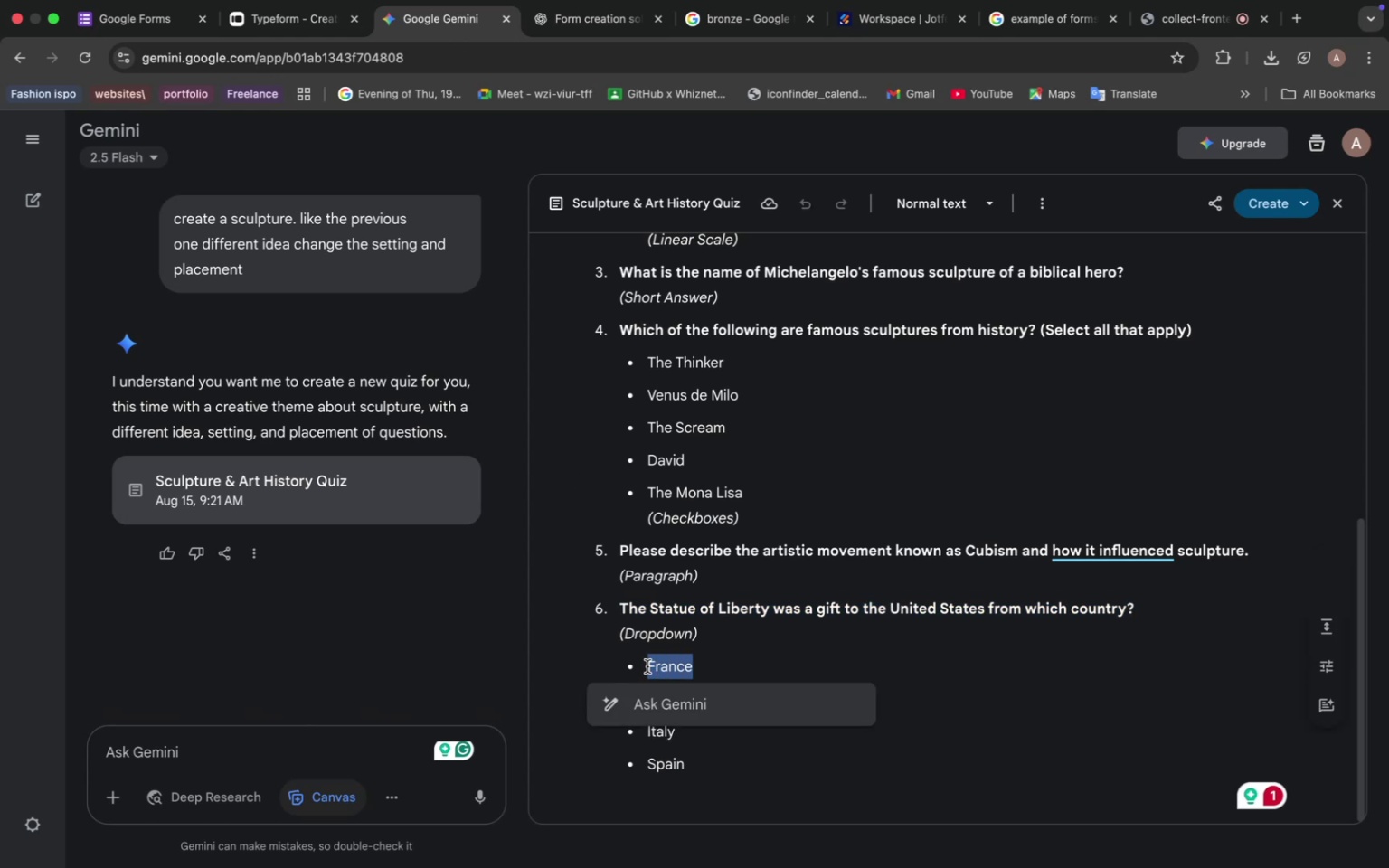 
left_click([272, 14])
 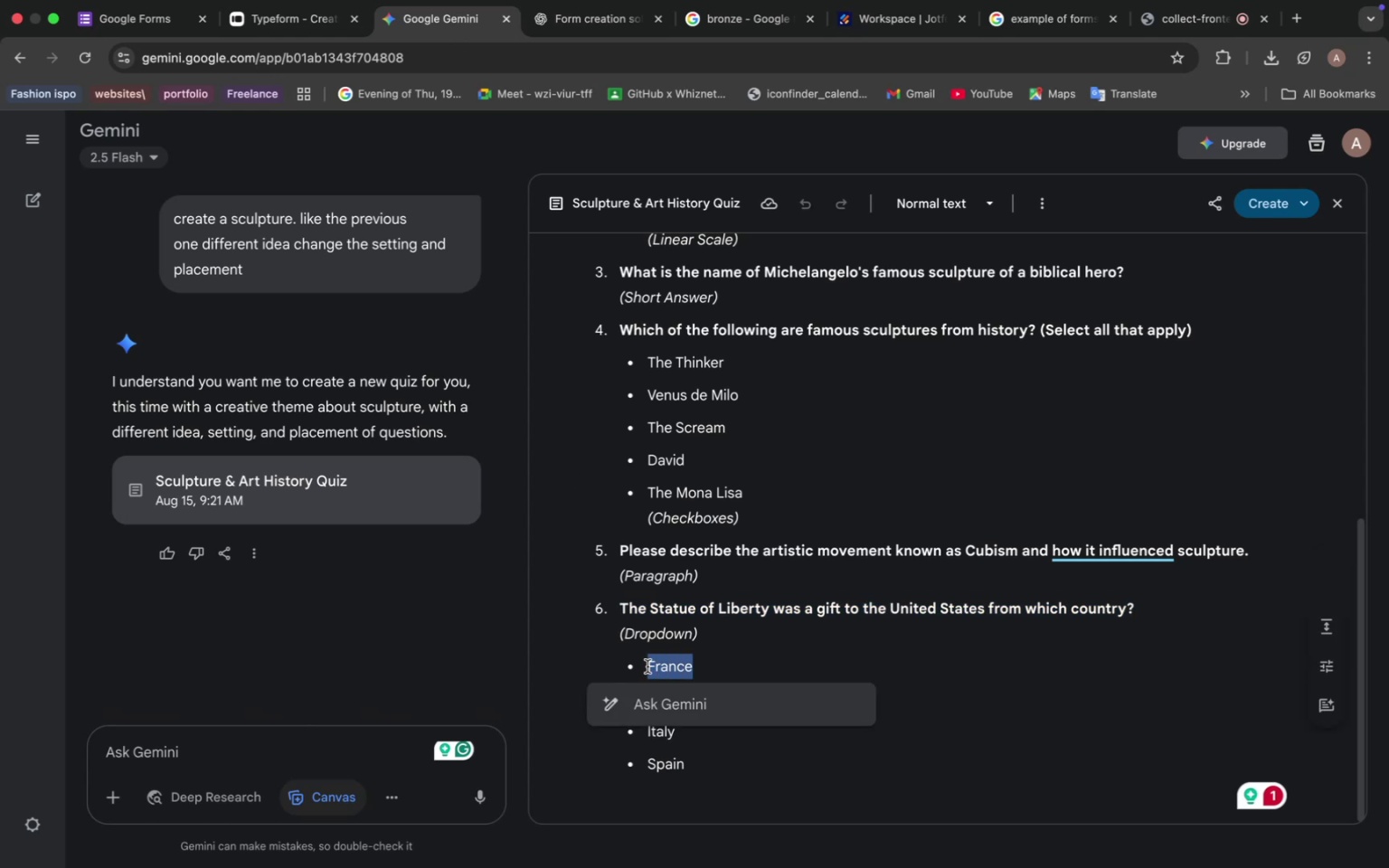 
left_click([534, 434])
 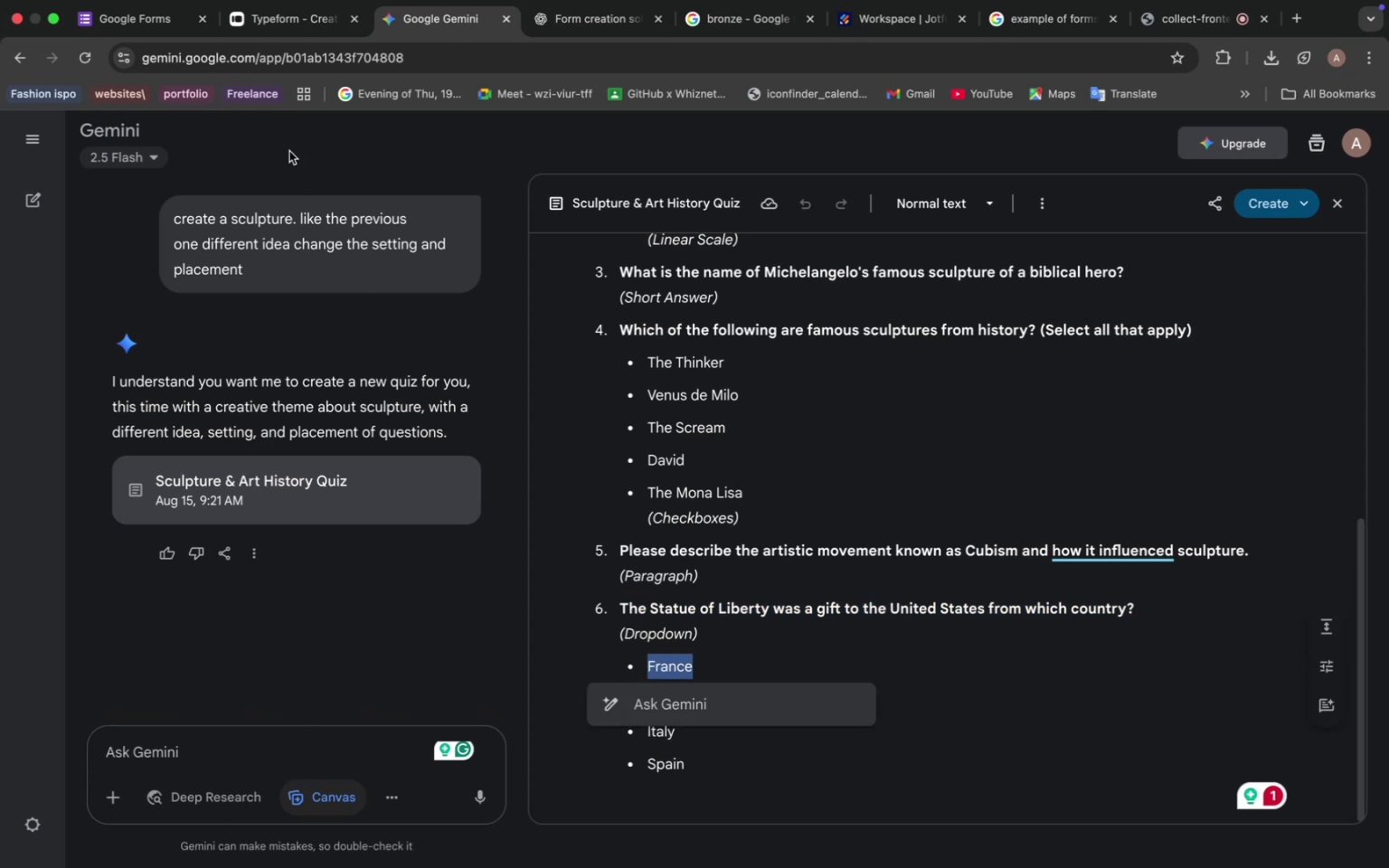 
key(Meta+V)
 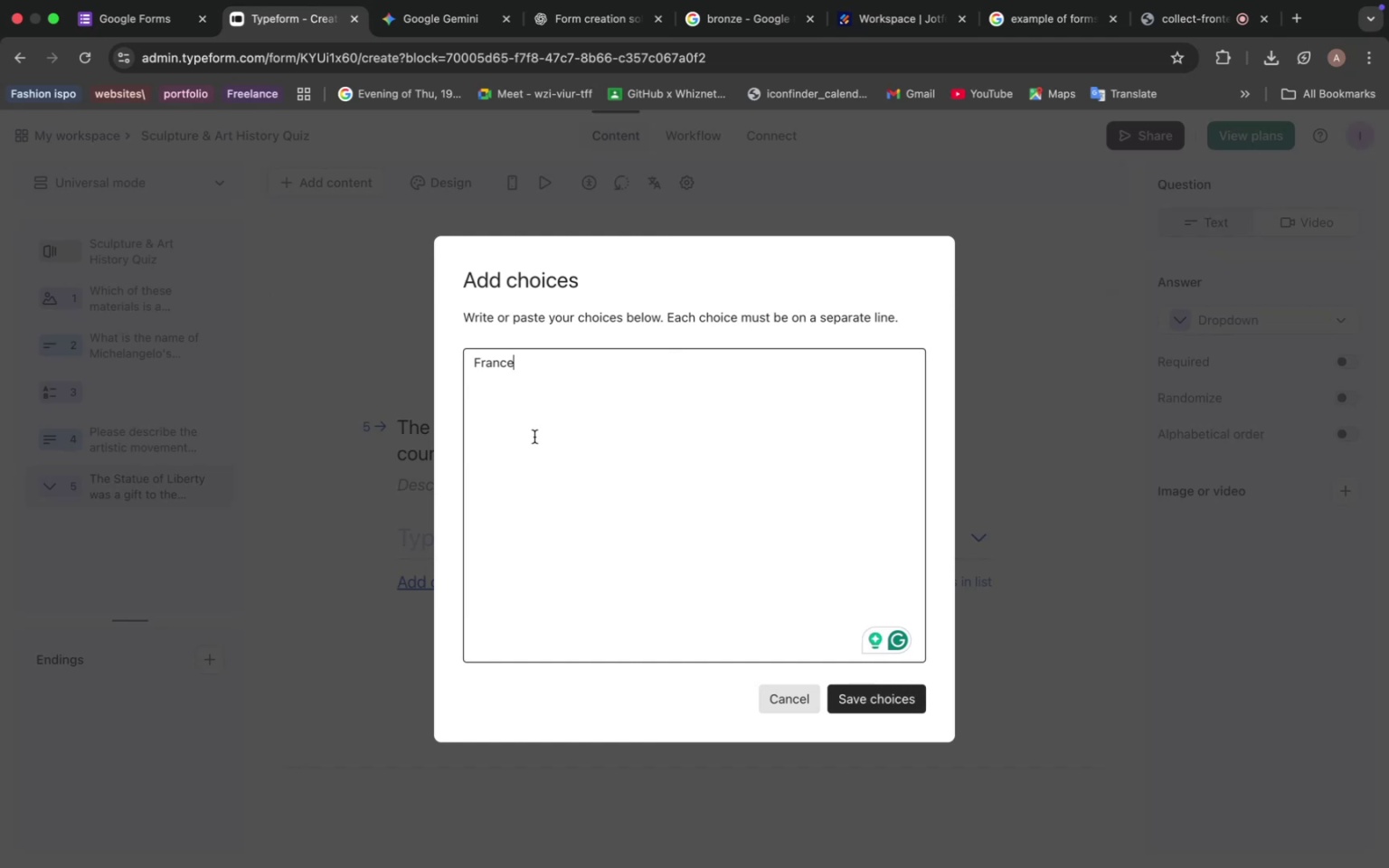 
wait(5.94)
 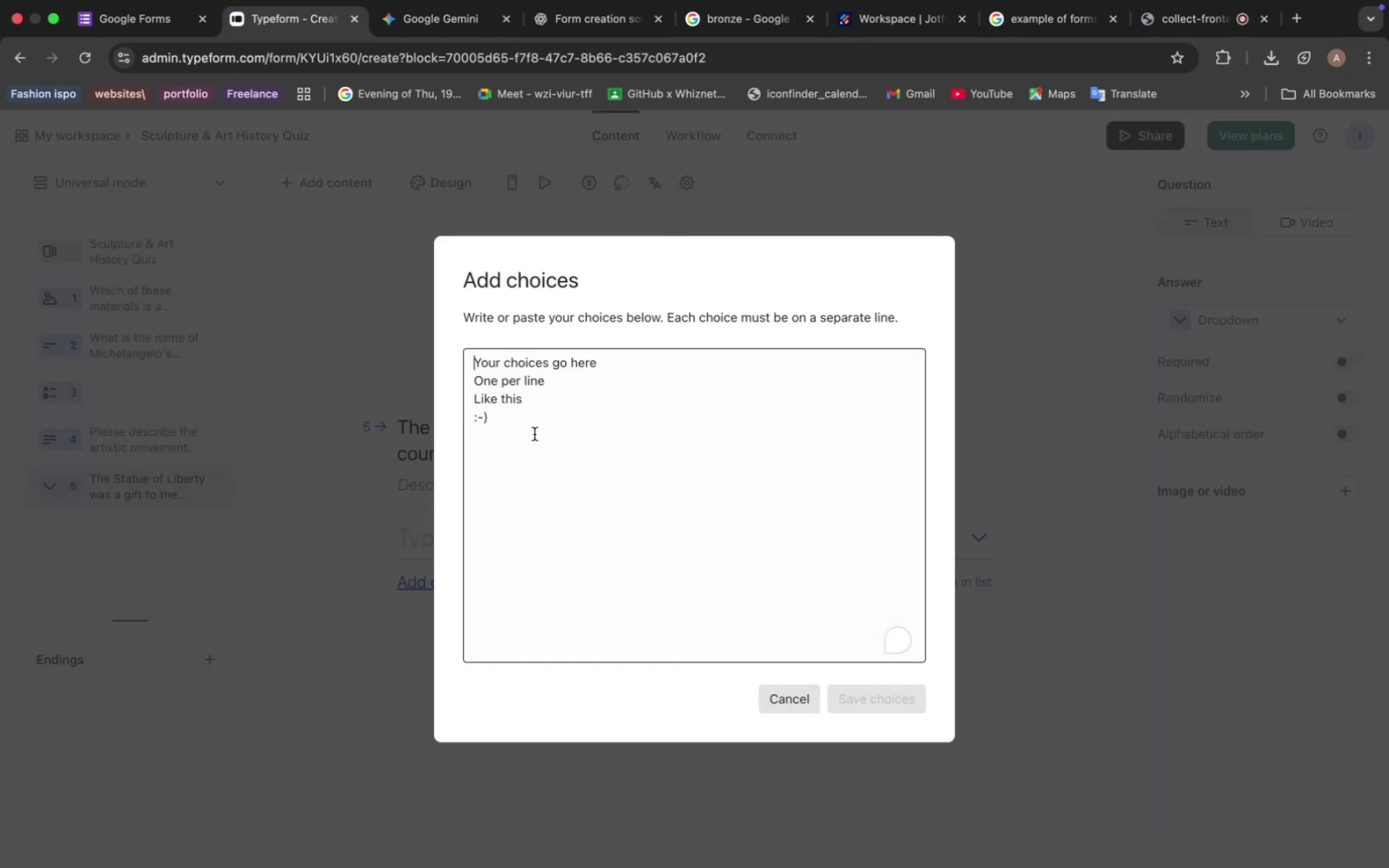 
left_click([432, 23])
 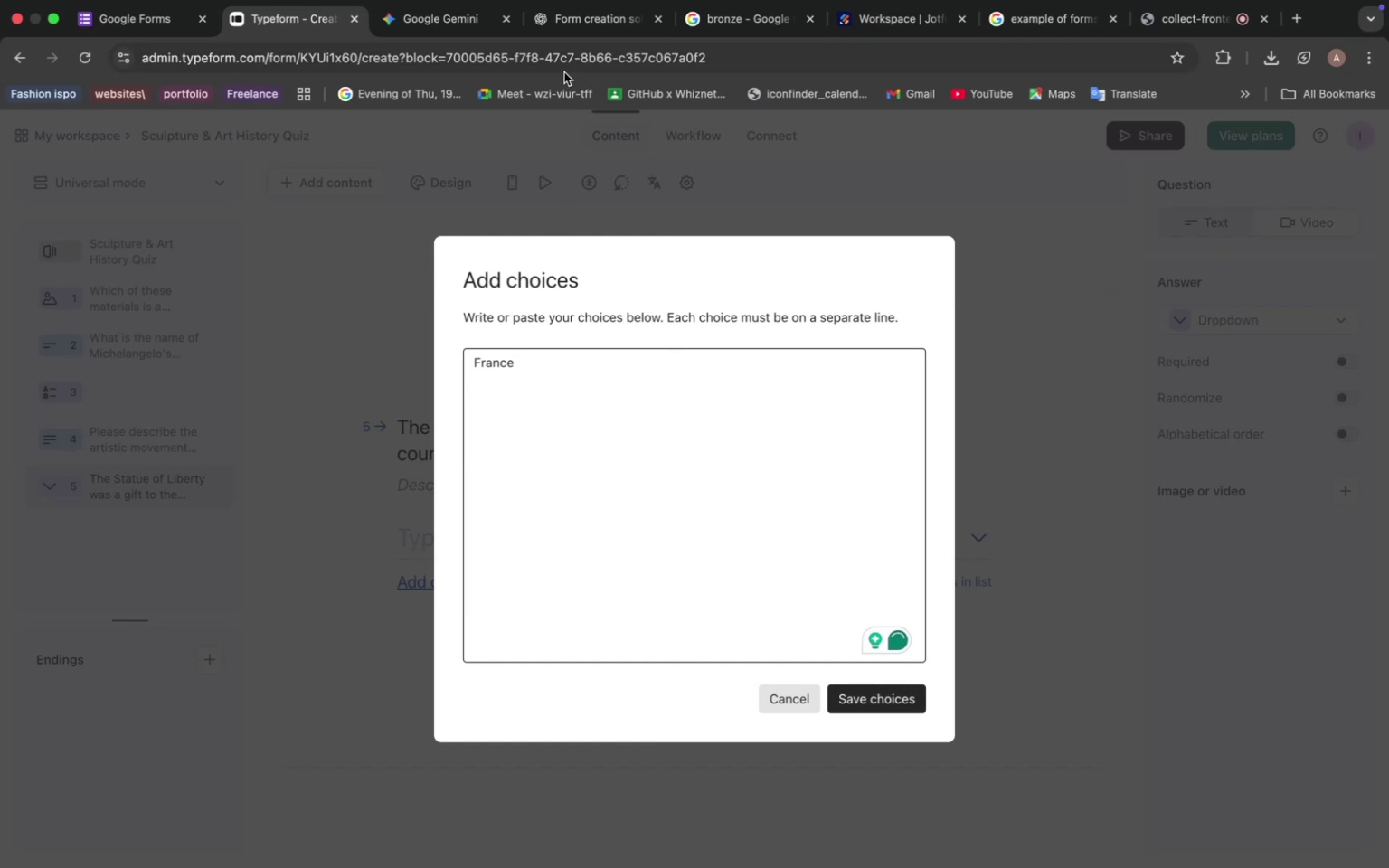 
left_click([668, 727])
 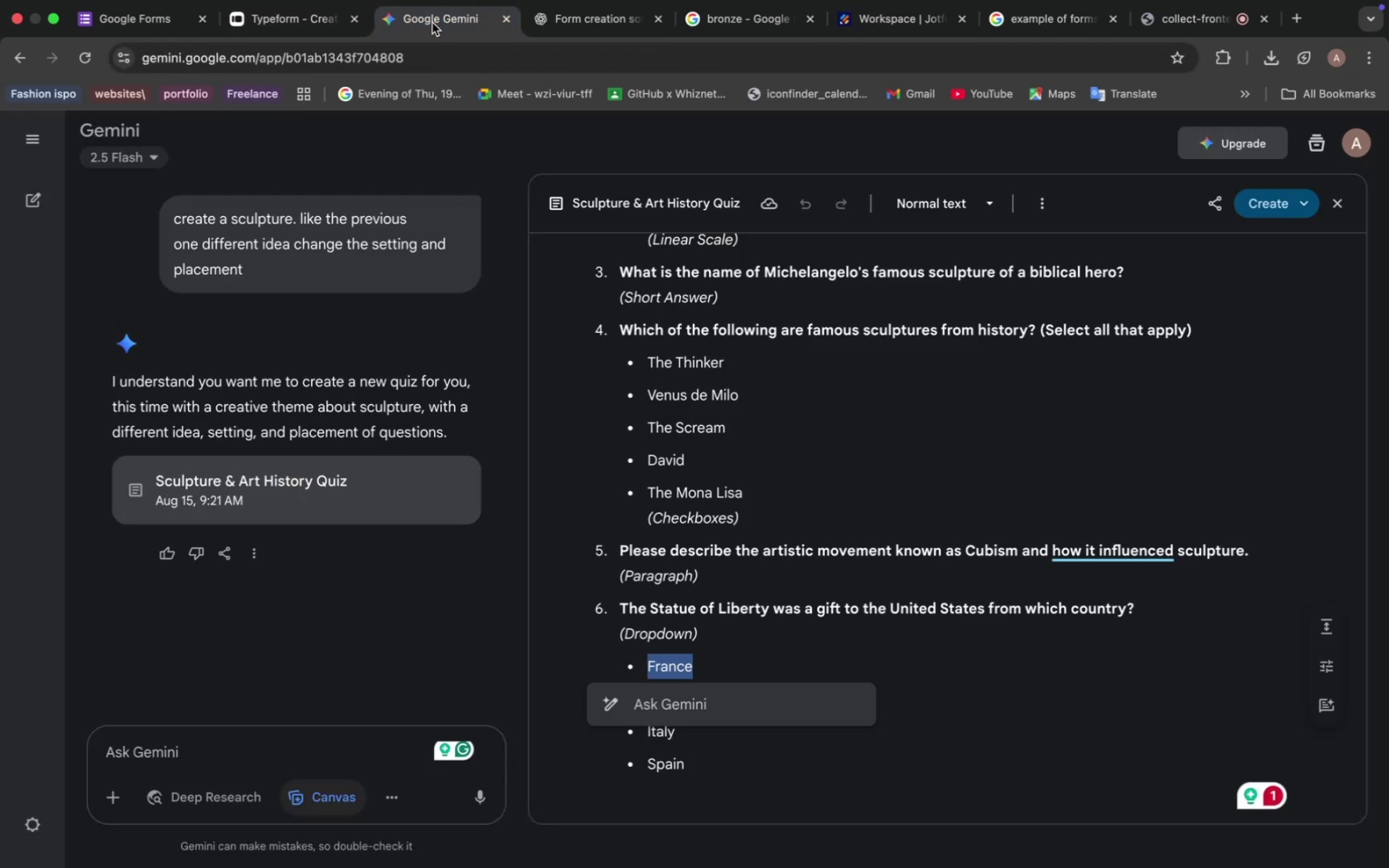 
left_click_drag(start_coordinate=[713, 701], to_coordinate=[645, 692])
 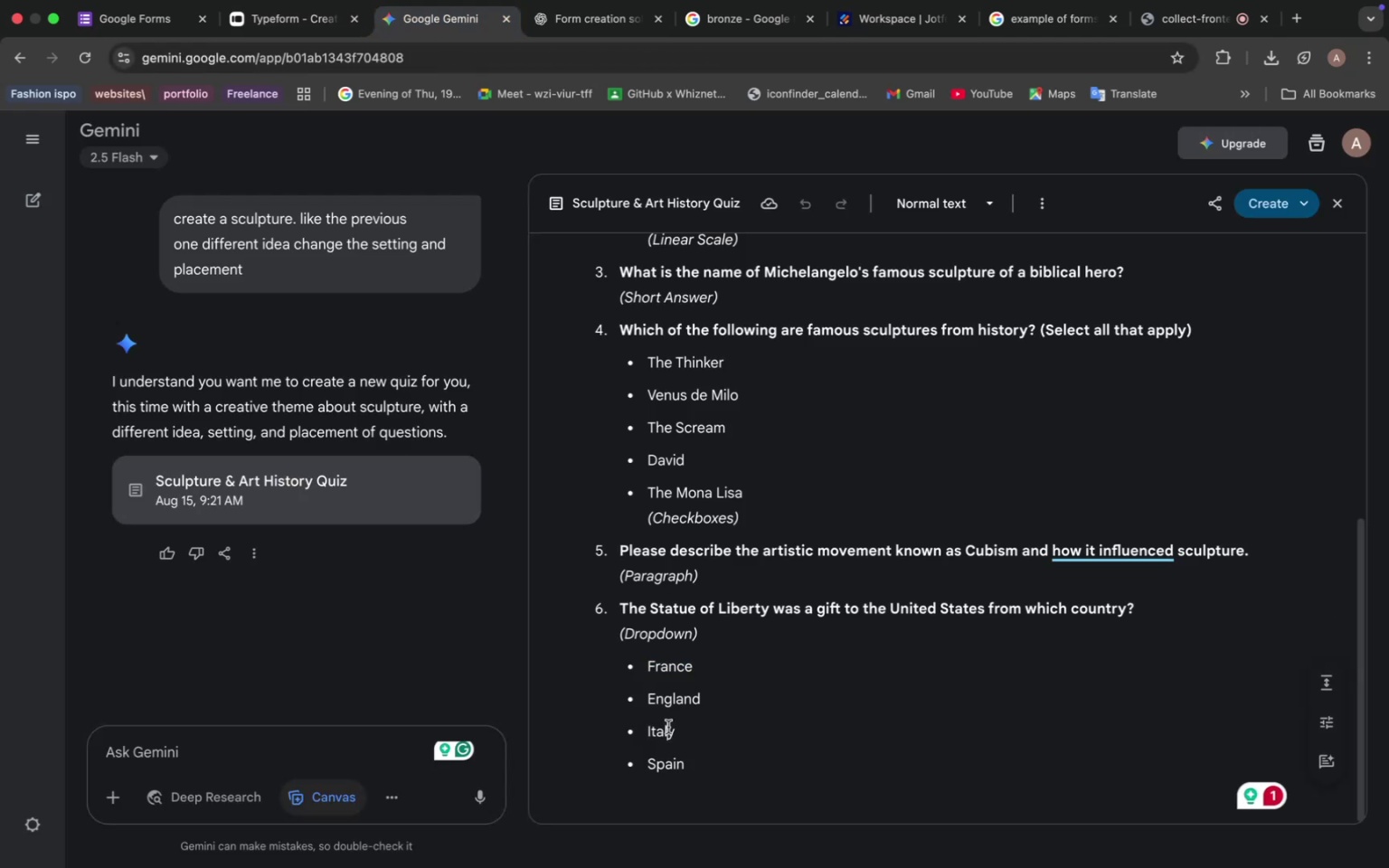 
key(Meta+C)
 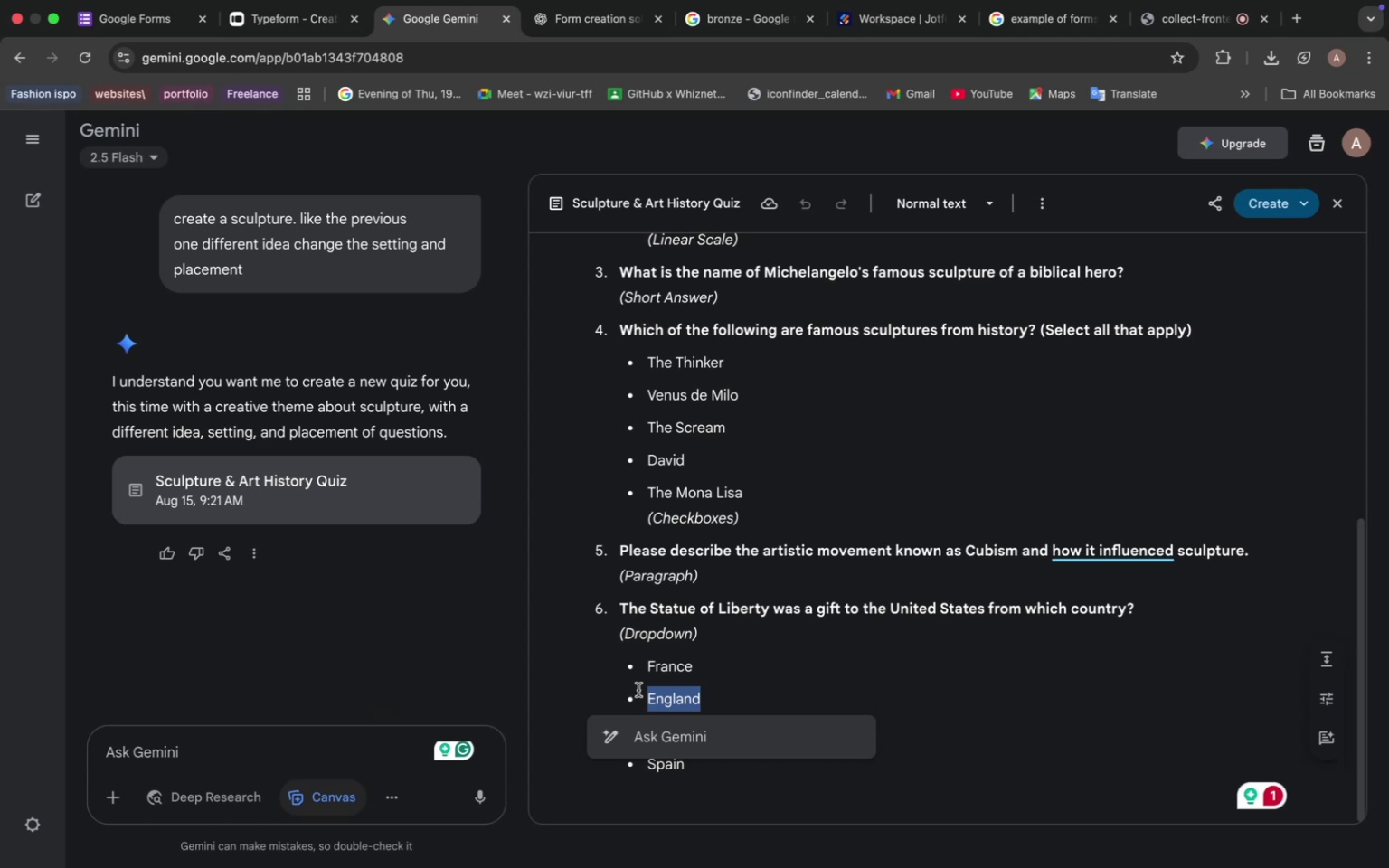 
key(Enter)
 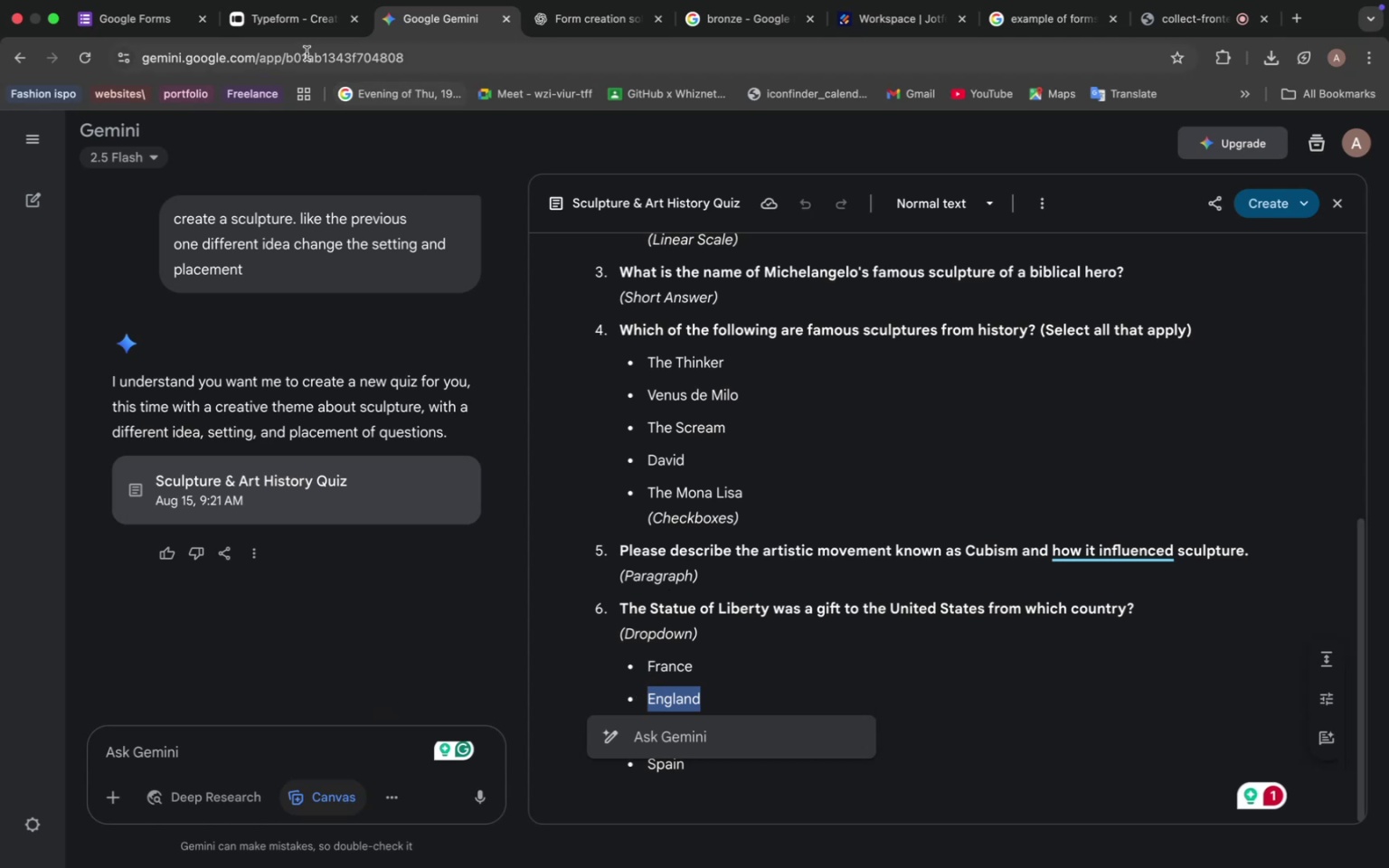 
key(Meta+V)
 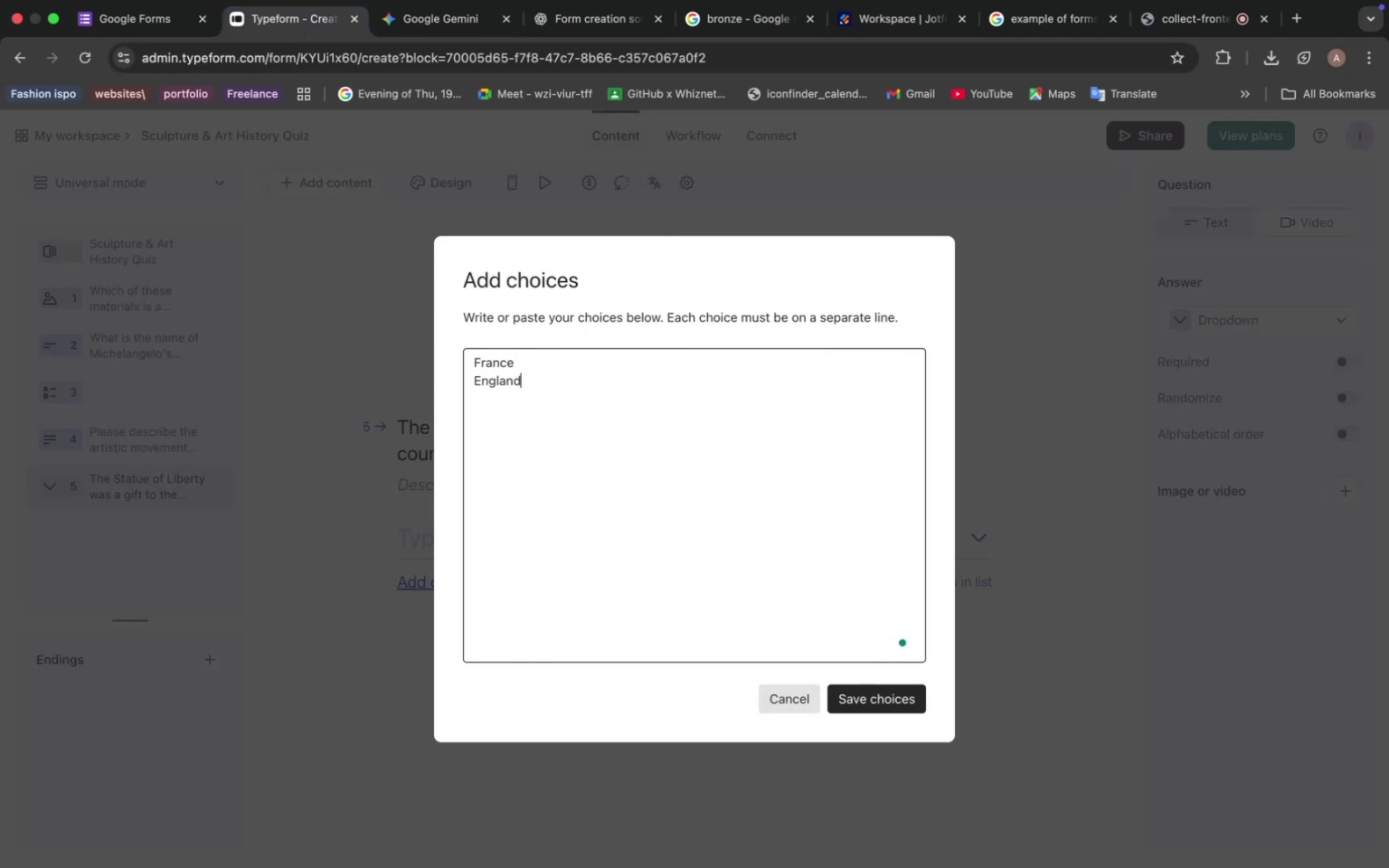 
left_click([469, 51])
 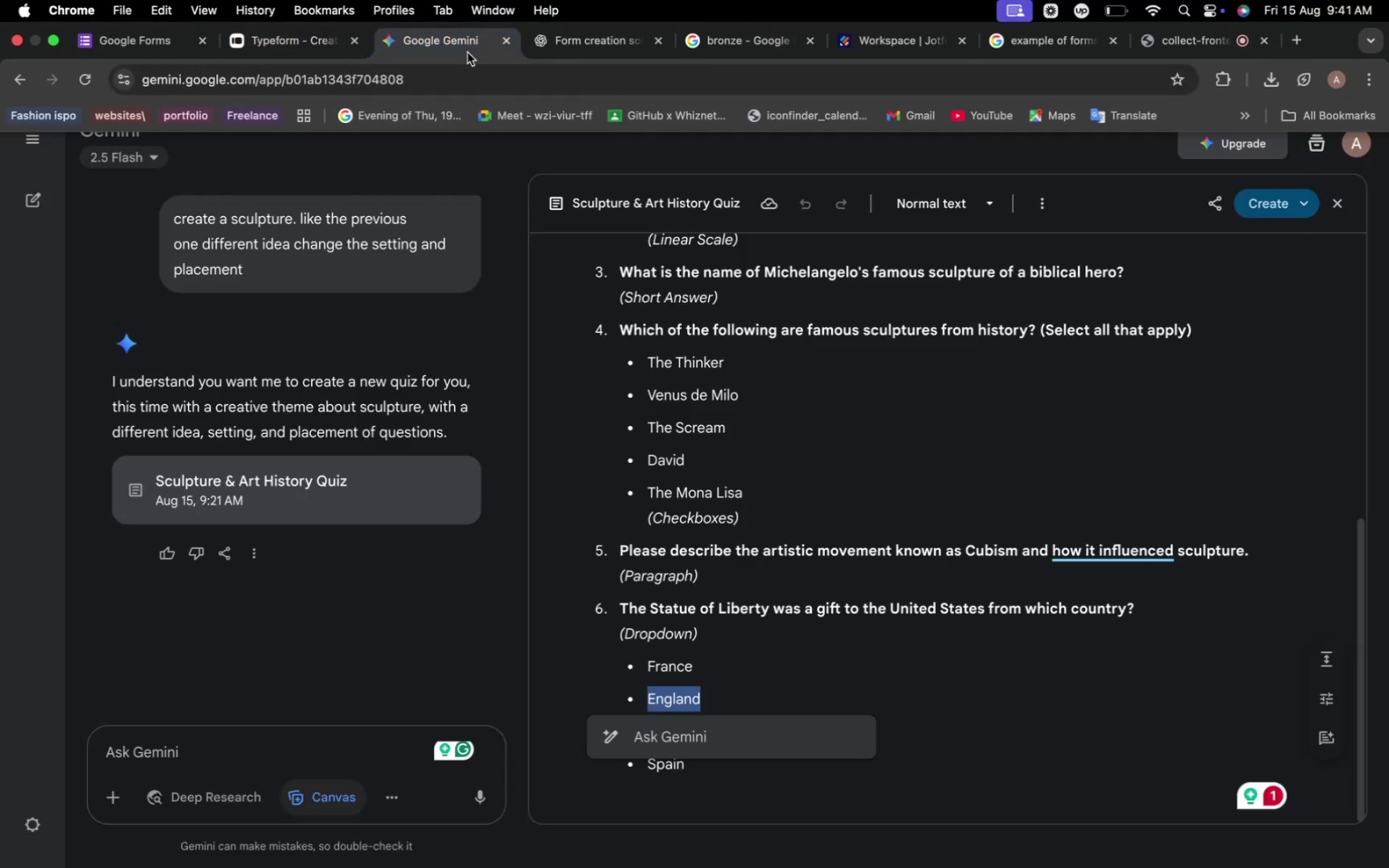 
left_click_drag(start_coordinate=[703, 731], to_coordinate=[645, 723])
 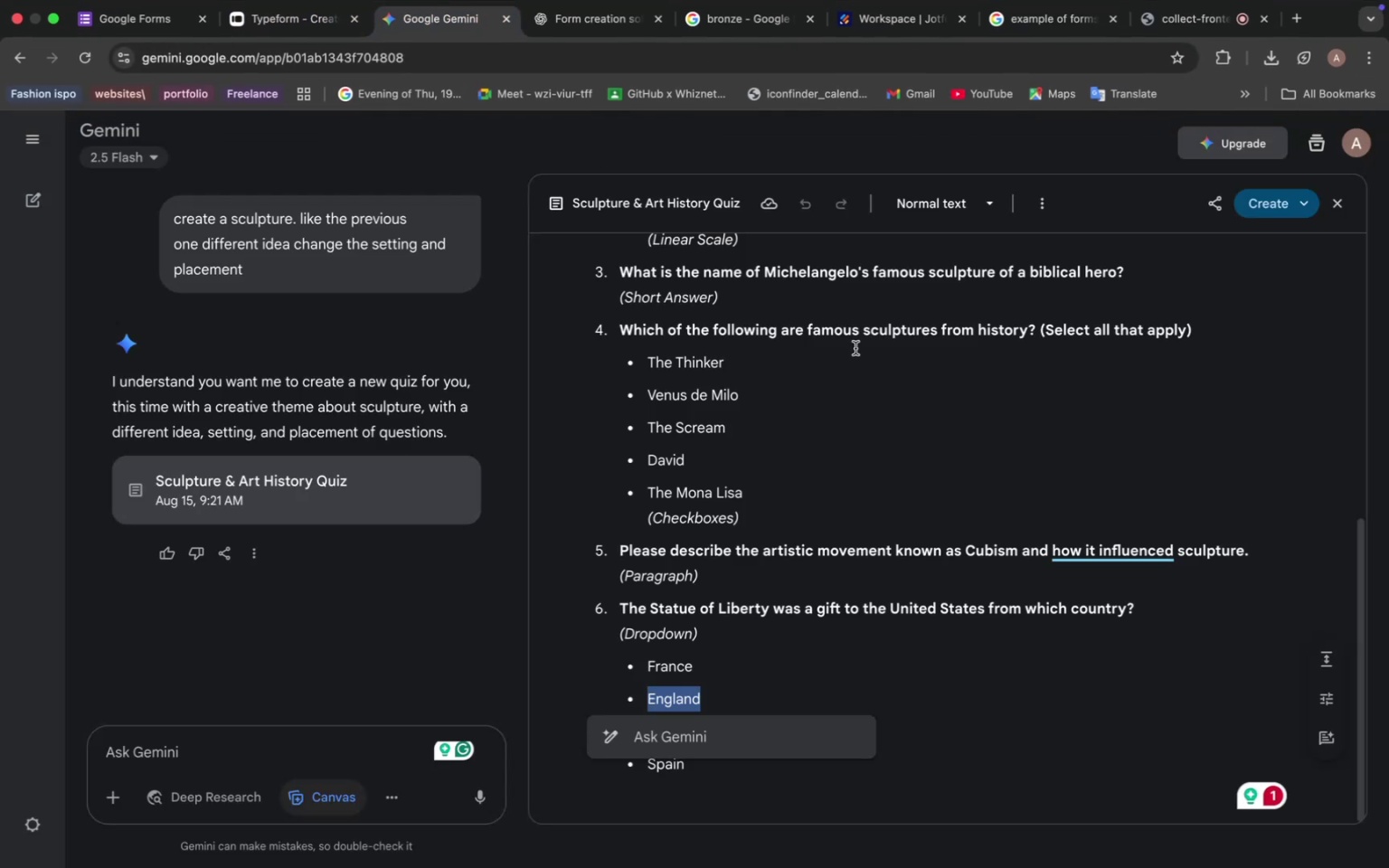 
key(Meta+C)
 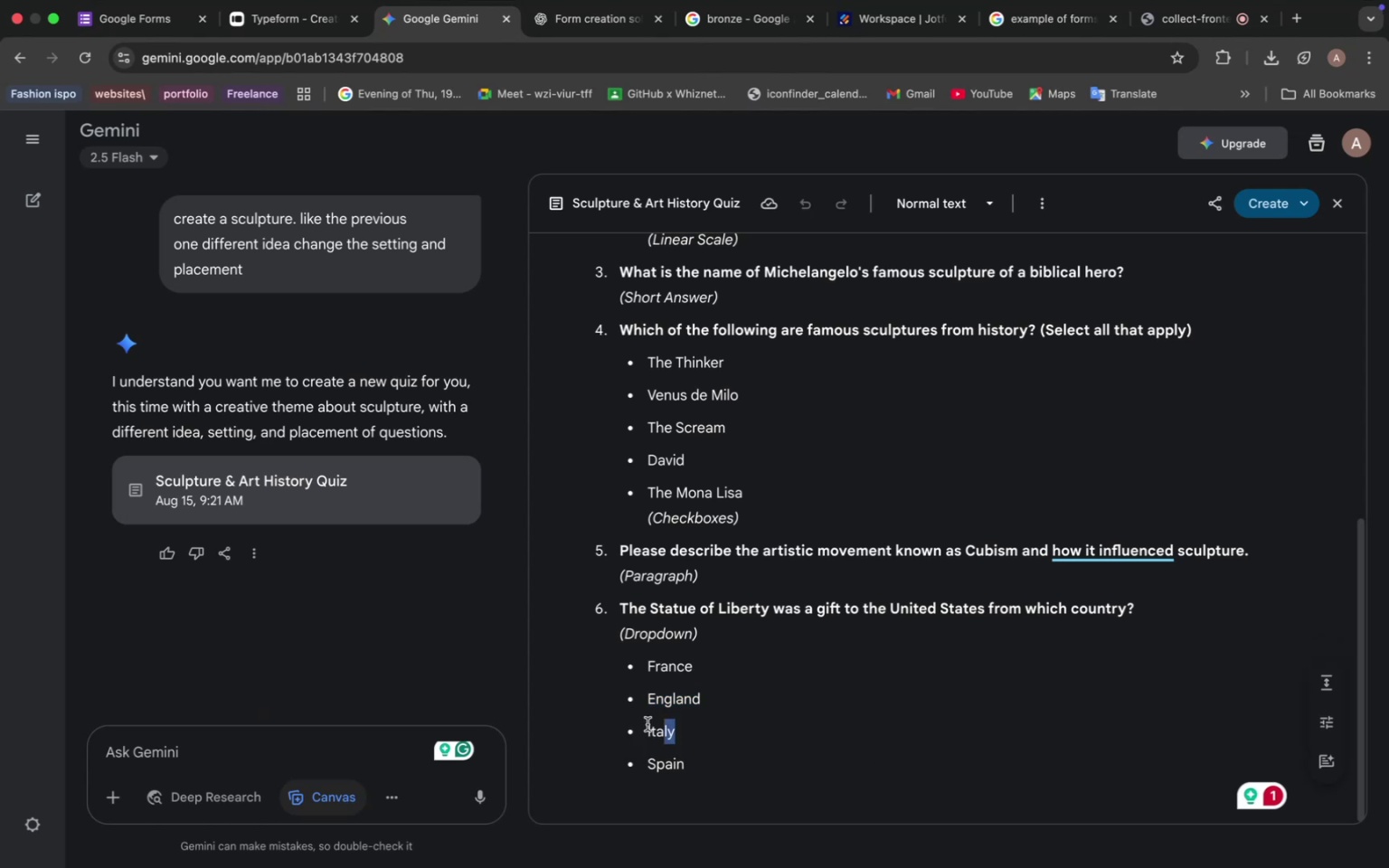 
left_click([264, 25])
 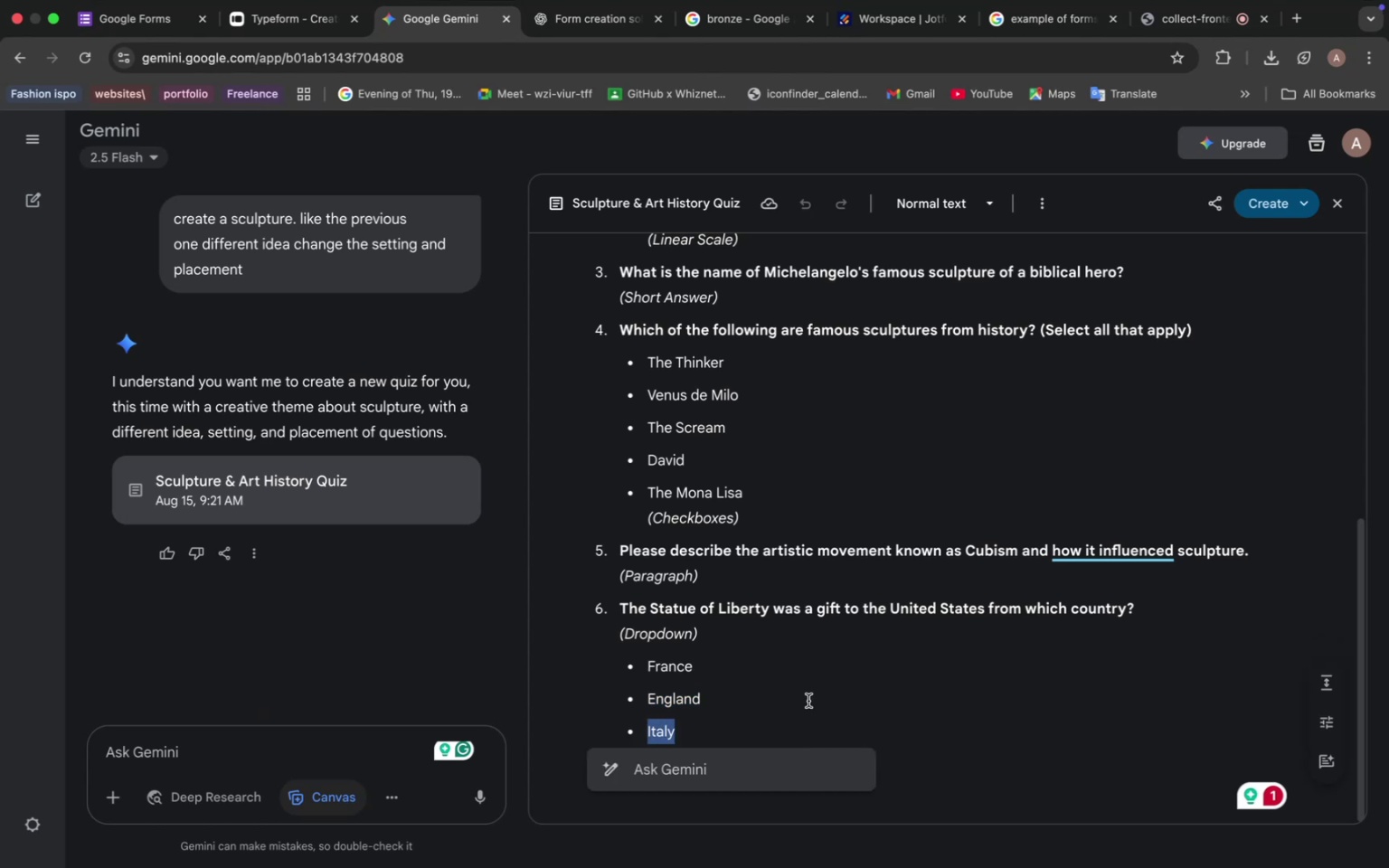 
key(Enter)
 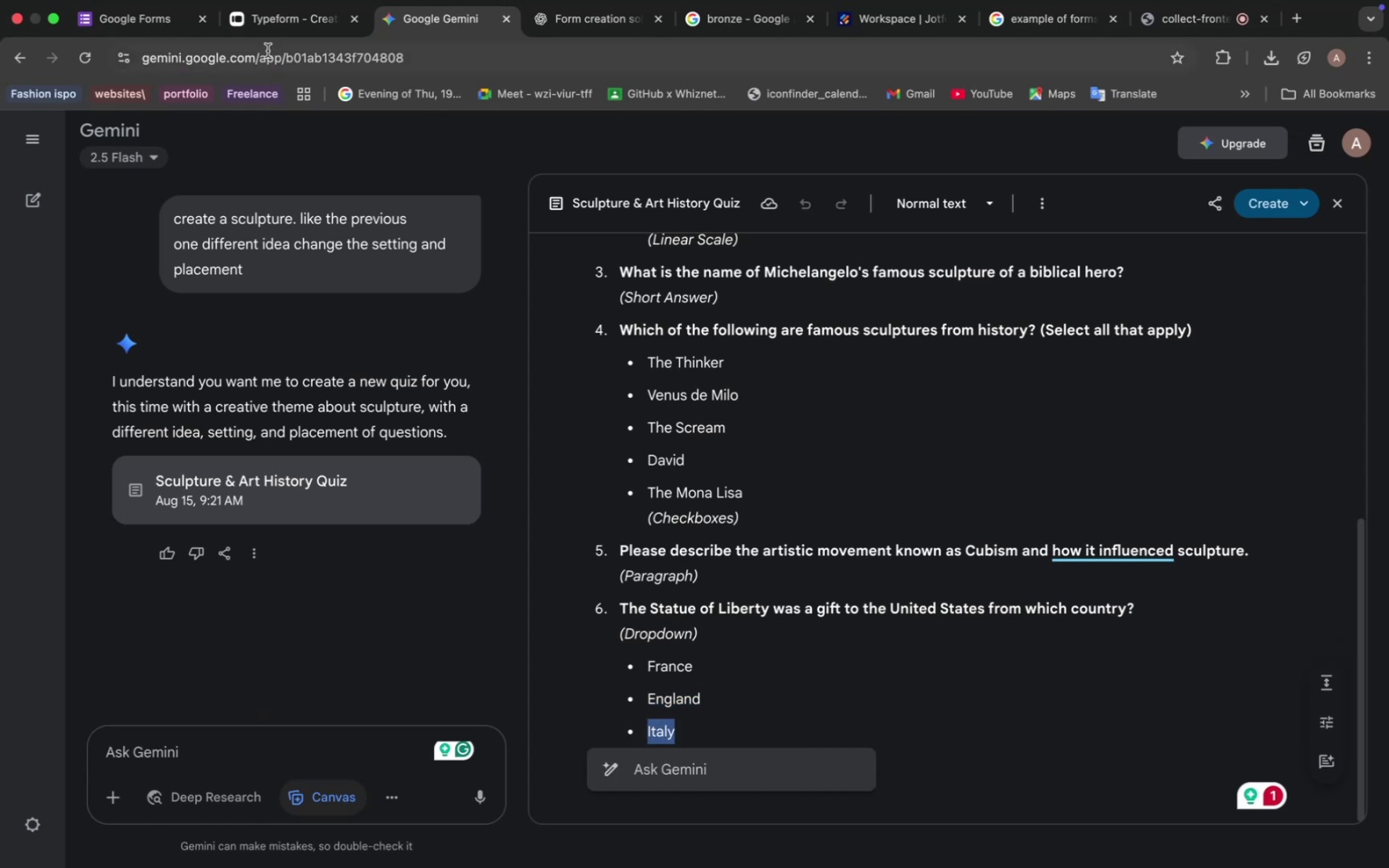 
key(Meta+V)
 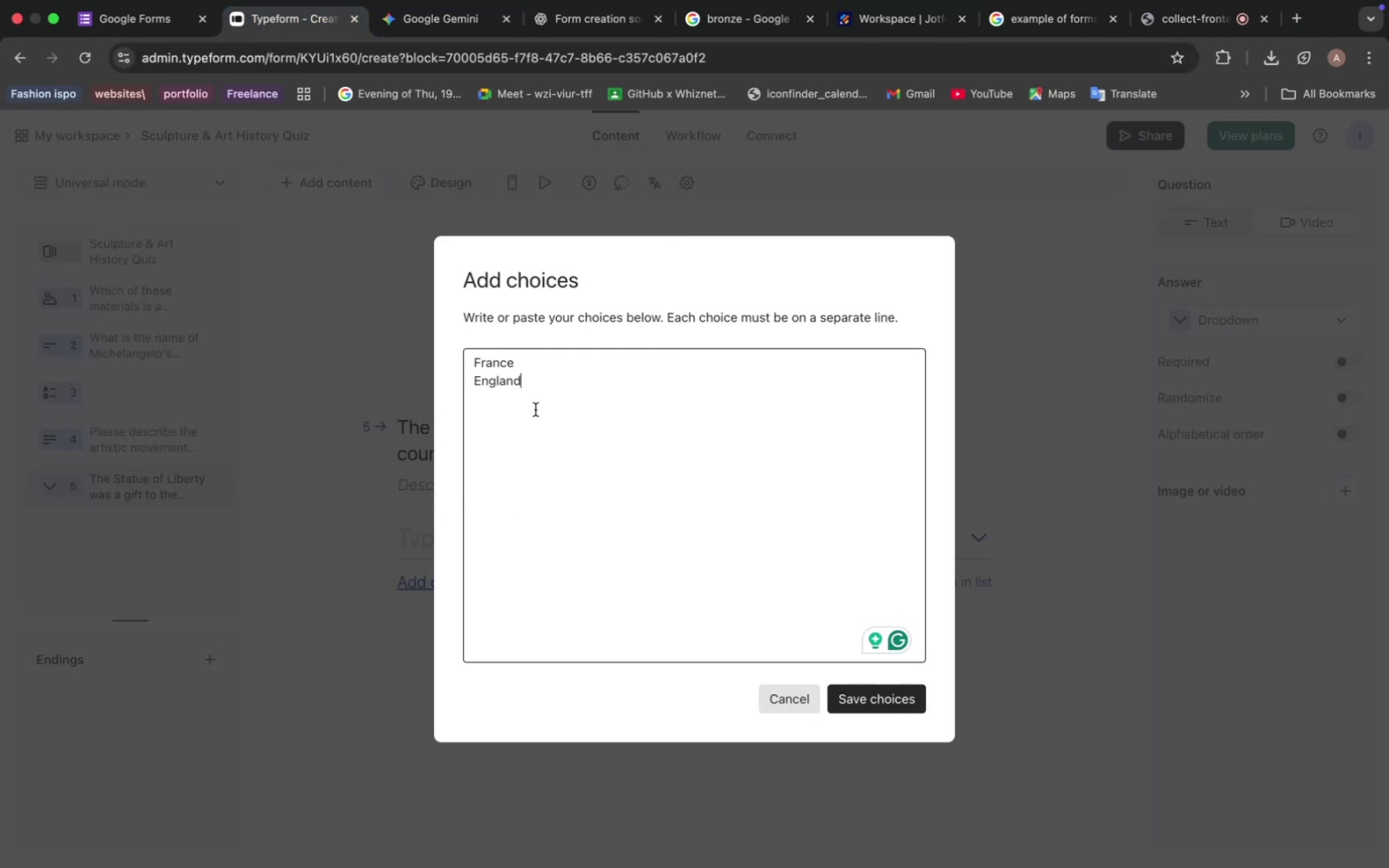 
left_click([451, 23])
 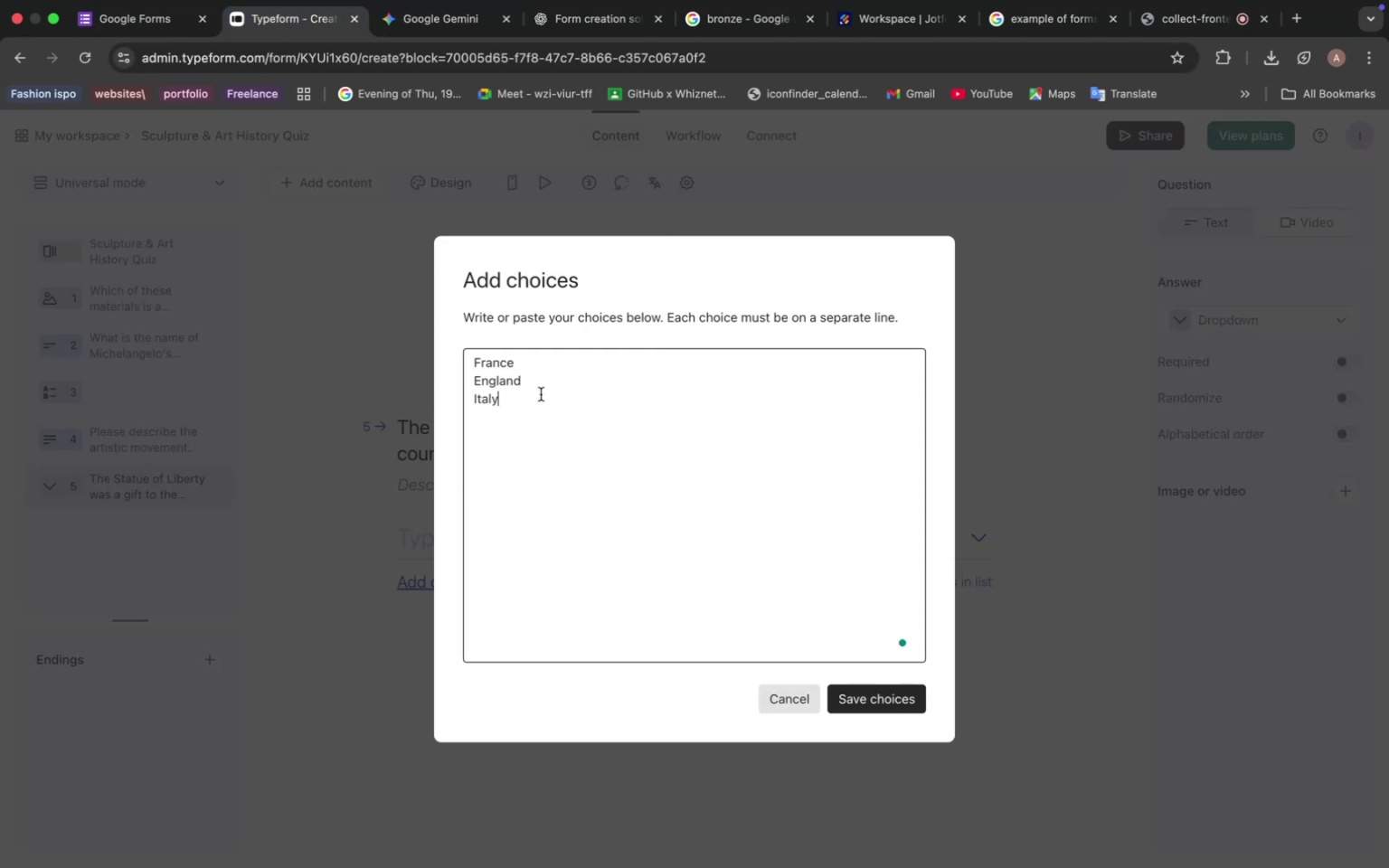 
left_click([717, 691])
 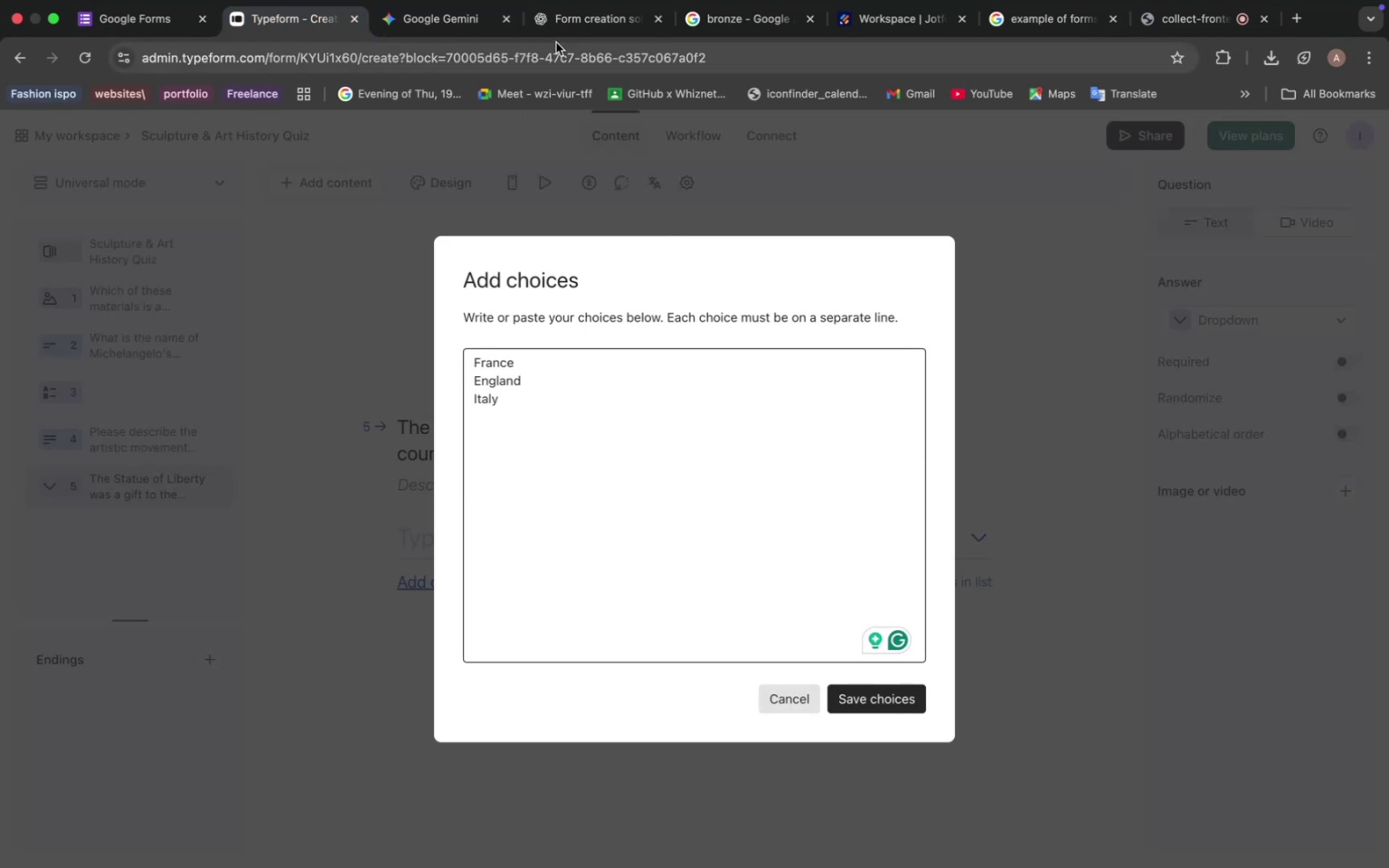 
left_click_drag(start_coordinate=[700, 763], to_coordinate=[635, 760])
 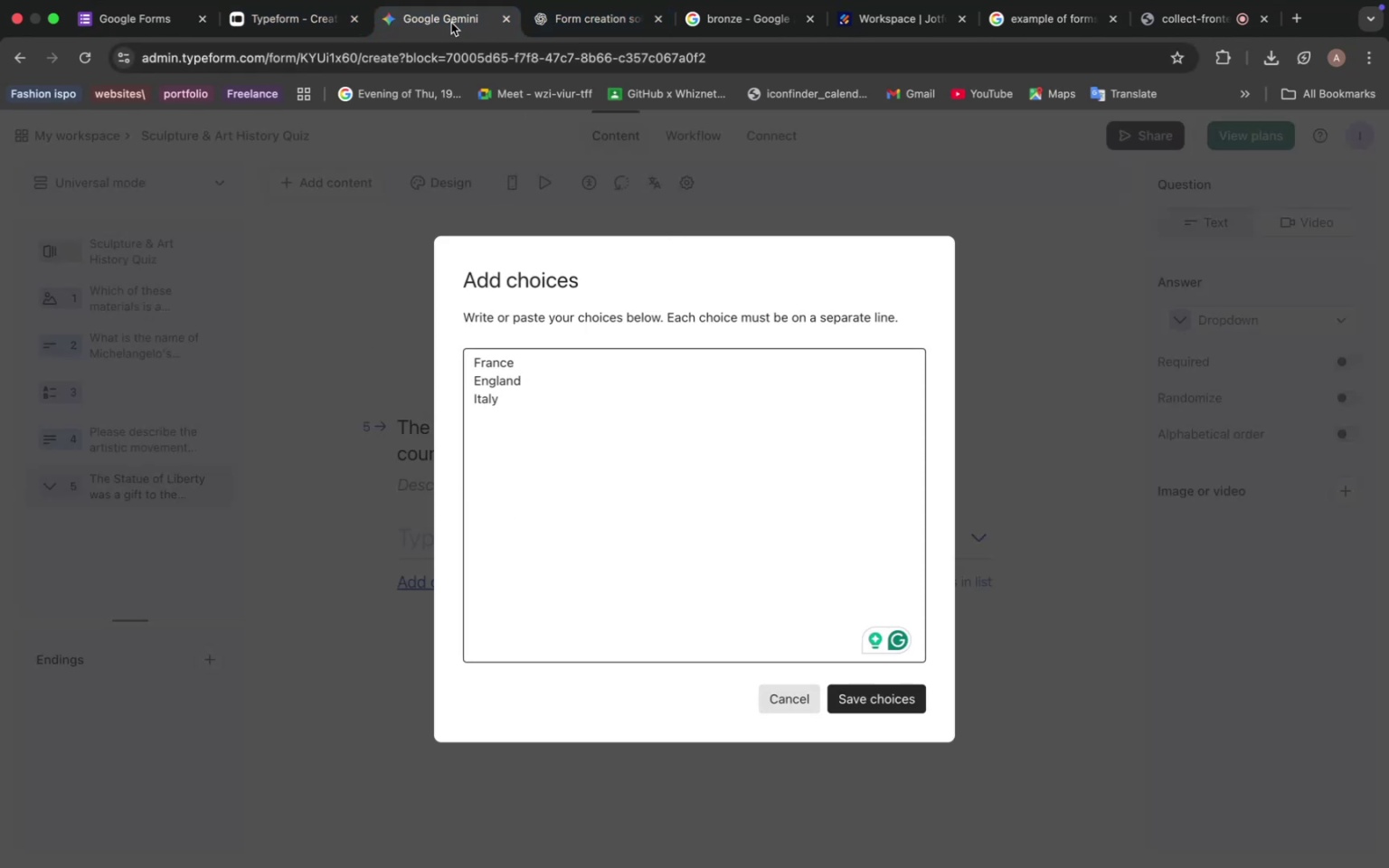 
key(Meta+C)
 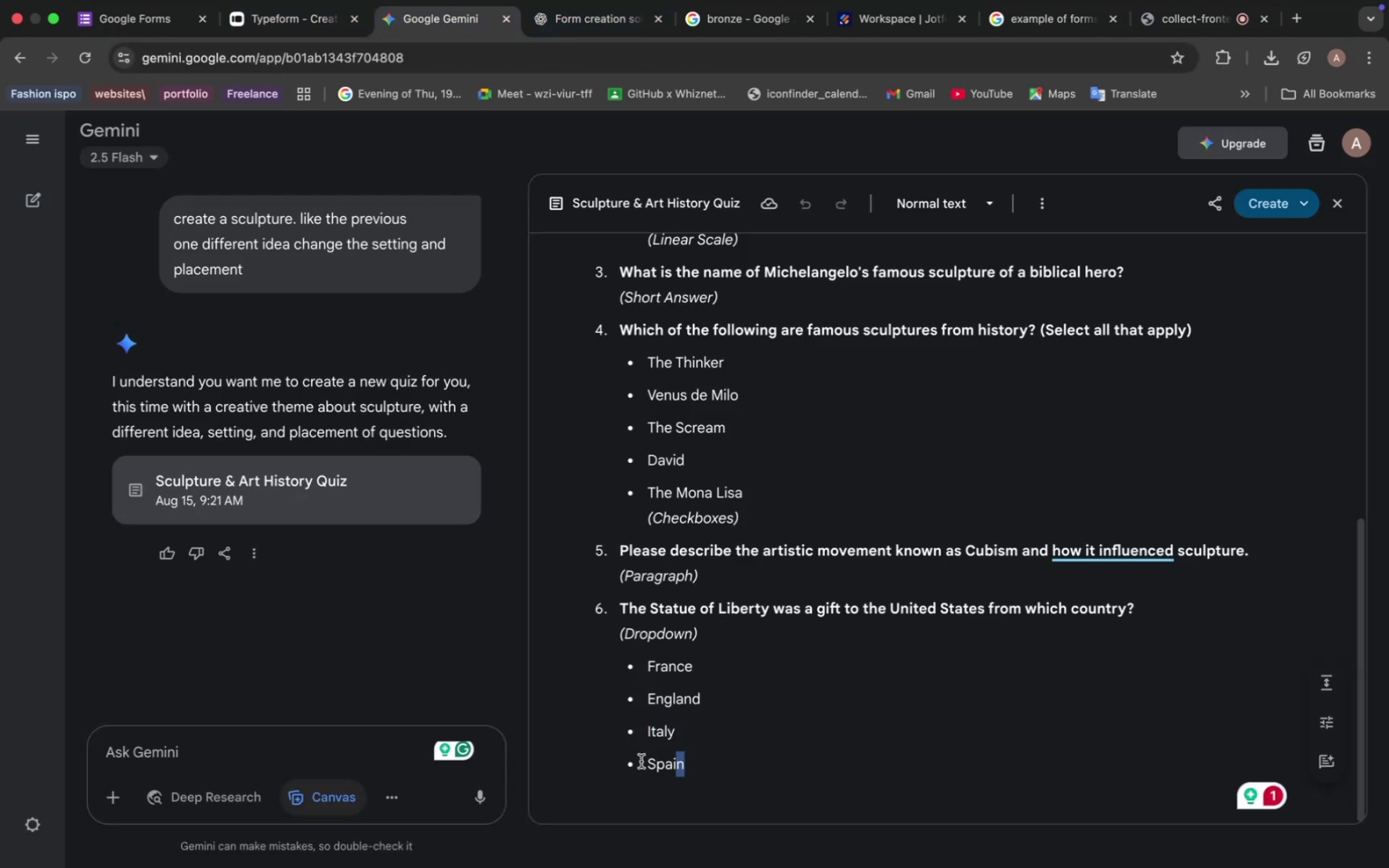 
left_click([284, 34])
 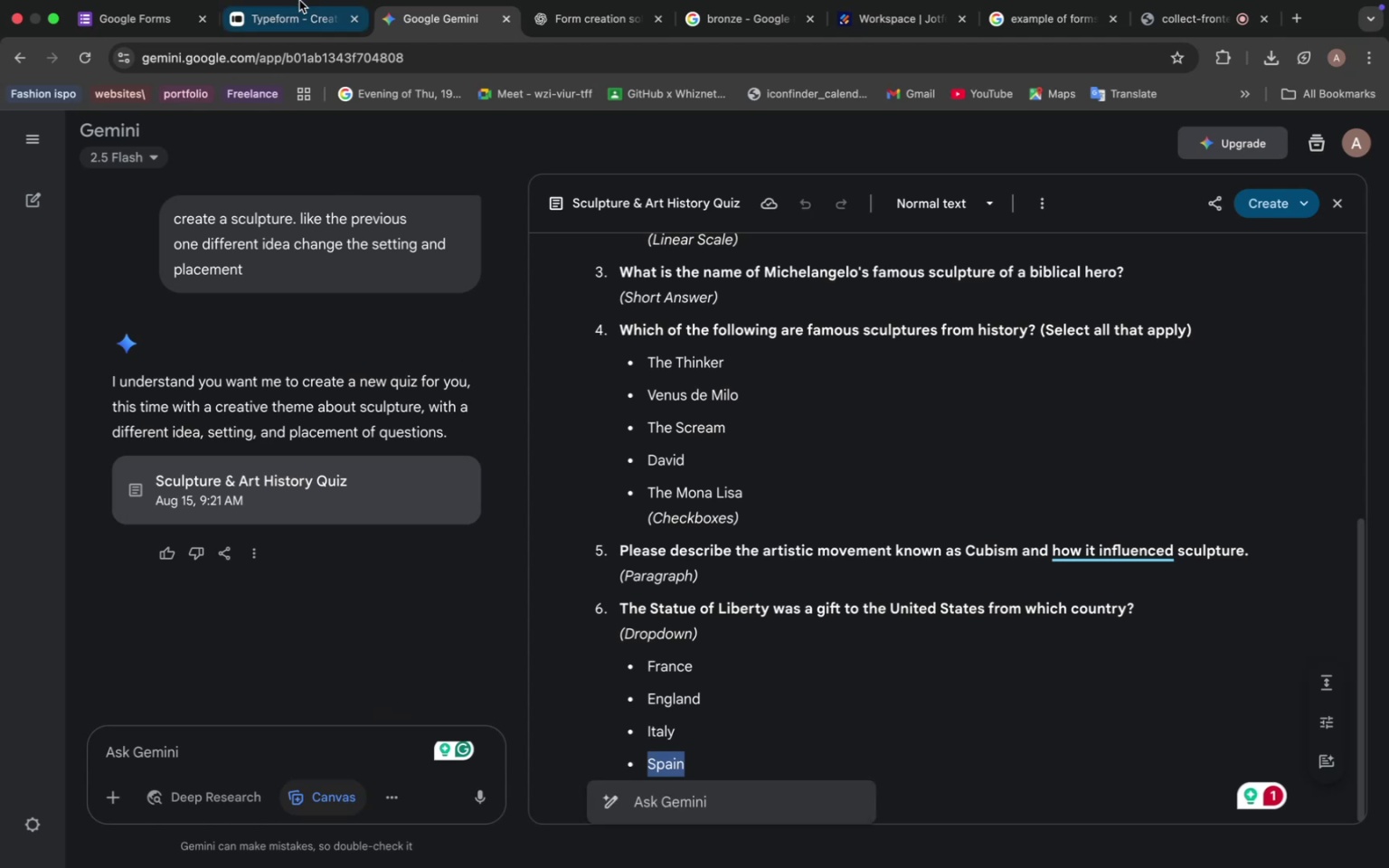 
key(Enter)
 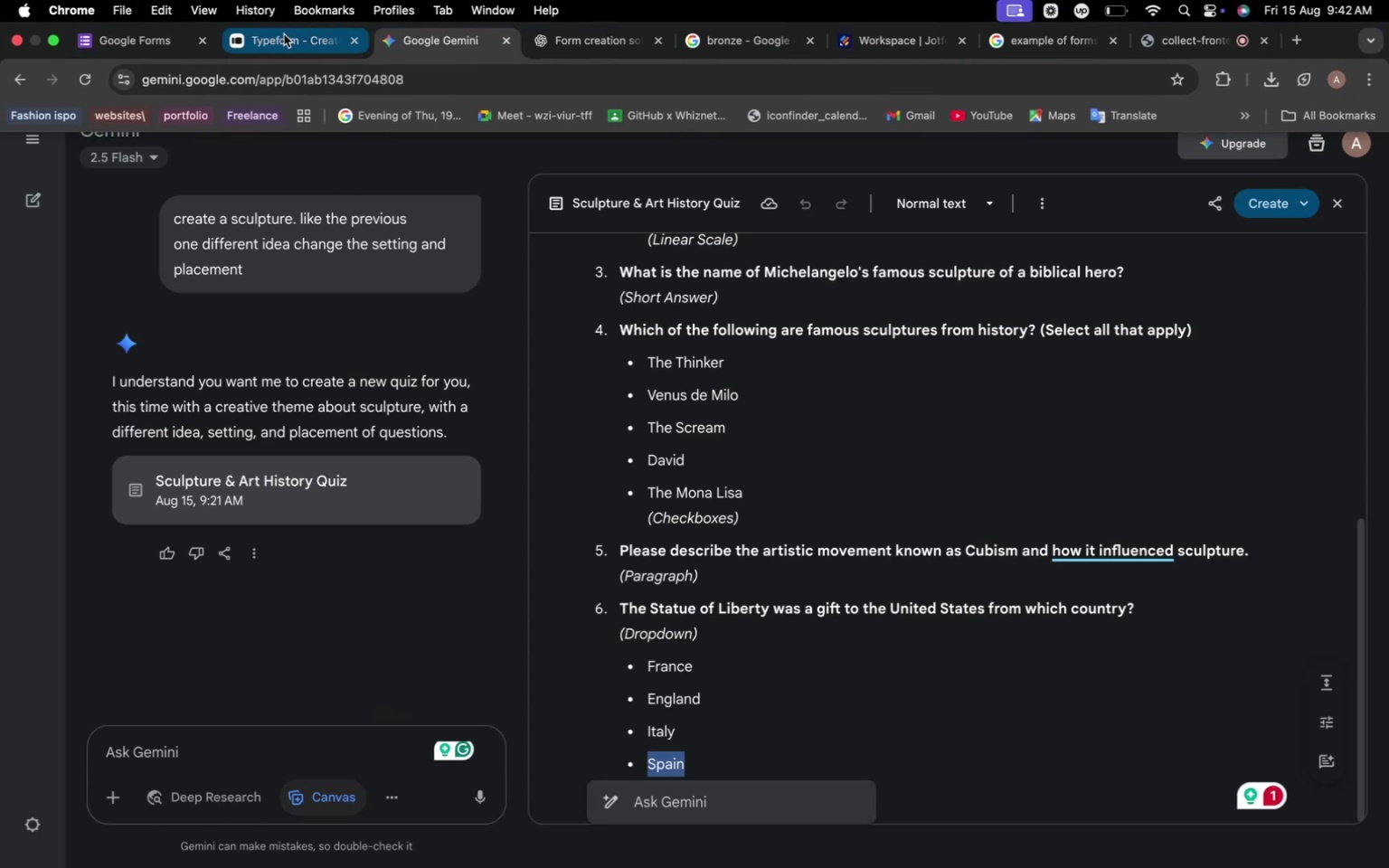 
key(Meta+V)
 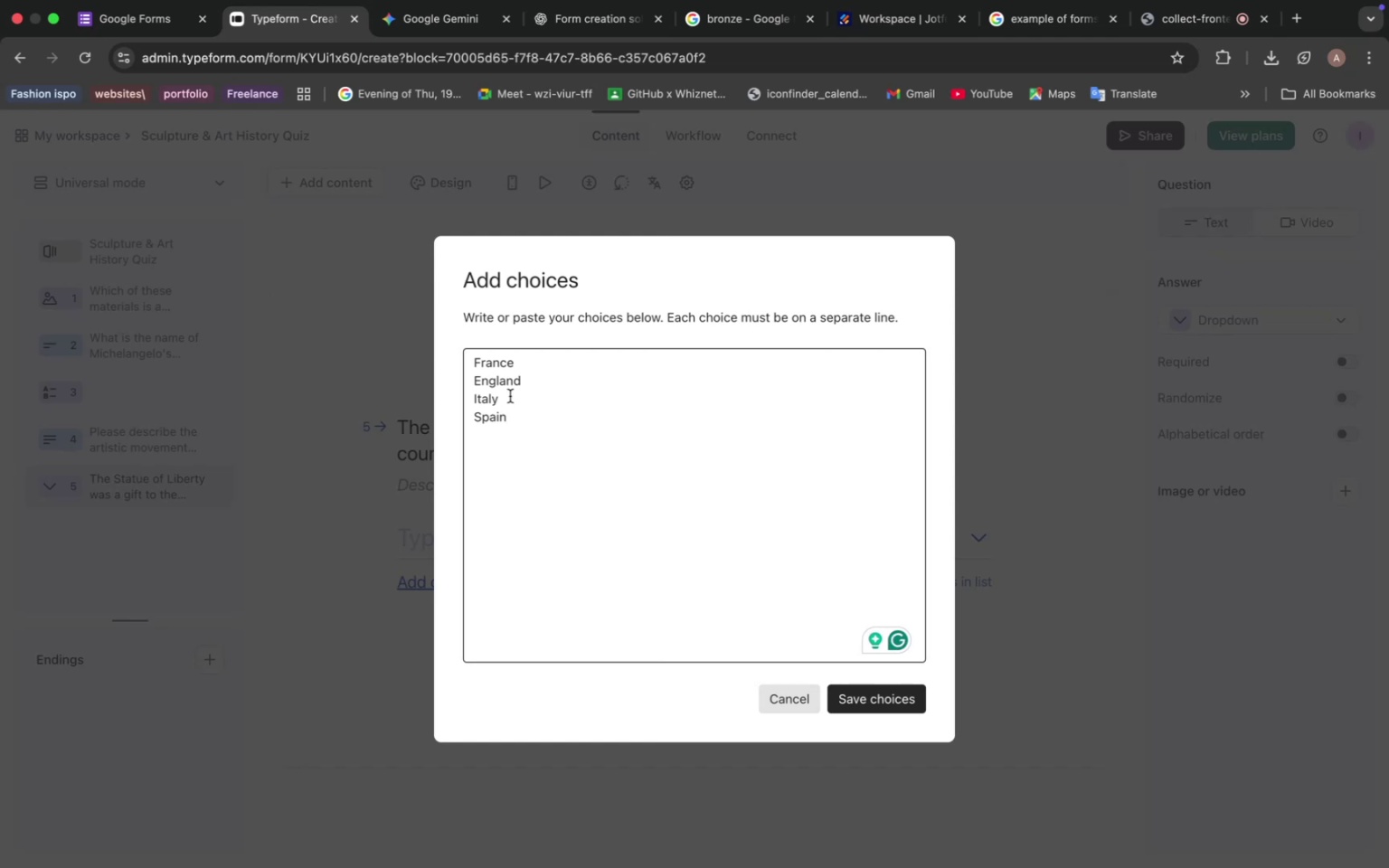 
wait(21.16)
 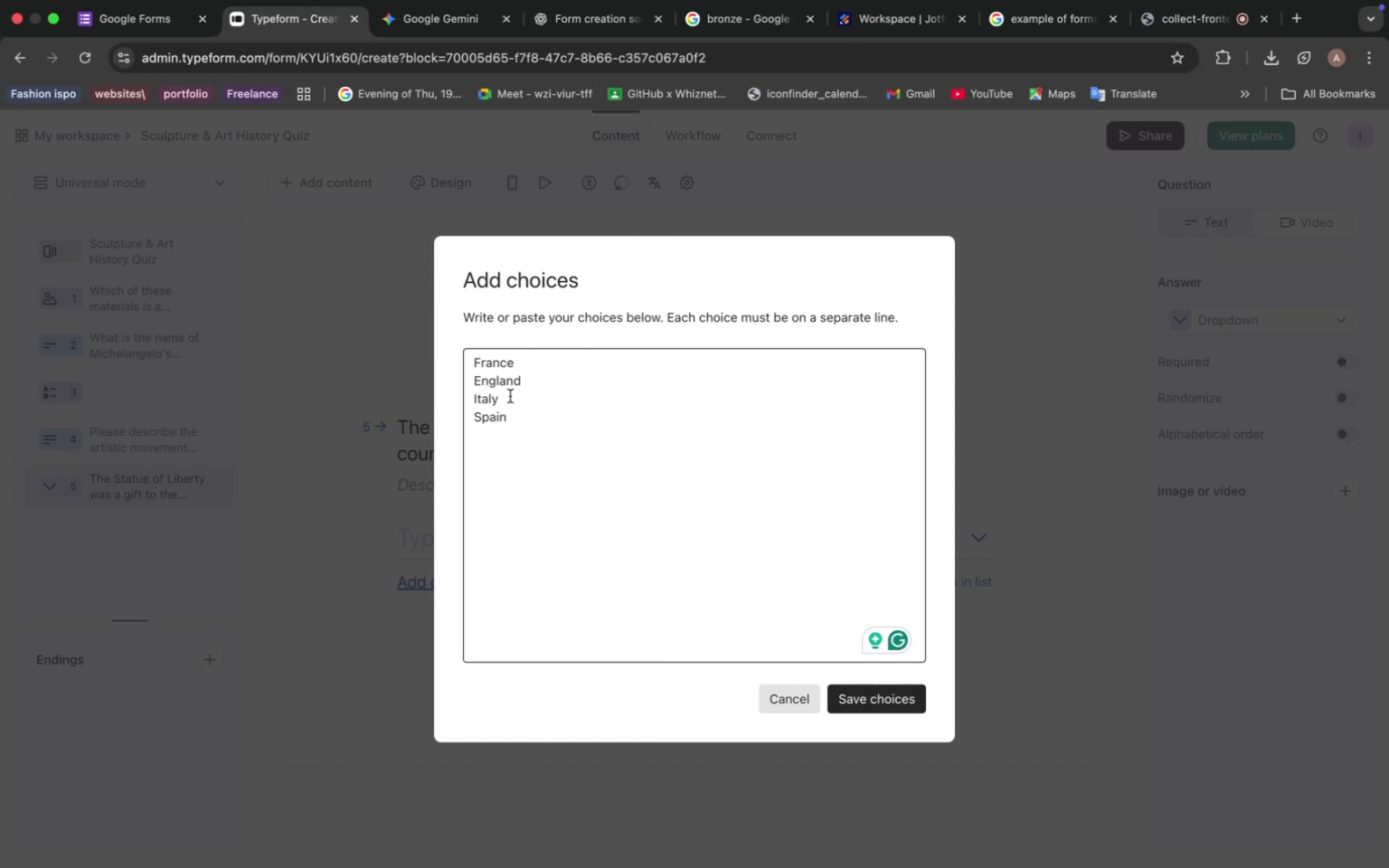 
left_click([57, 18])
 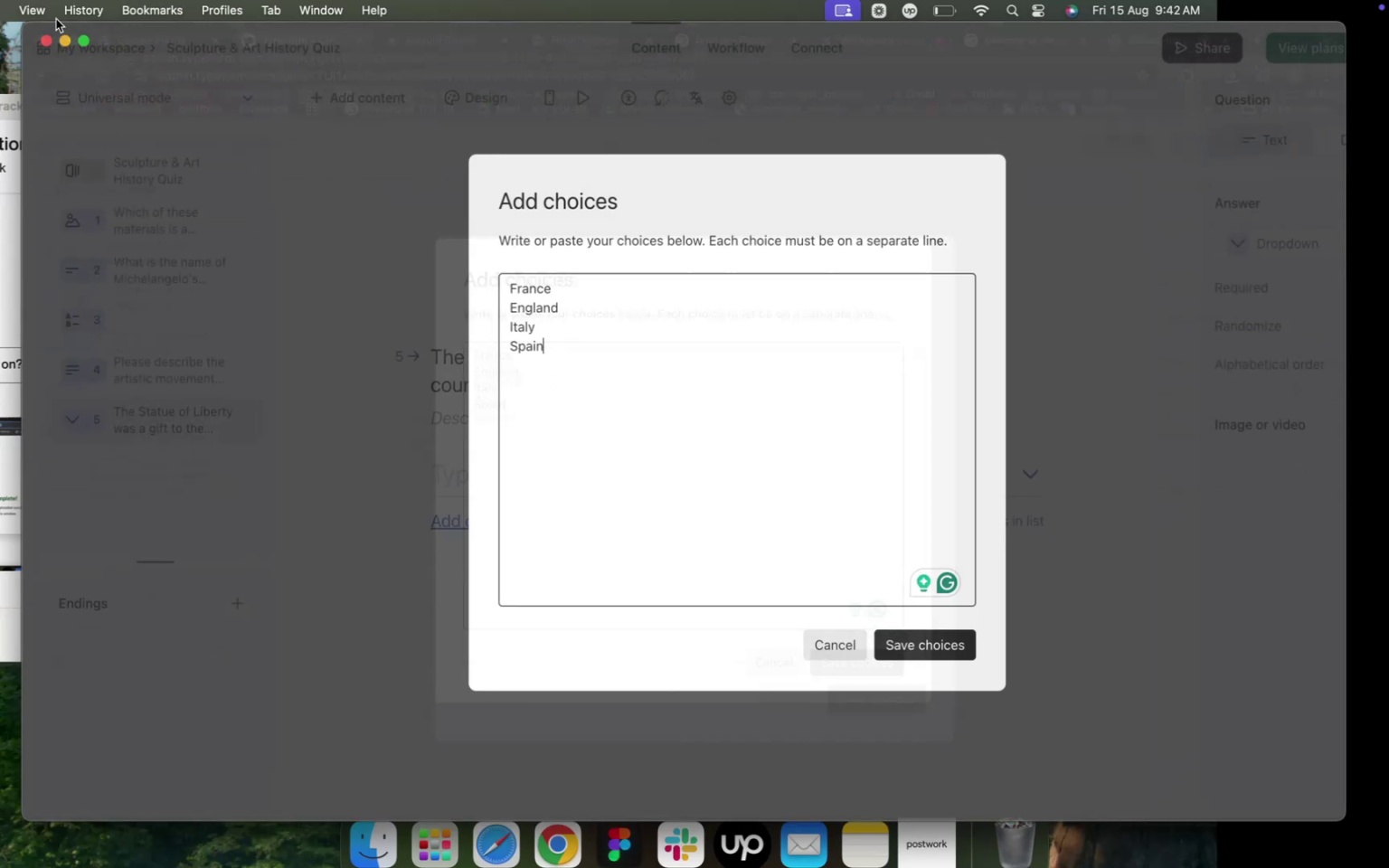 
left_click([96, 54])
 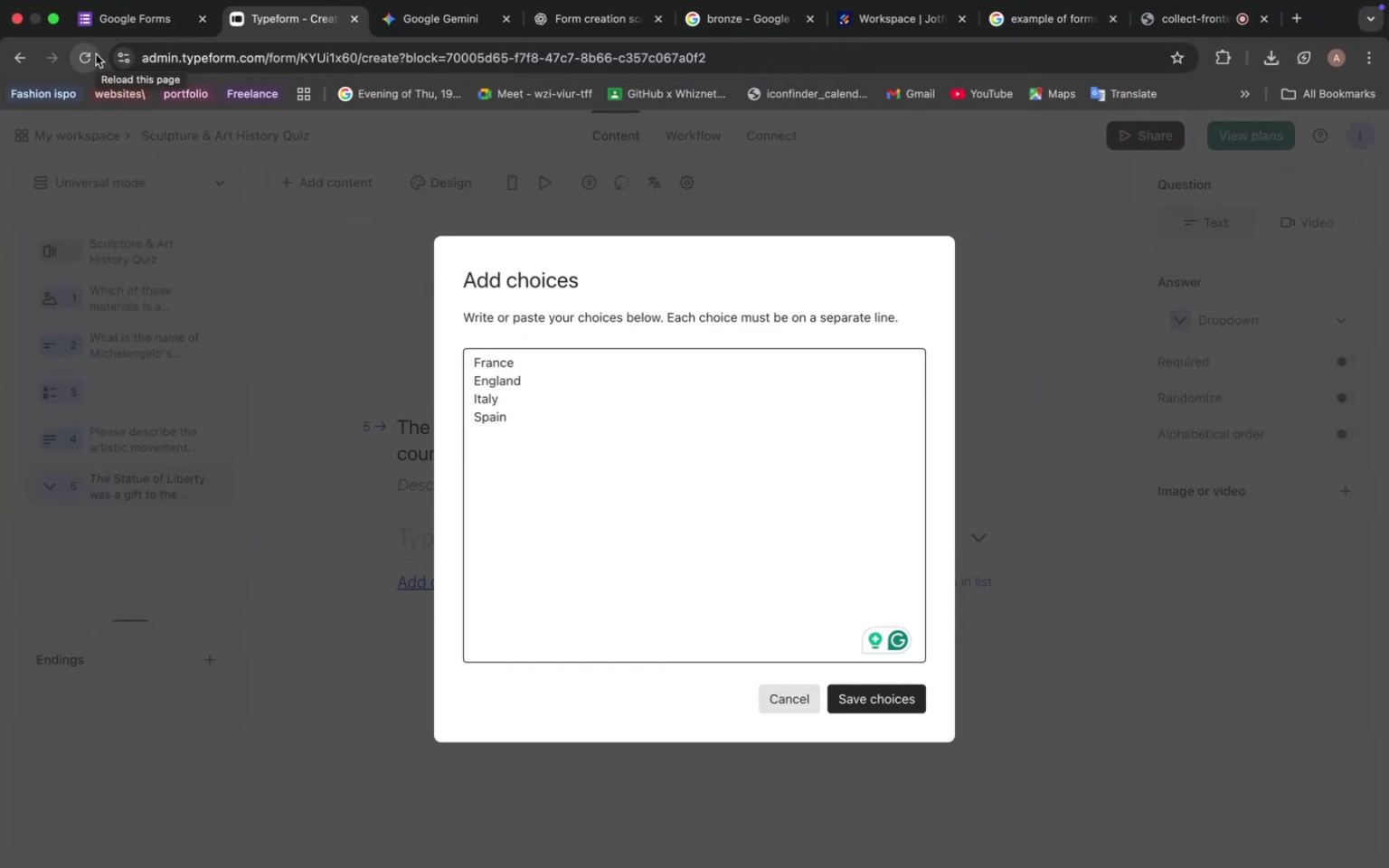 
wait(16.78)
 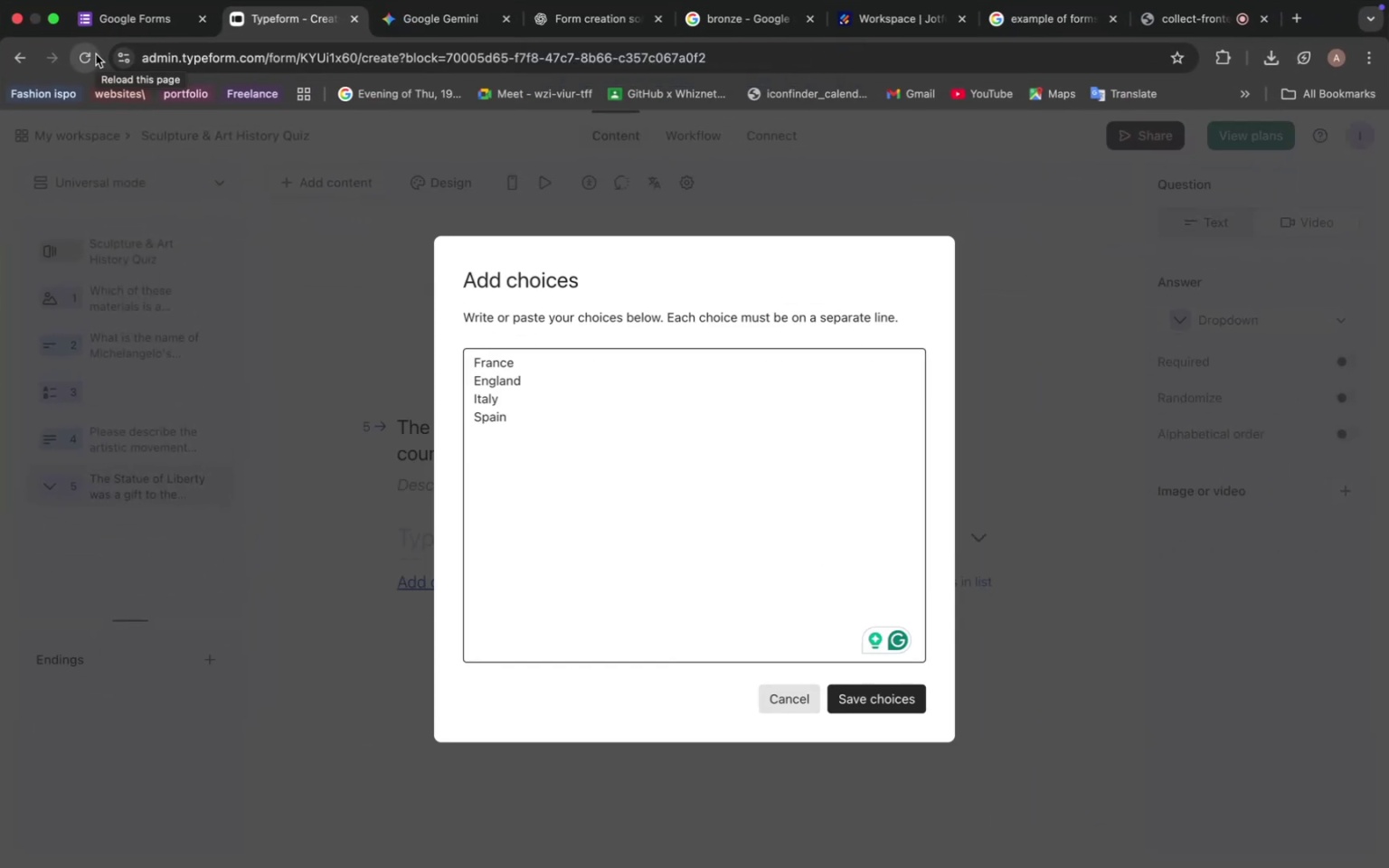 
key(Enter)
 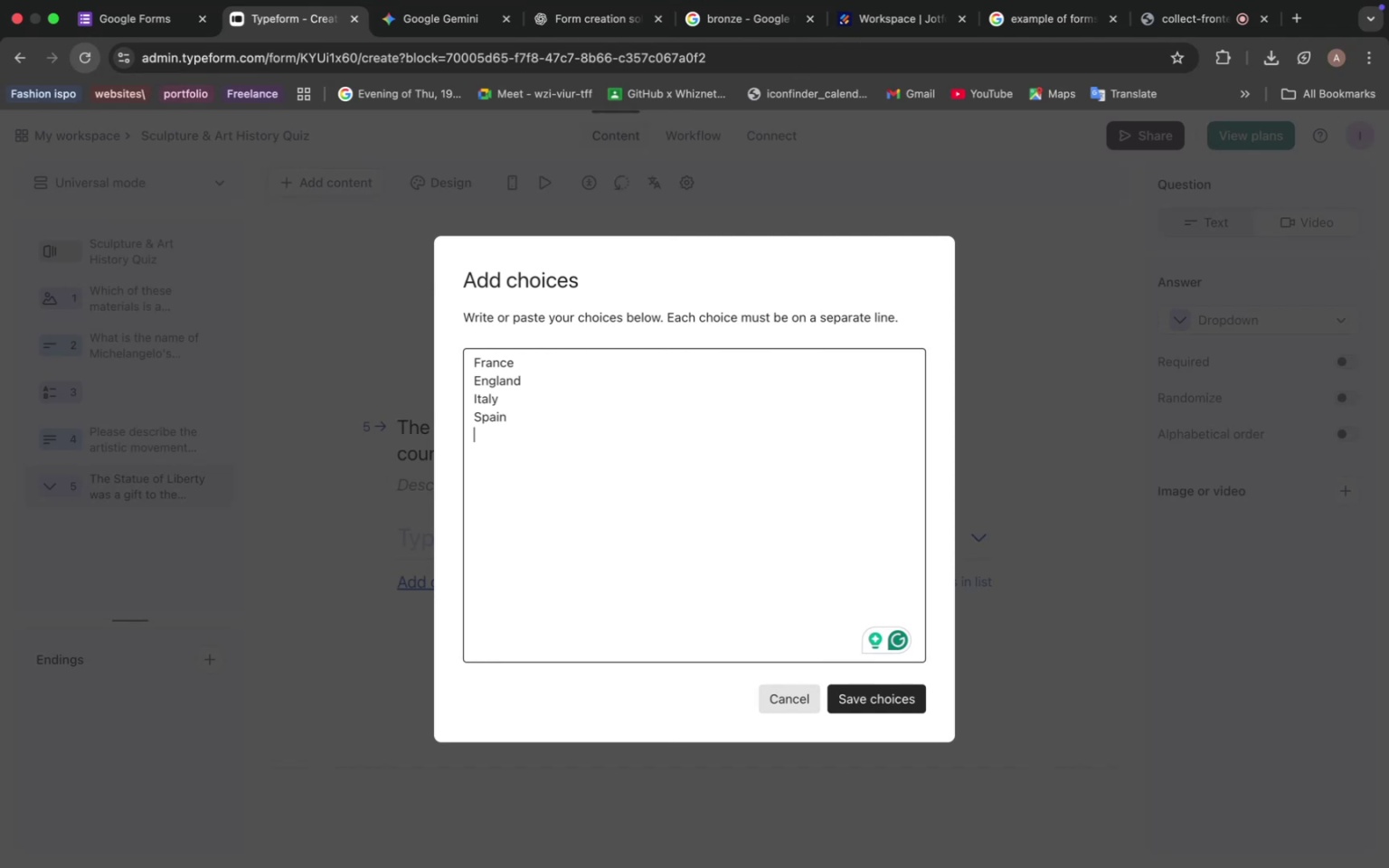 
key(Enter)
 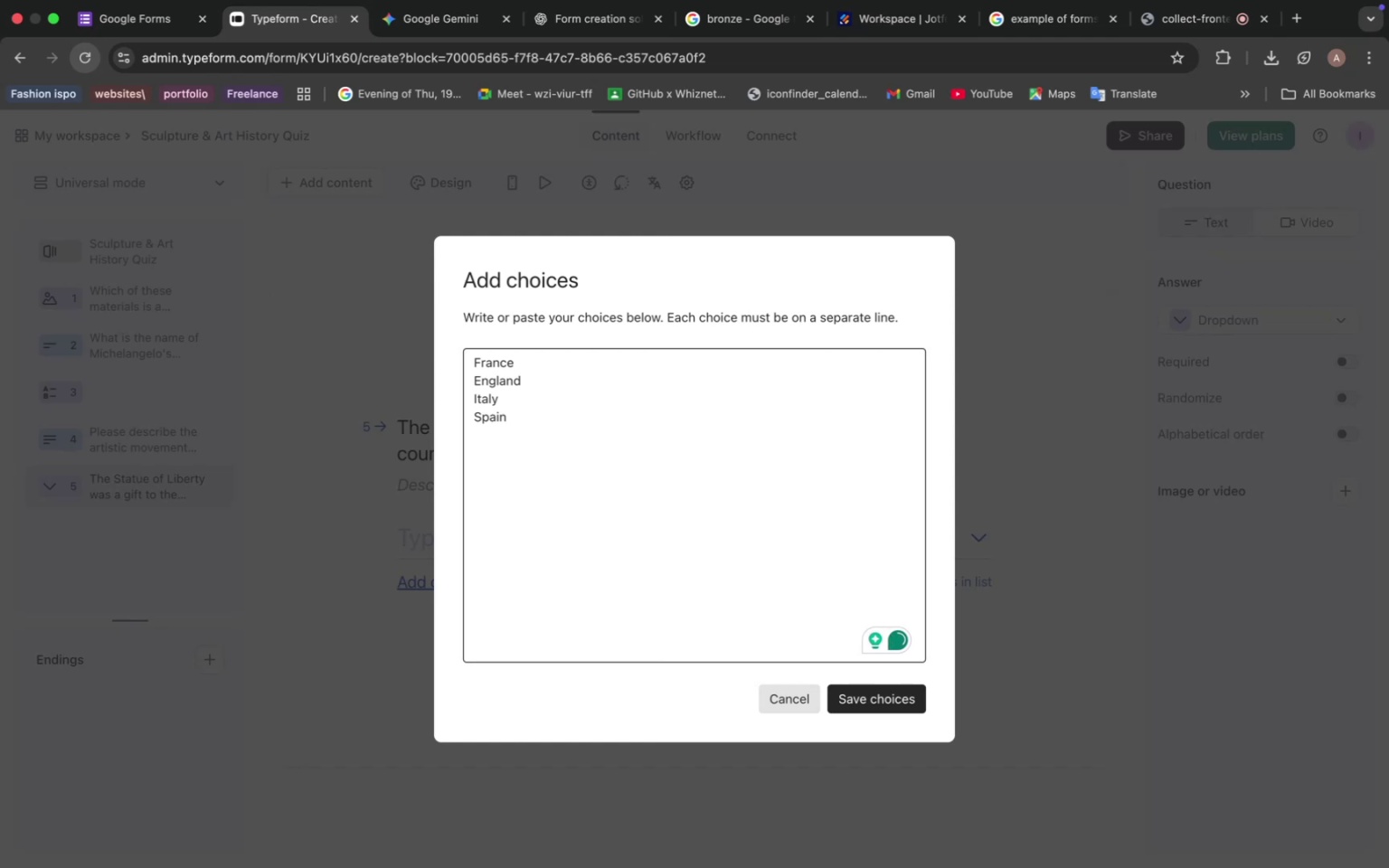 
left_click([860, 704])
 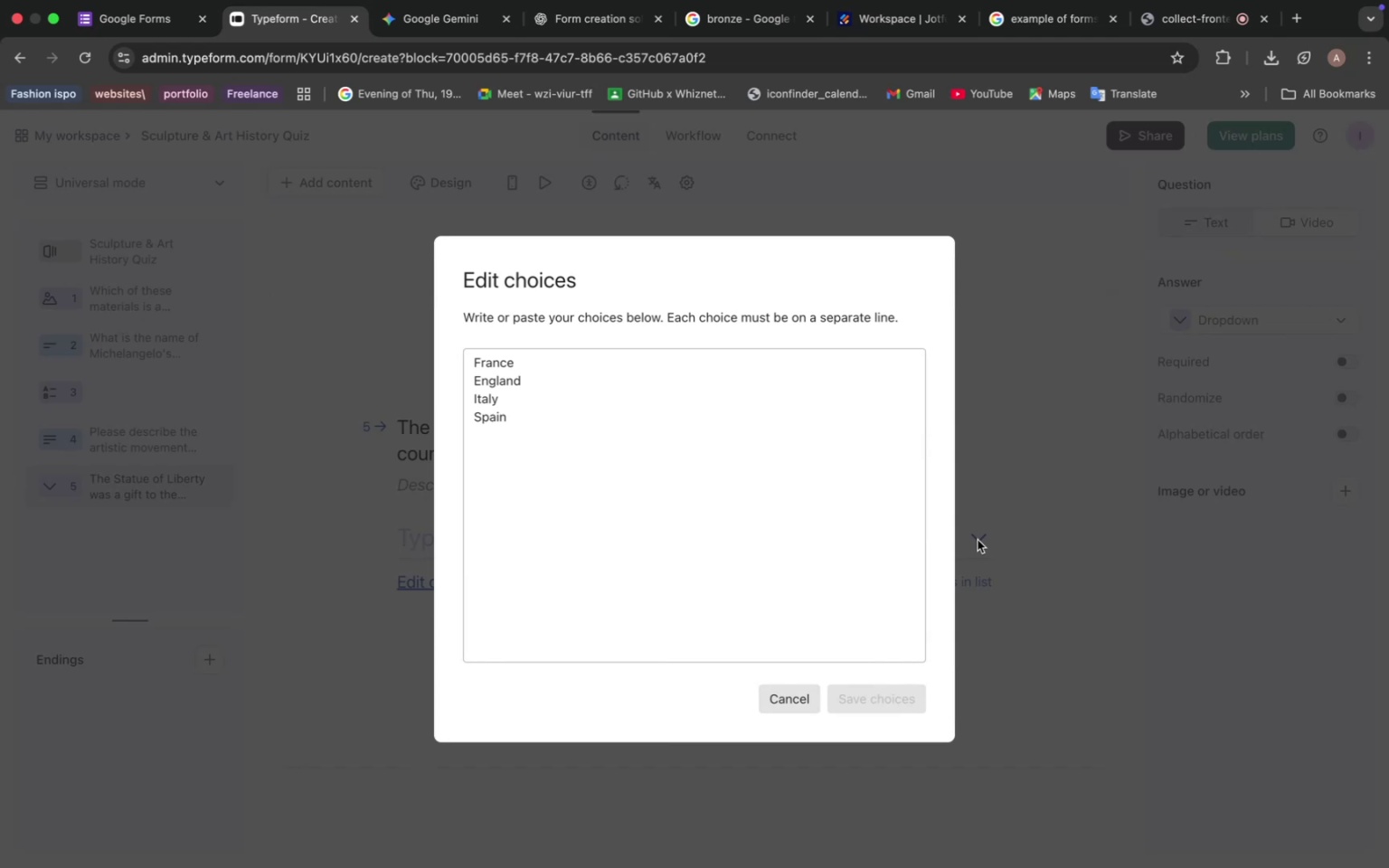 
wait(24.85)
 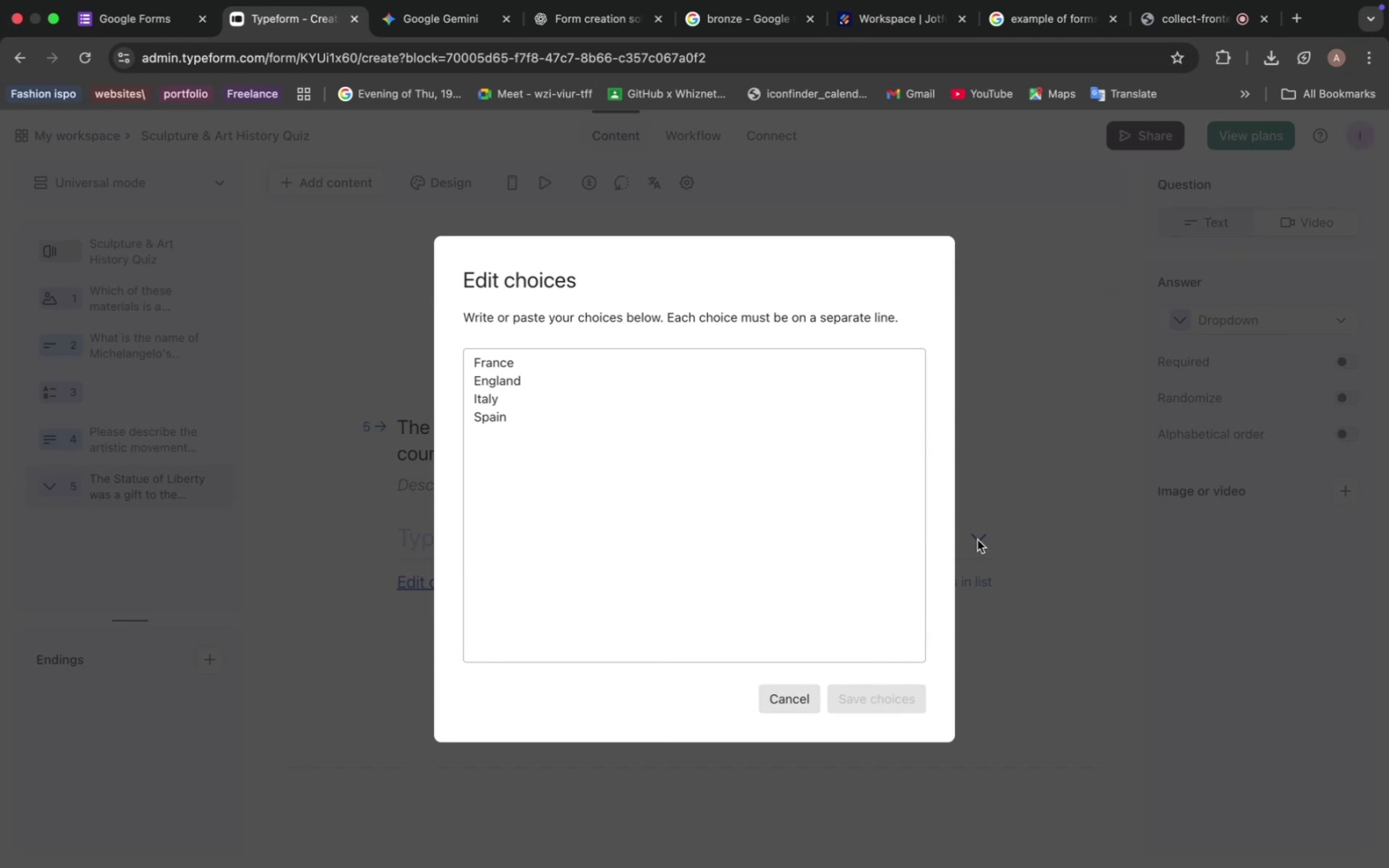 
left_click([424, 22])
 